 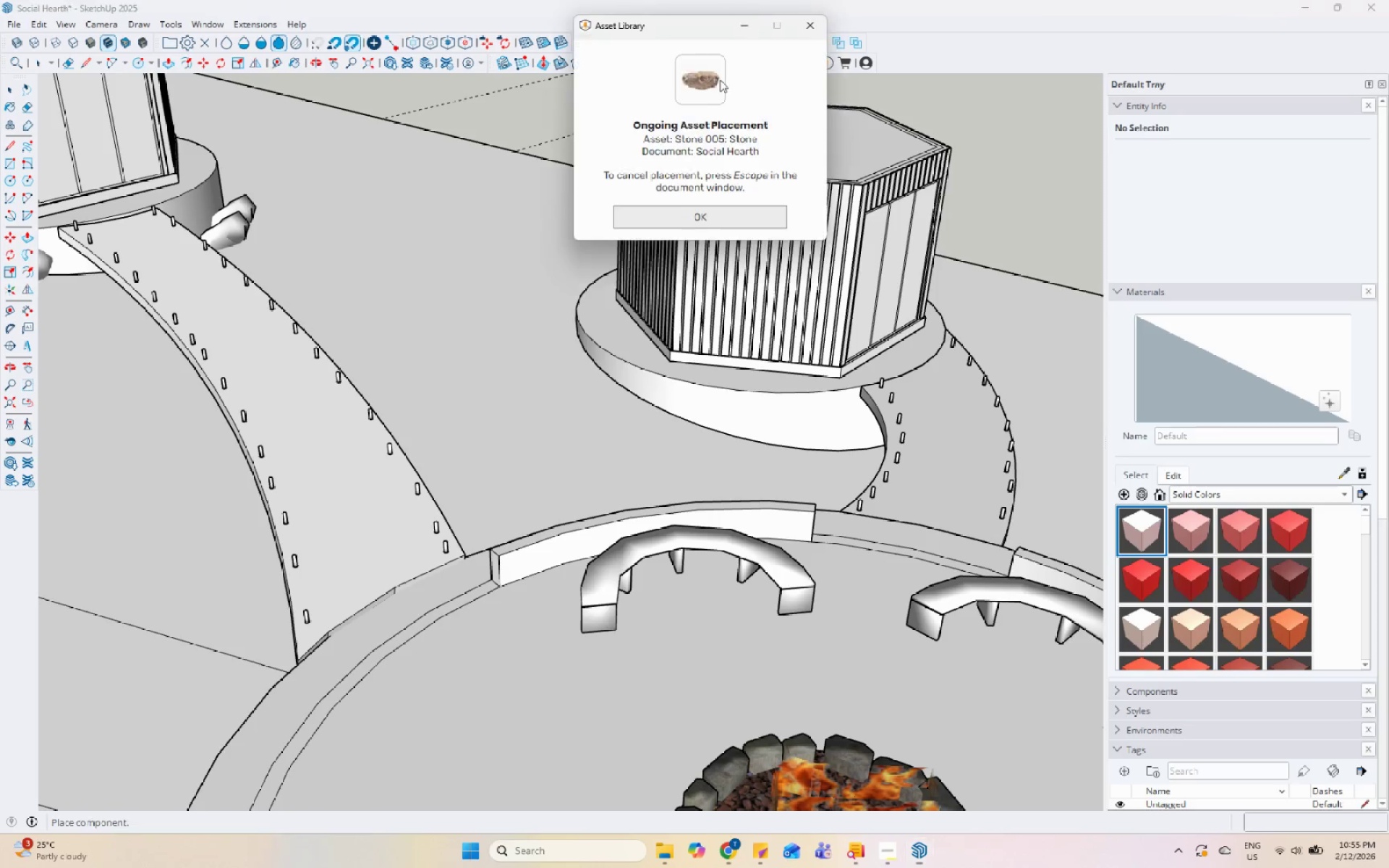 
key(Escape)
 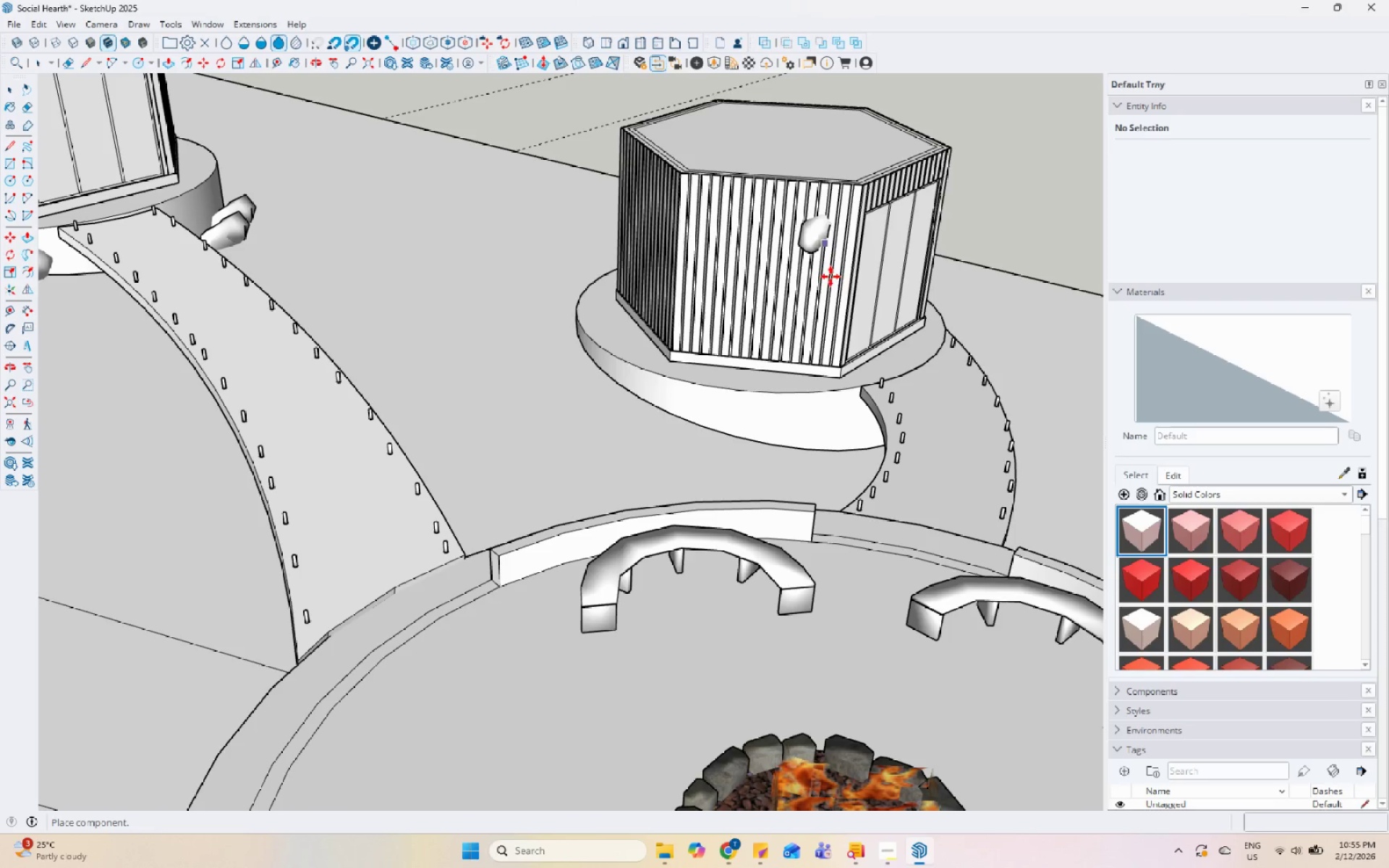 
key(Escape)
 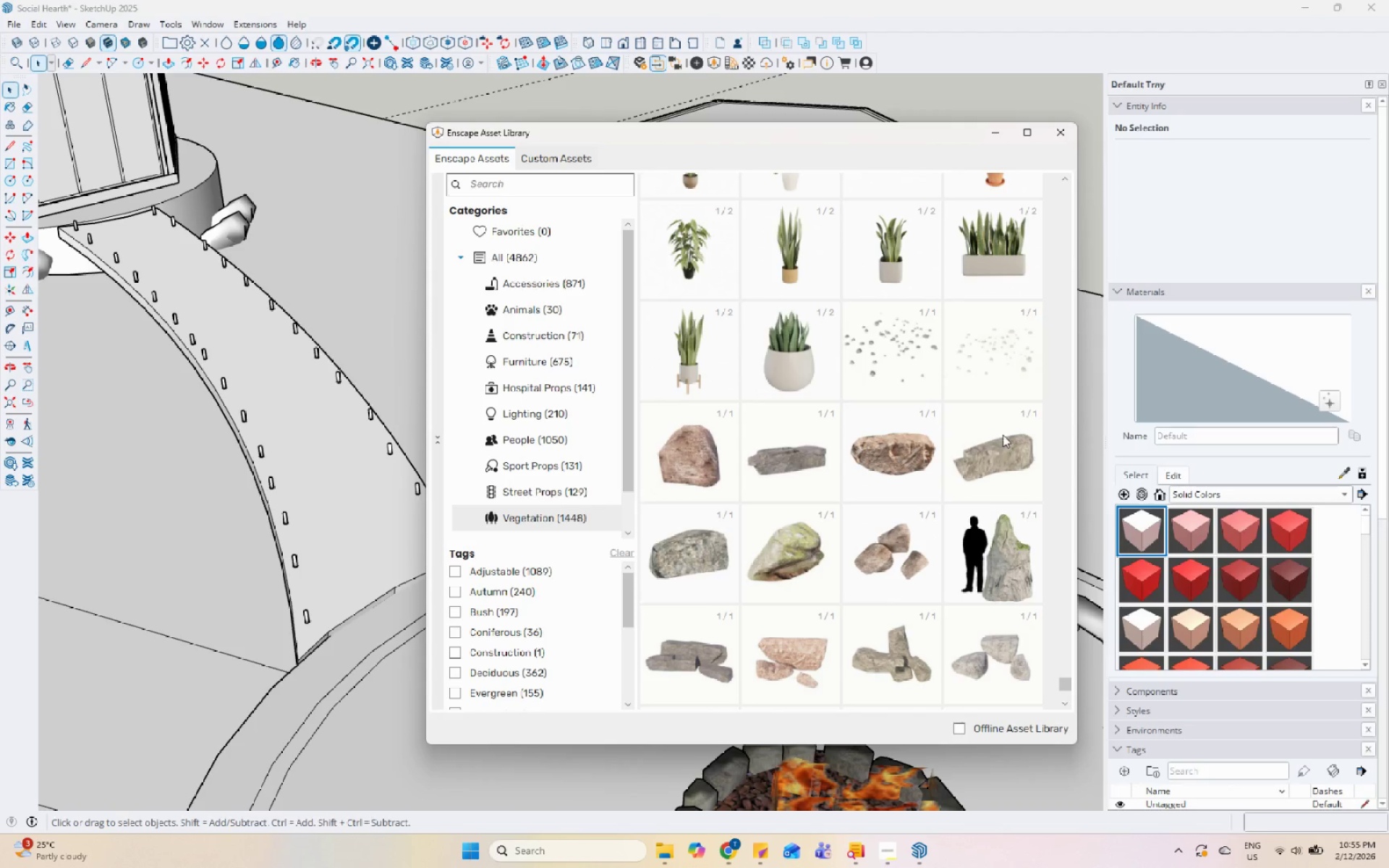 
double_click([1005, 451])
 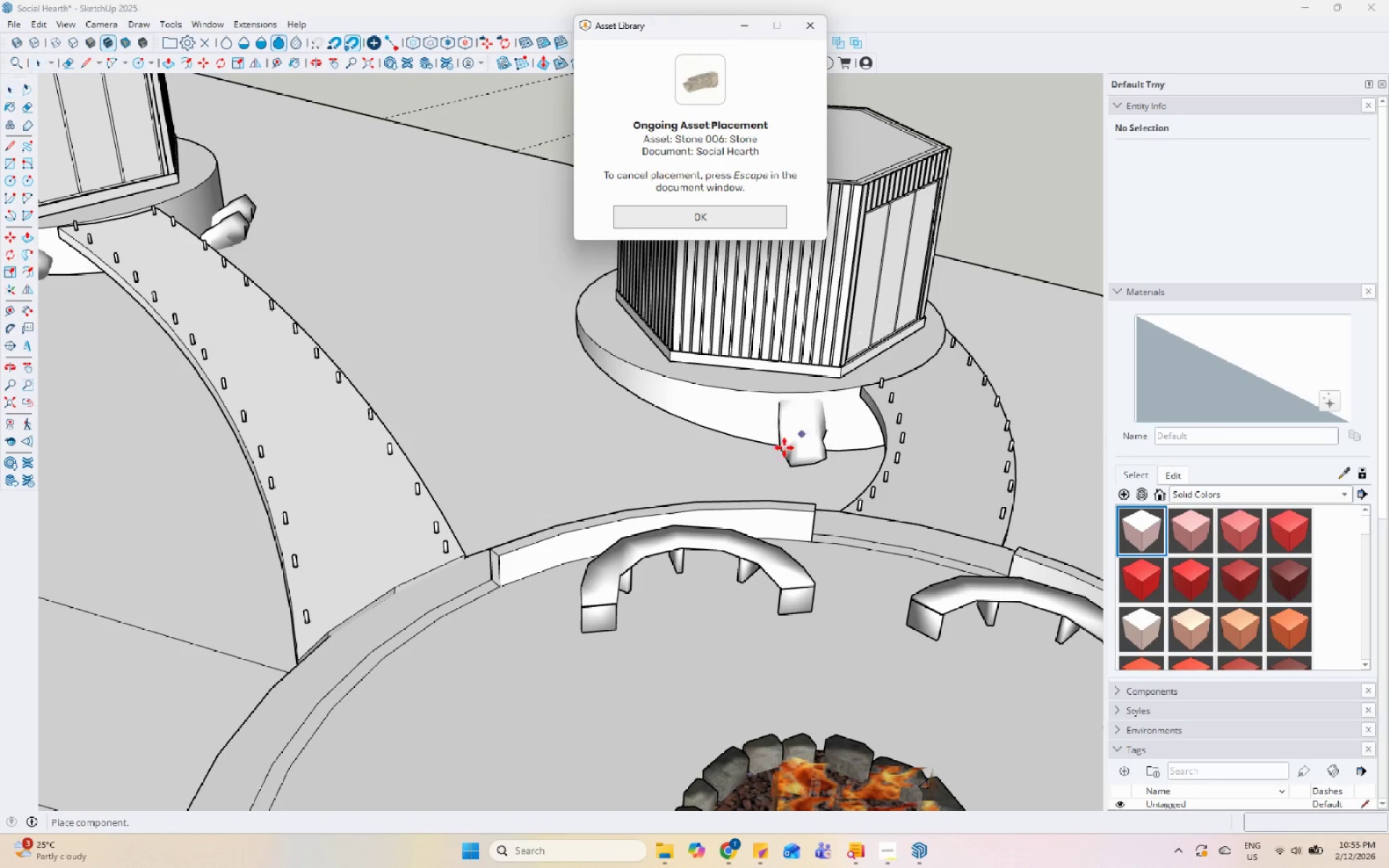 
scroll: coordinate [766, 459], scroll_direction: up, amount: 4.0
 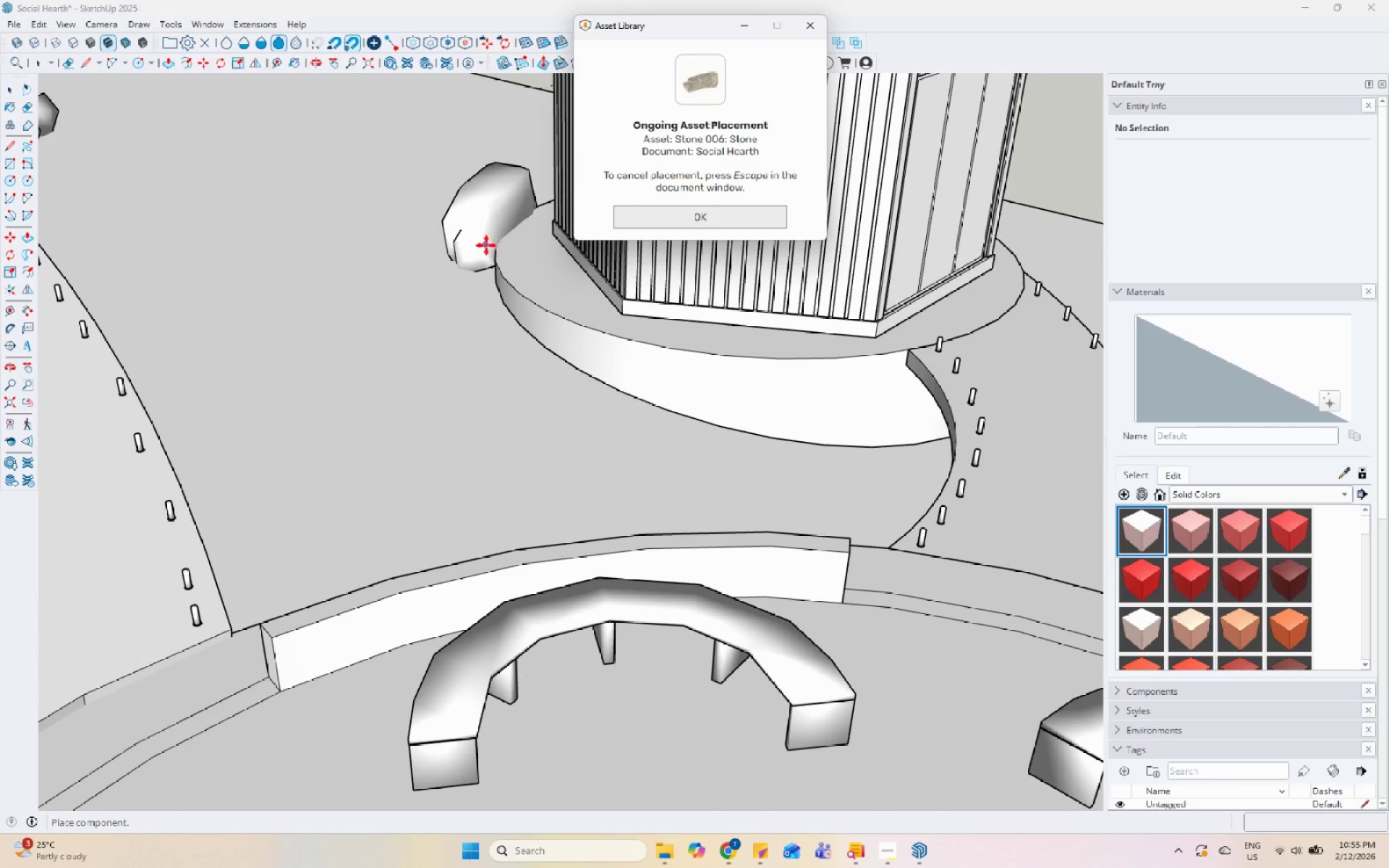 
left_click([490, 234])
 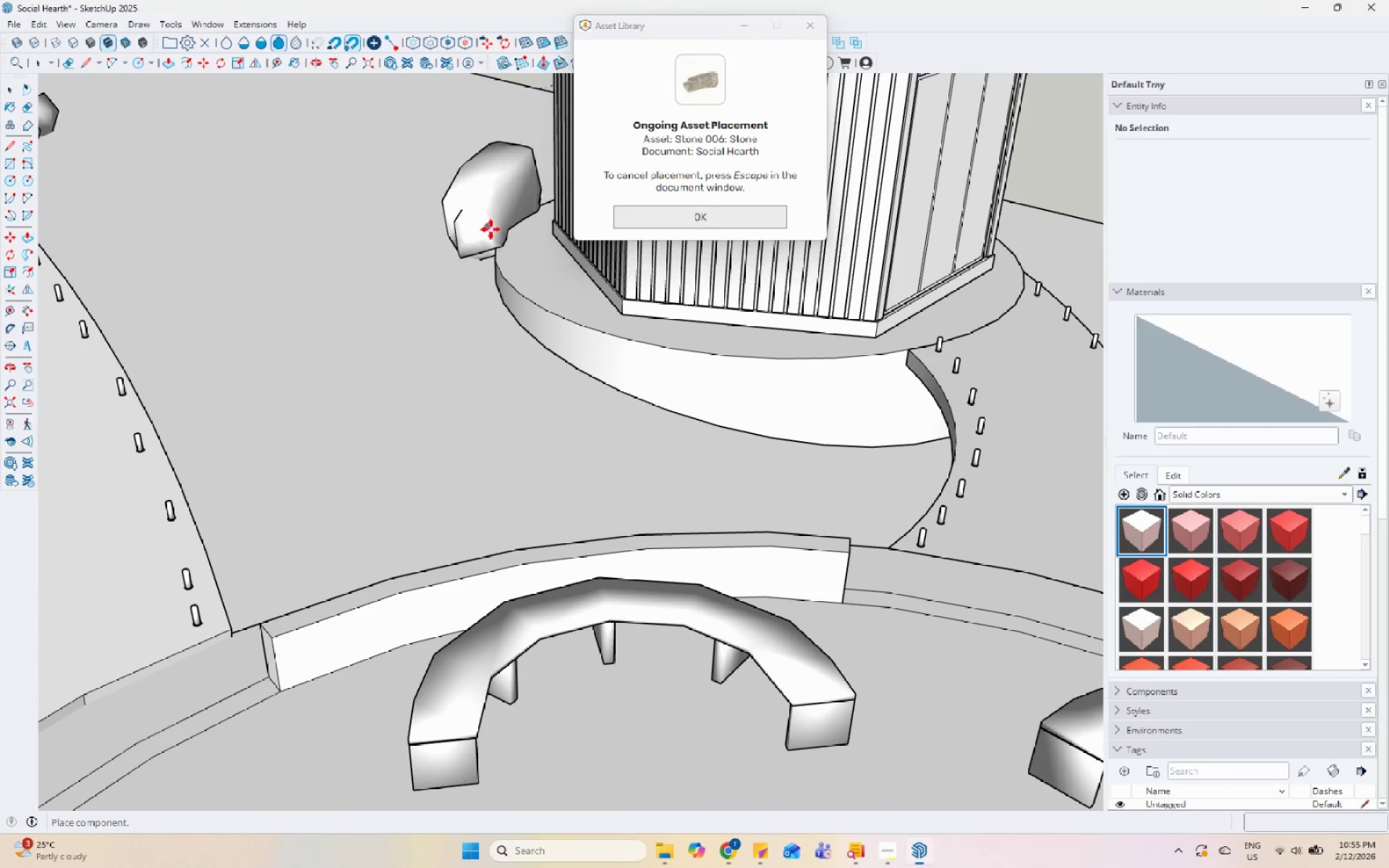 
scroll: coordinate [688, 470], scroll_direction: down, amount: 8.0
 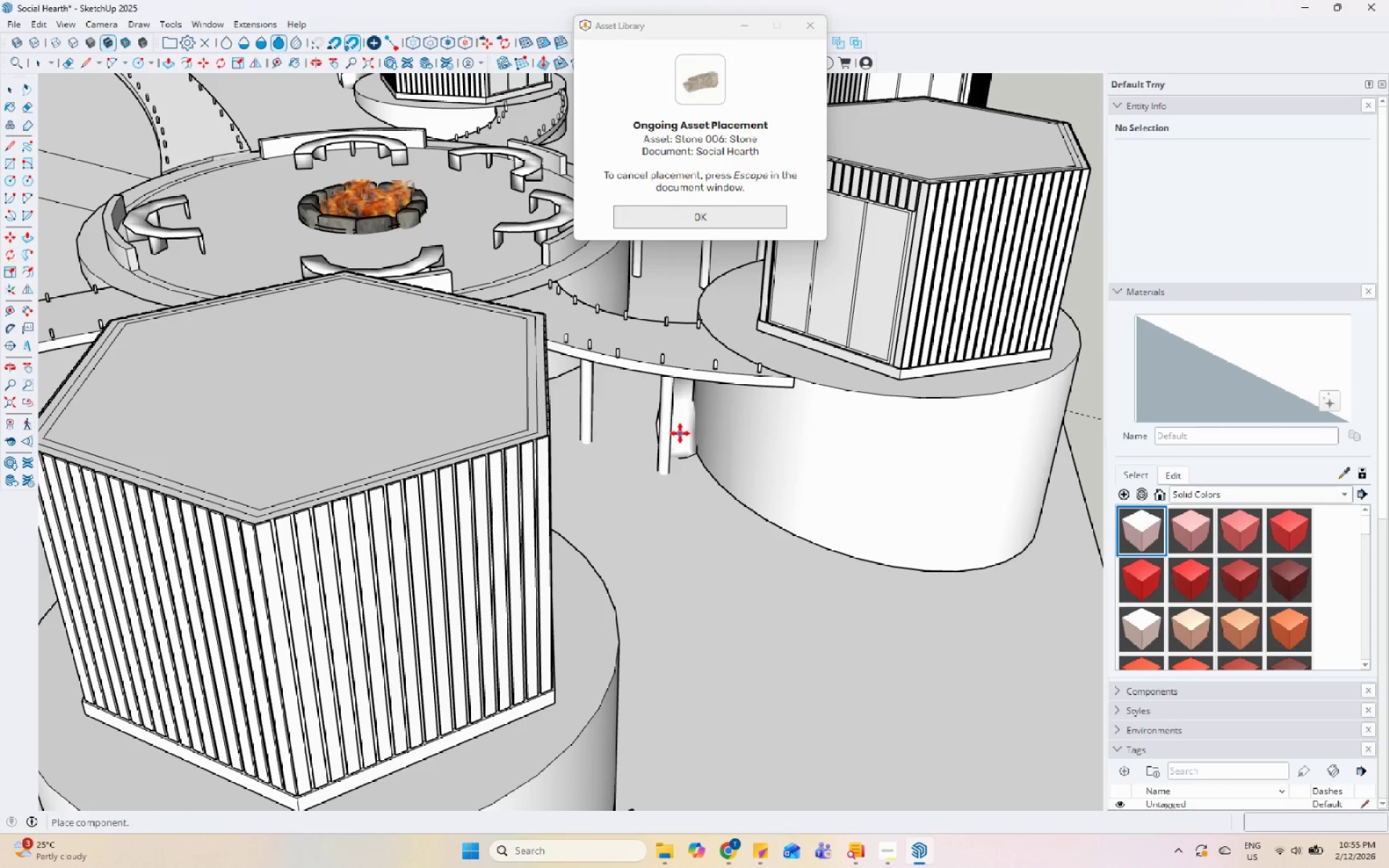 
left_click([677, 433])
 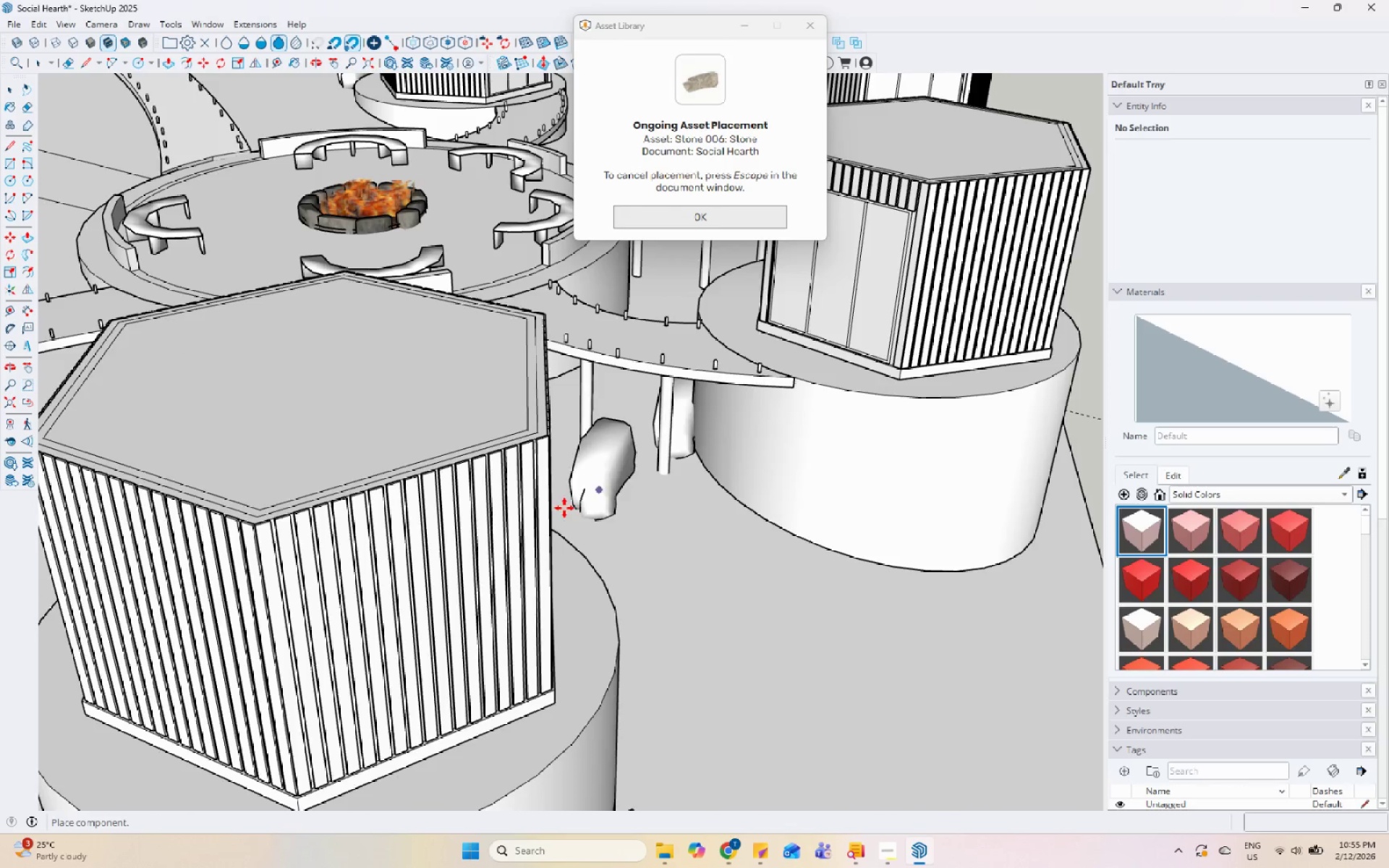 
scroll: coordinate [508, 534], scroll_direction: down, amount: 13.0
 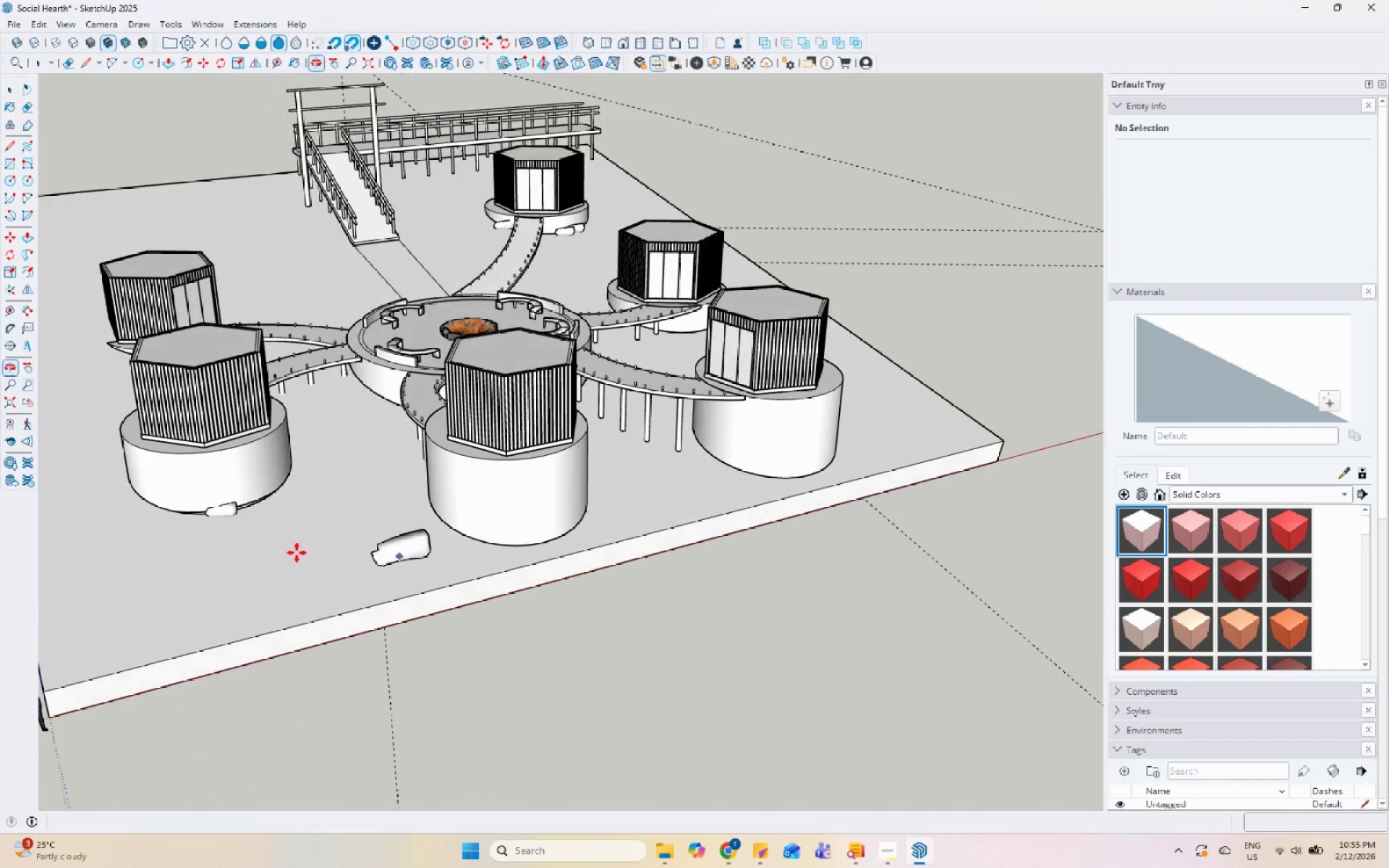 
scroll: coordinate [667, 441], scroll_direction: up, amount: 3.0
 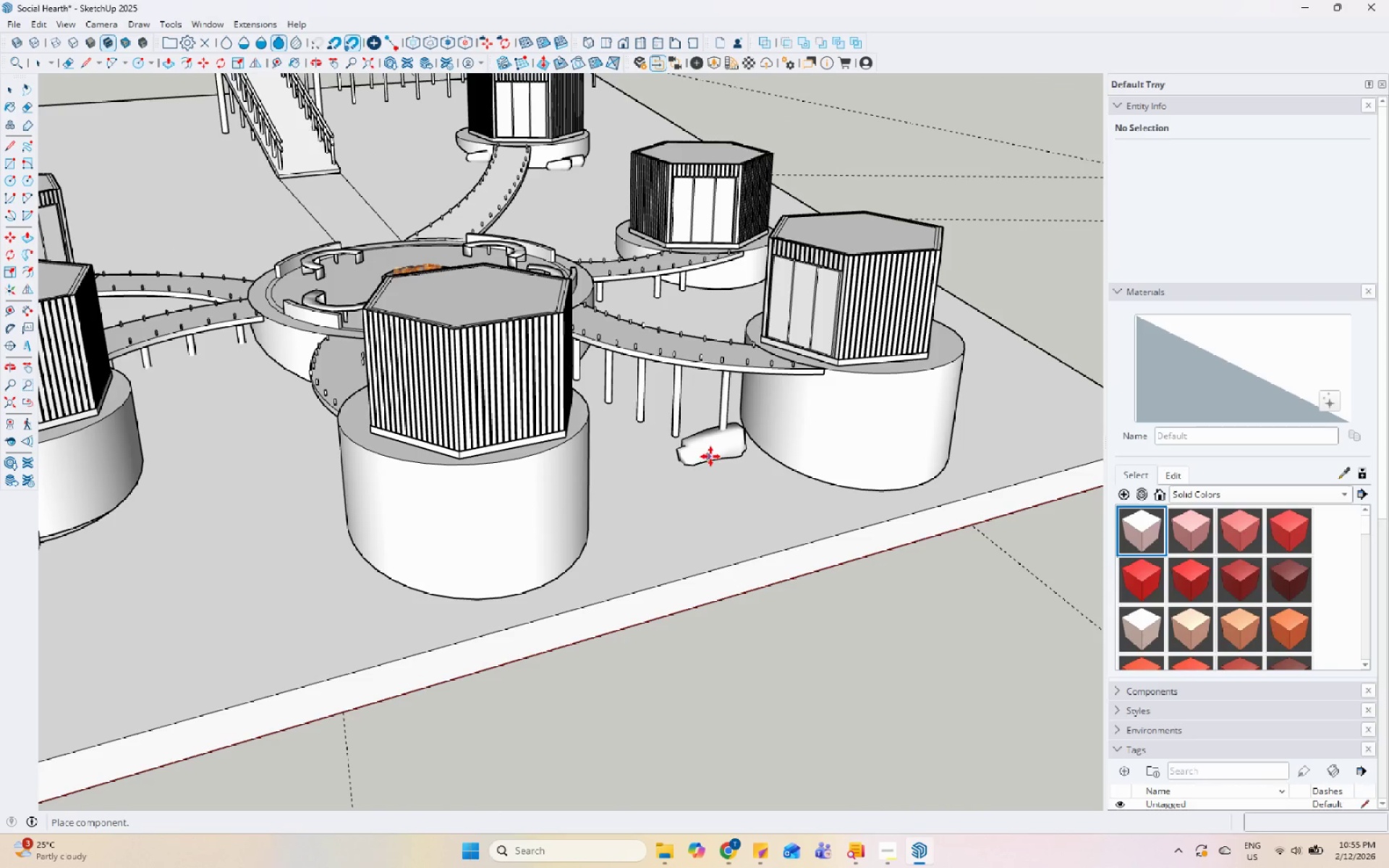 
scroll: coordinate [205, 580], scroll_direction: down, amount: 1.0
 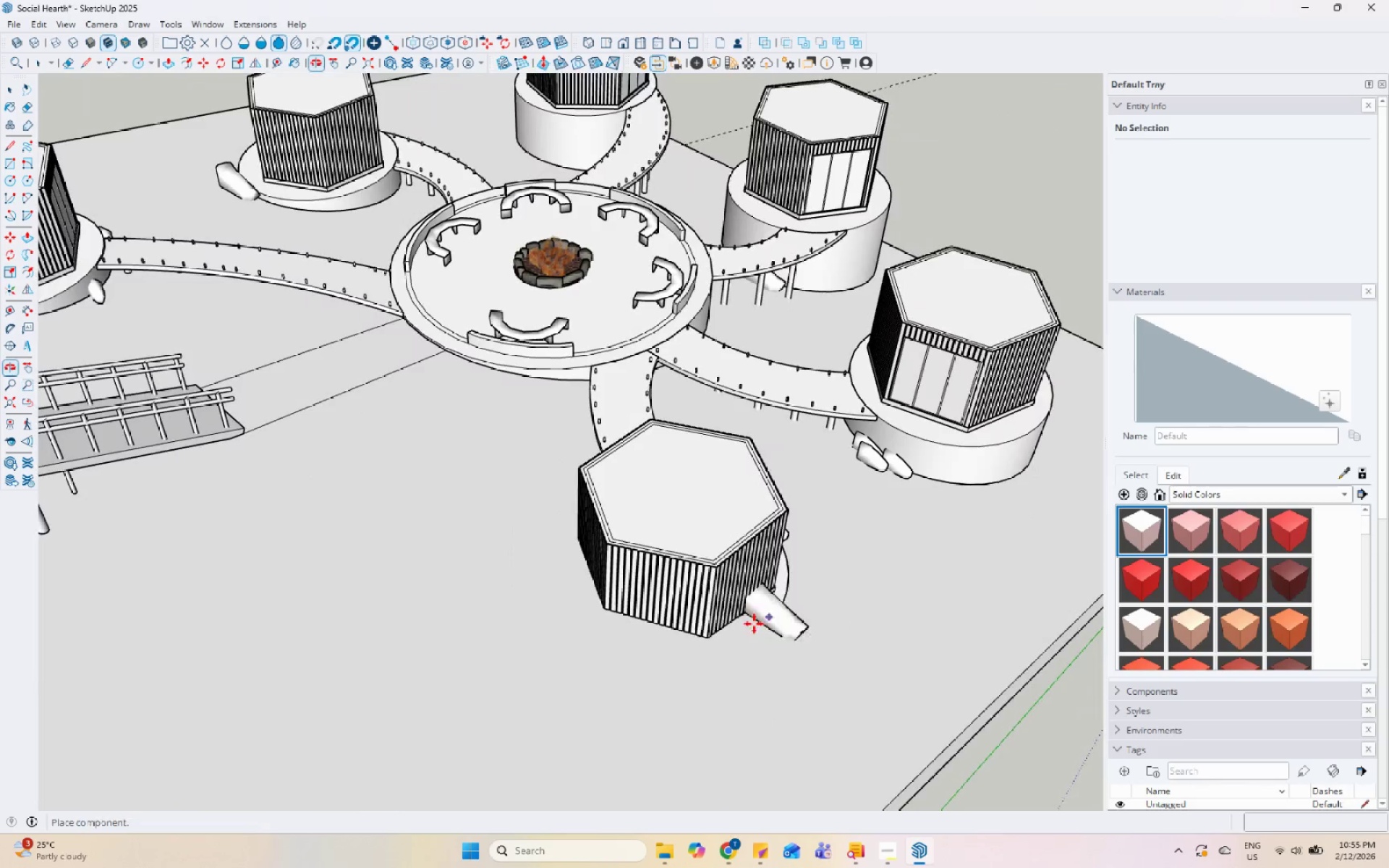 
scroll: coordinate [565, 642], scroll_direction: up, amount: 4.0
 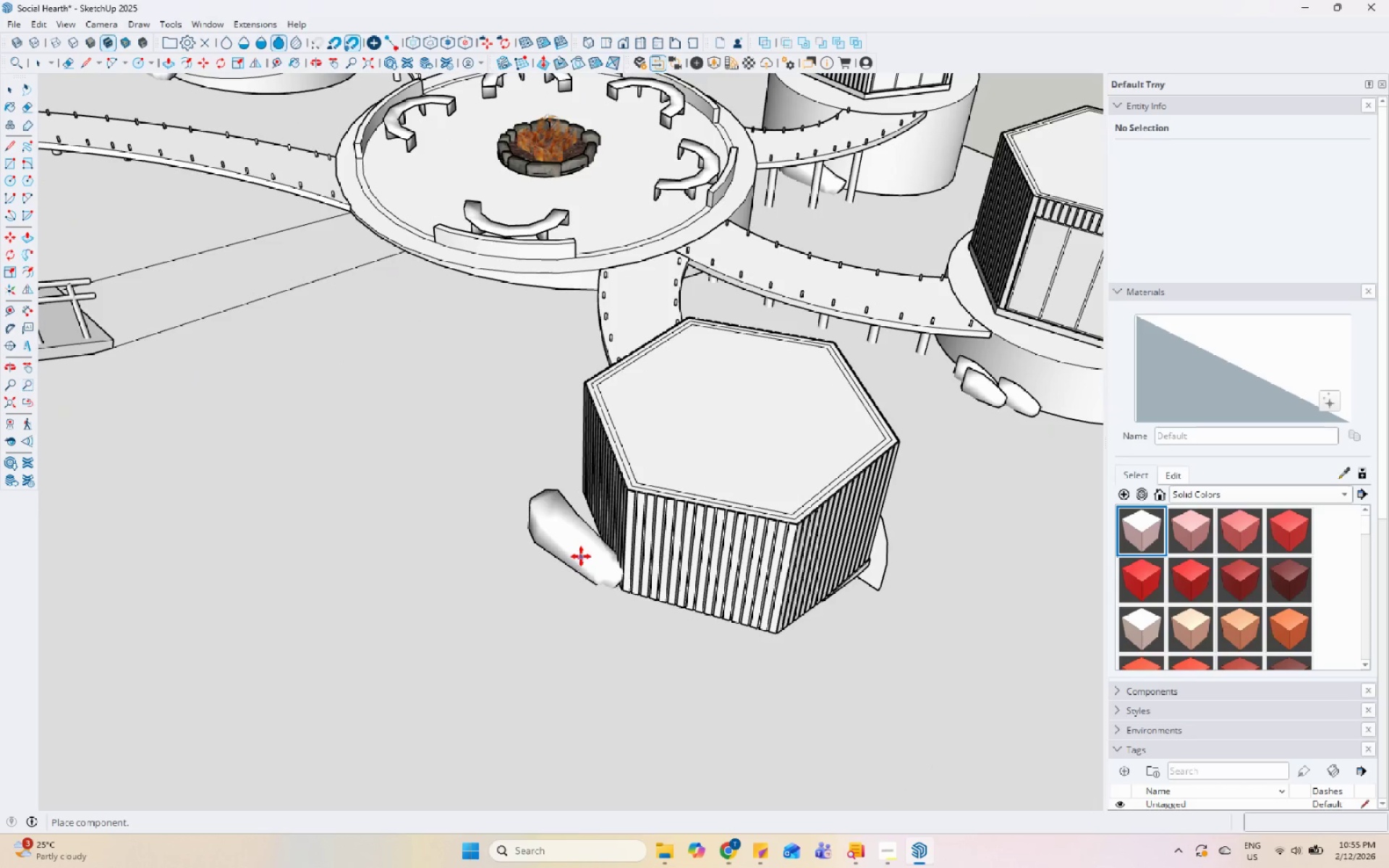 
scroll: coordinate [544, 557], scroll_direction: down, amount: 6.0
 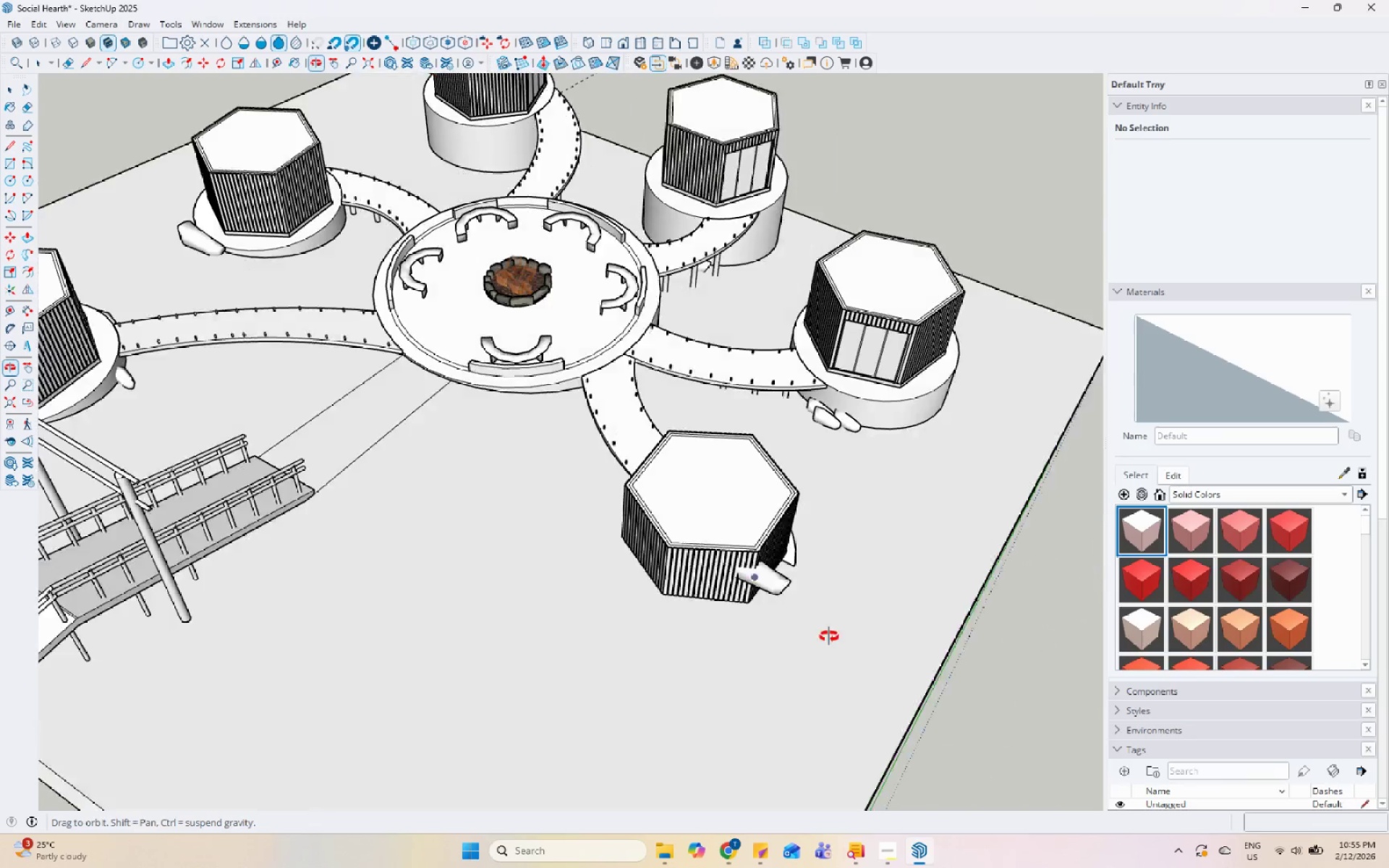 
scroll: coordinate [281, 391], scroll_direction: none, amount: 0.0
 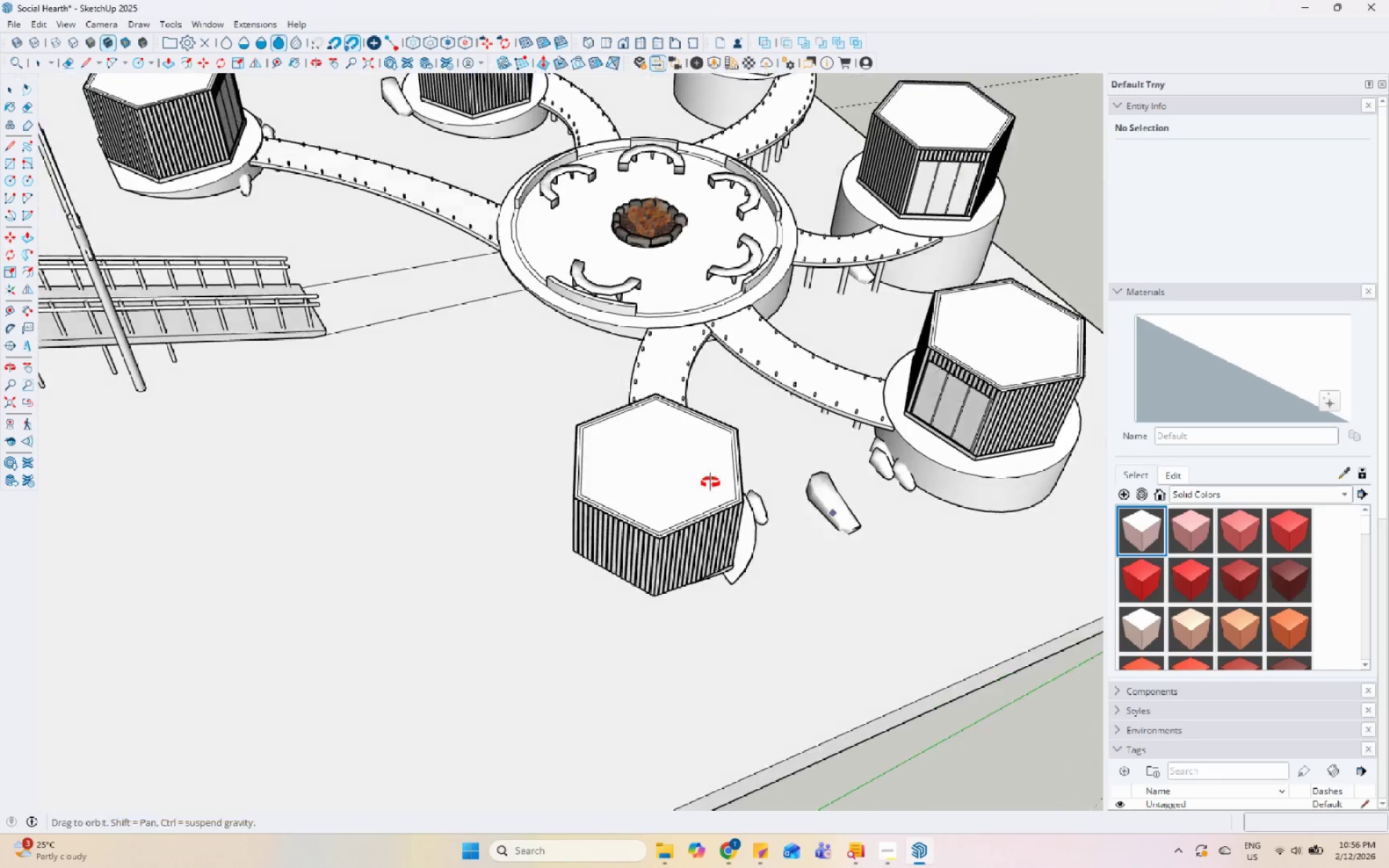 
scroll: coordinate [296, 479], scroll_direction: up, amount: 5.0
 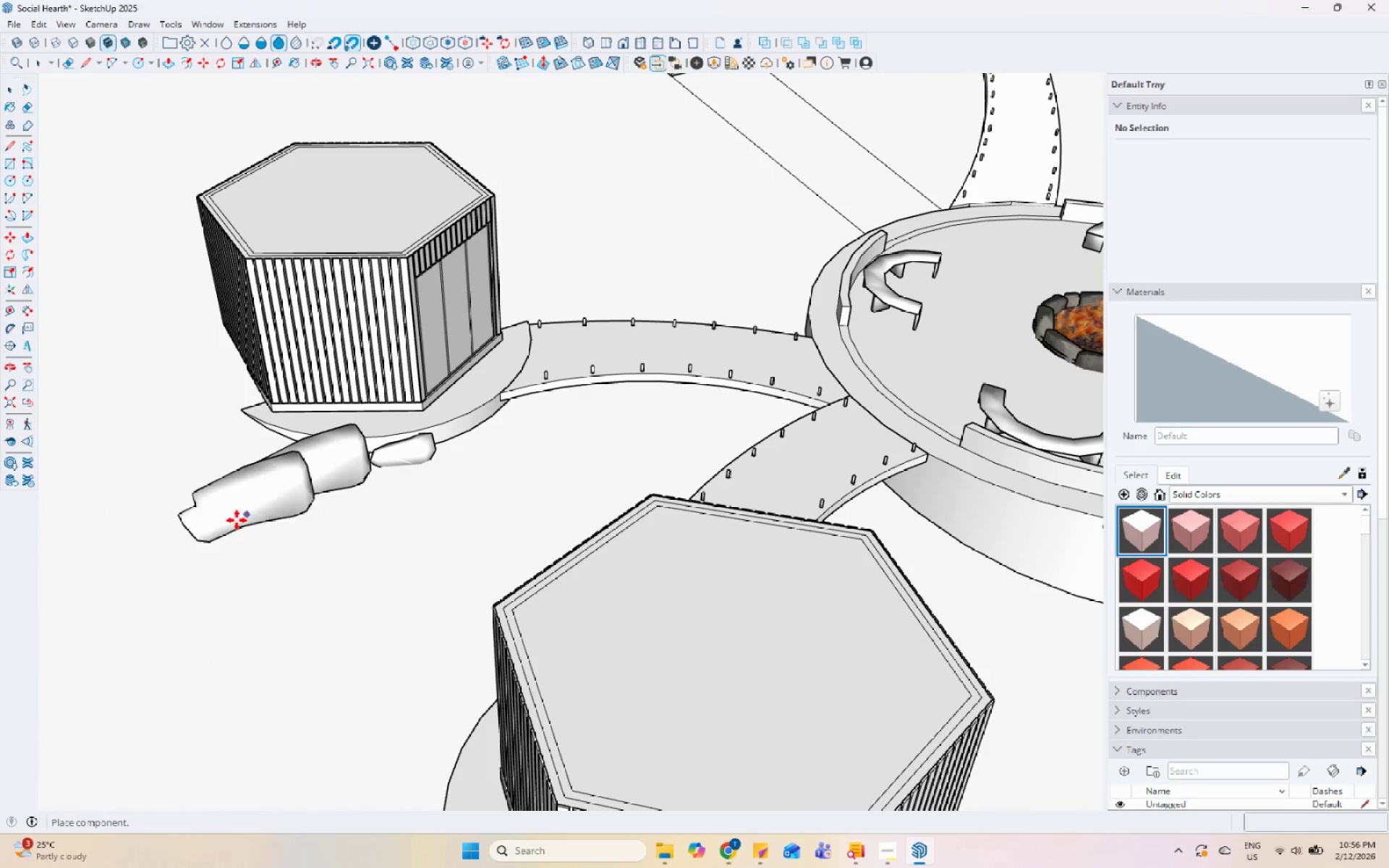 
key(Space)
 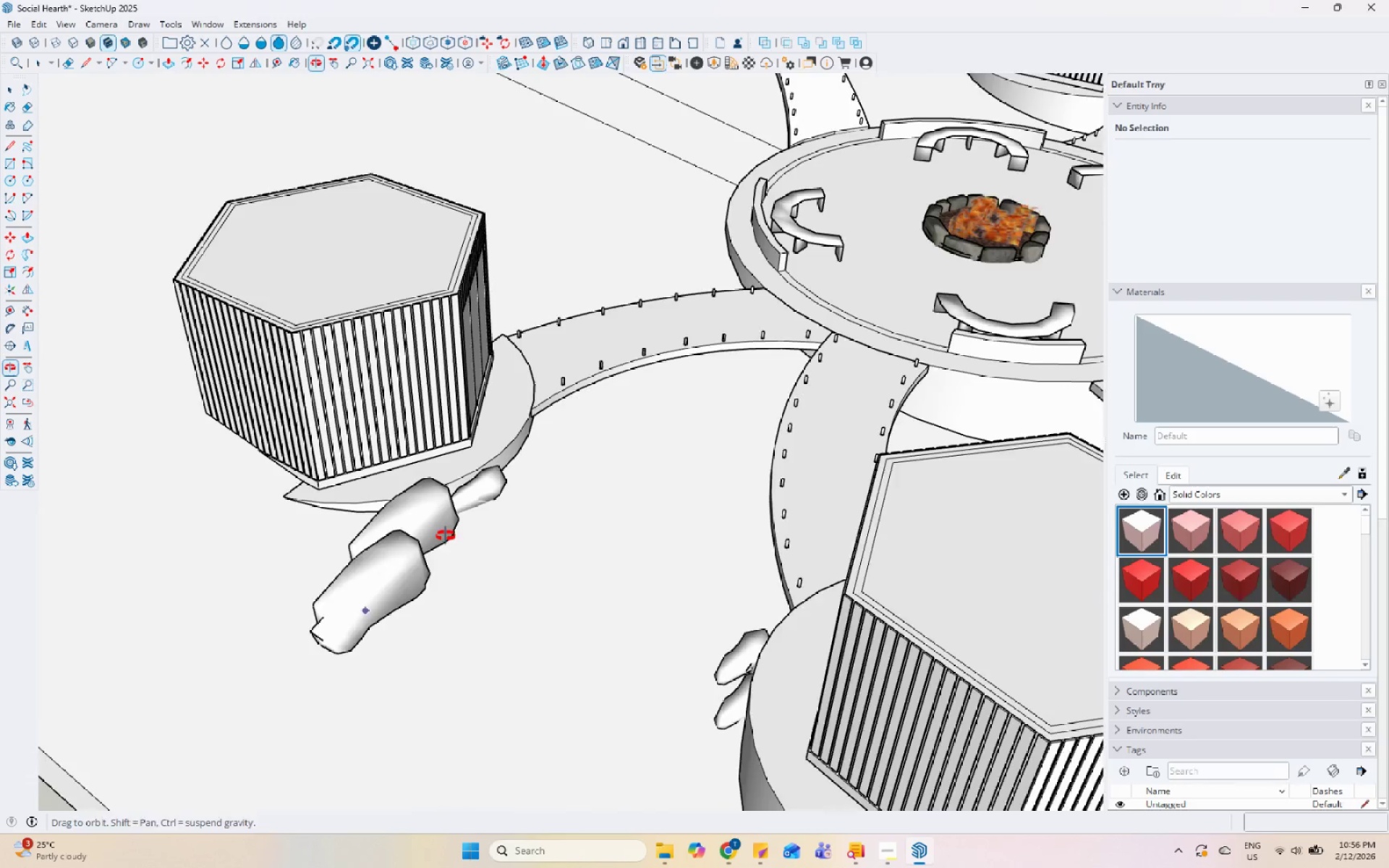 
left_click([426, 519])
 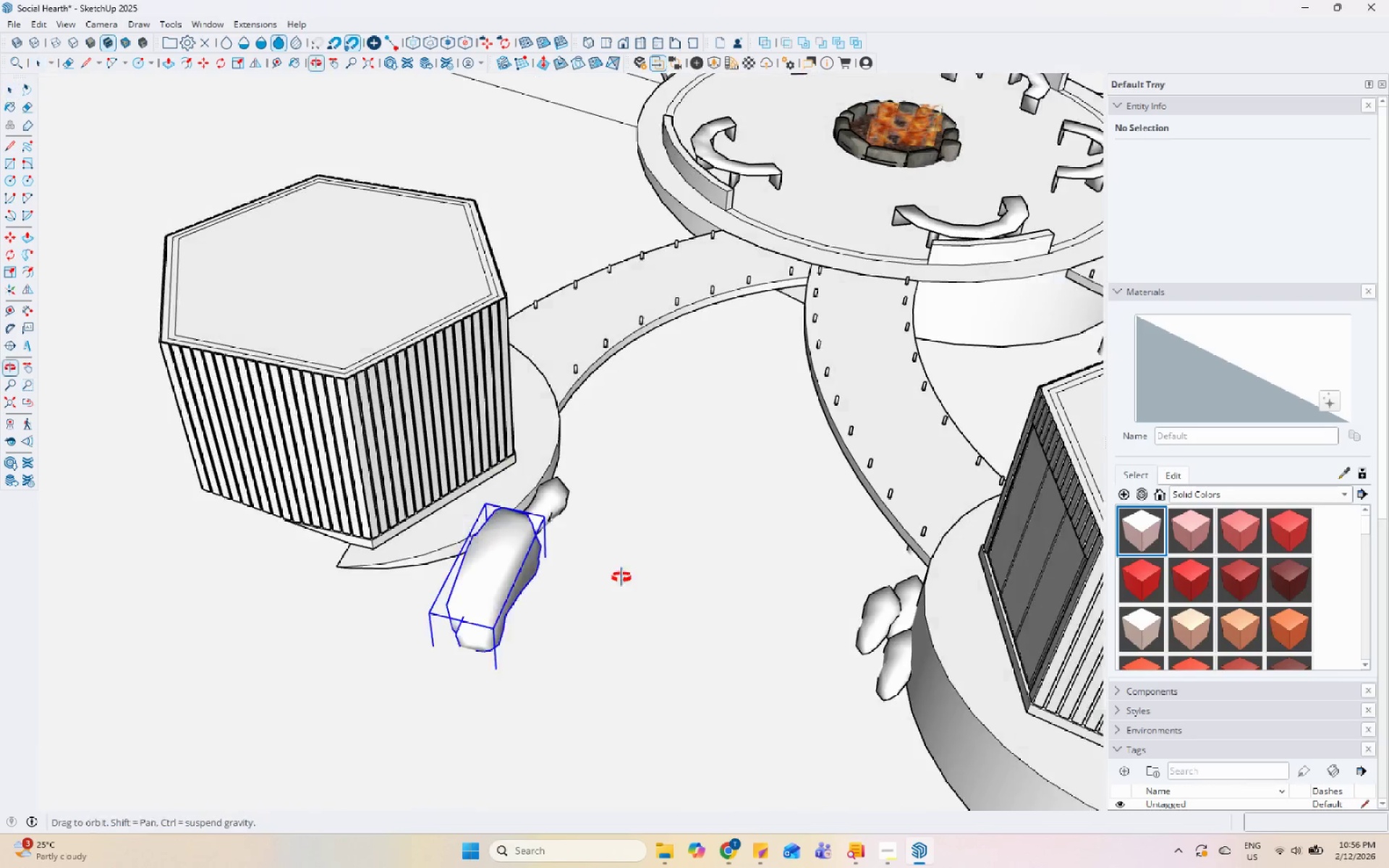 
scroll: coordinate [446, 536], scroll_direction: up, amount: 1.0
 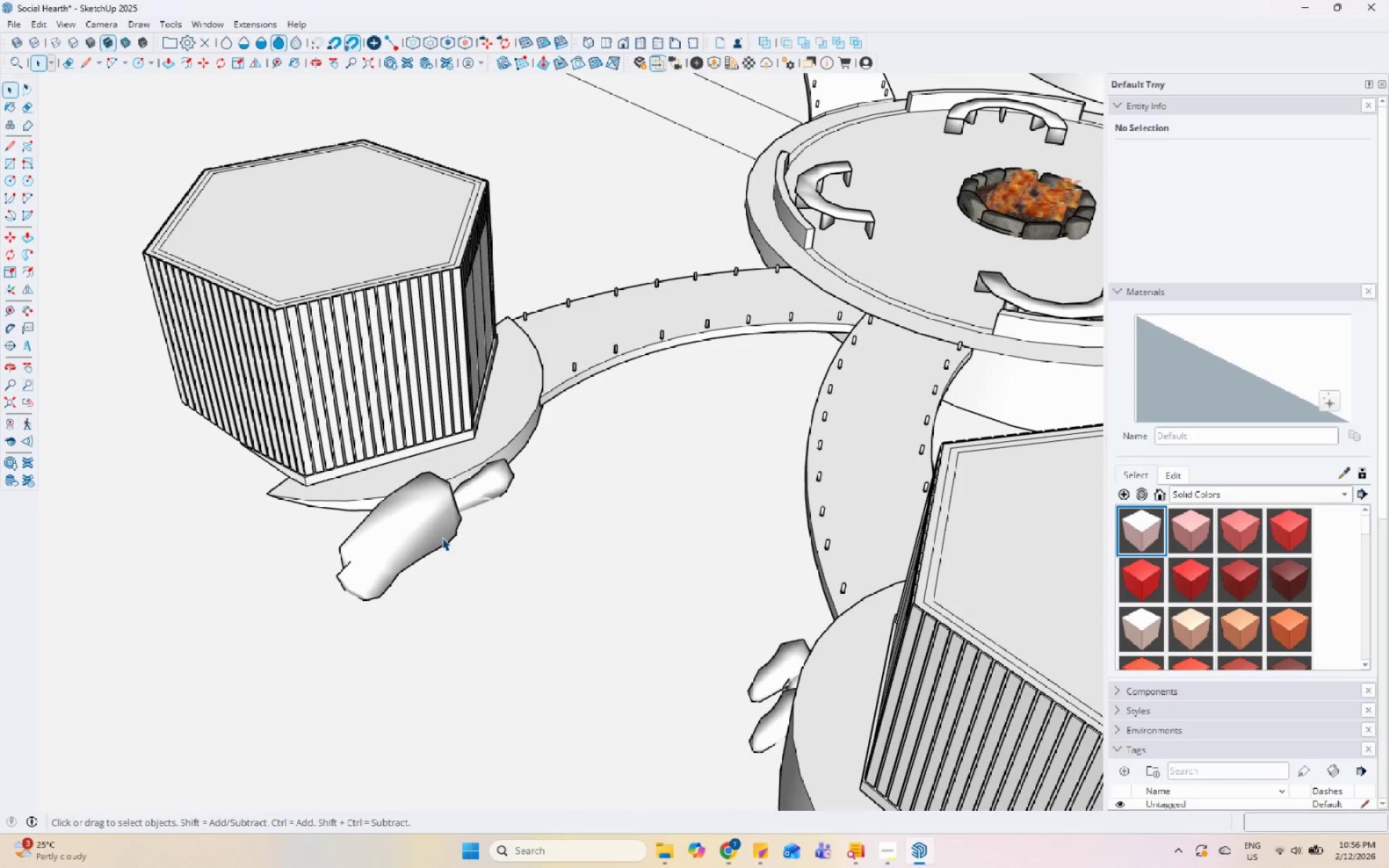 
key(R)
 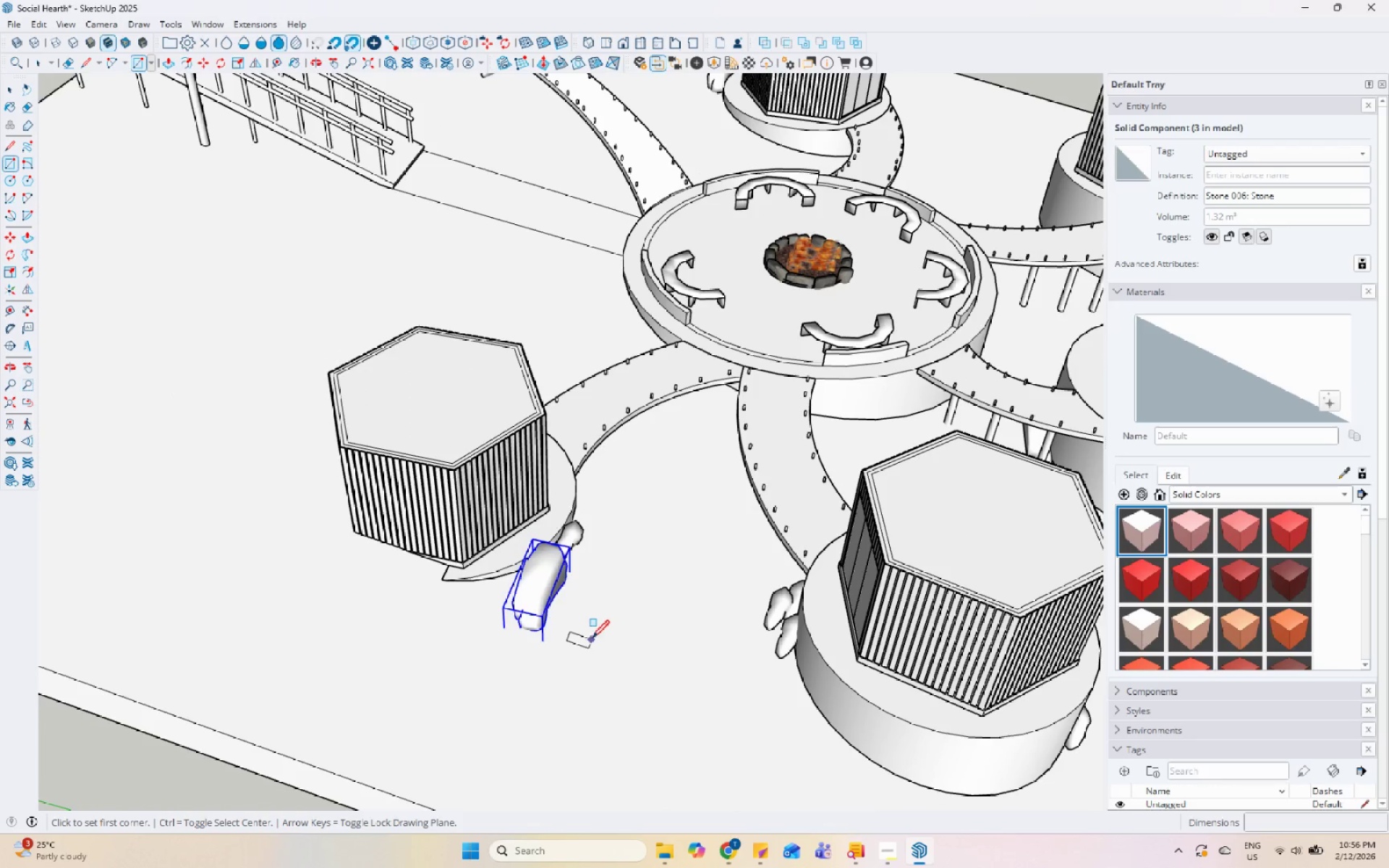 
scroll: coordinate [600, 598], scroll_direction: down, amount: 6.0
 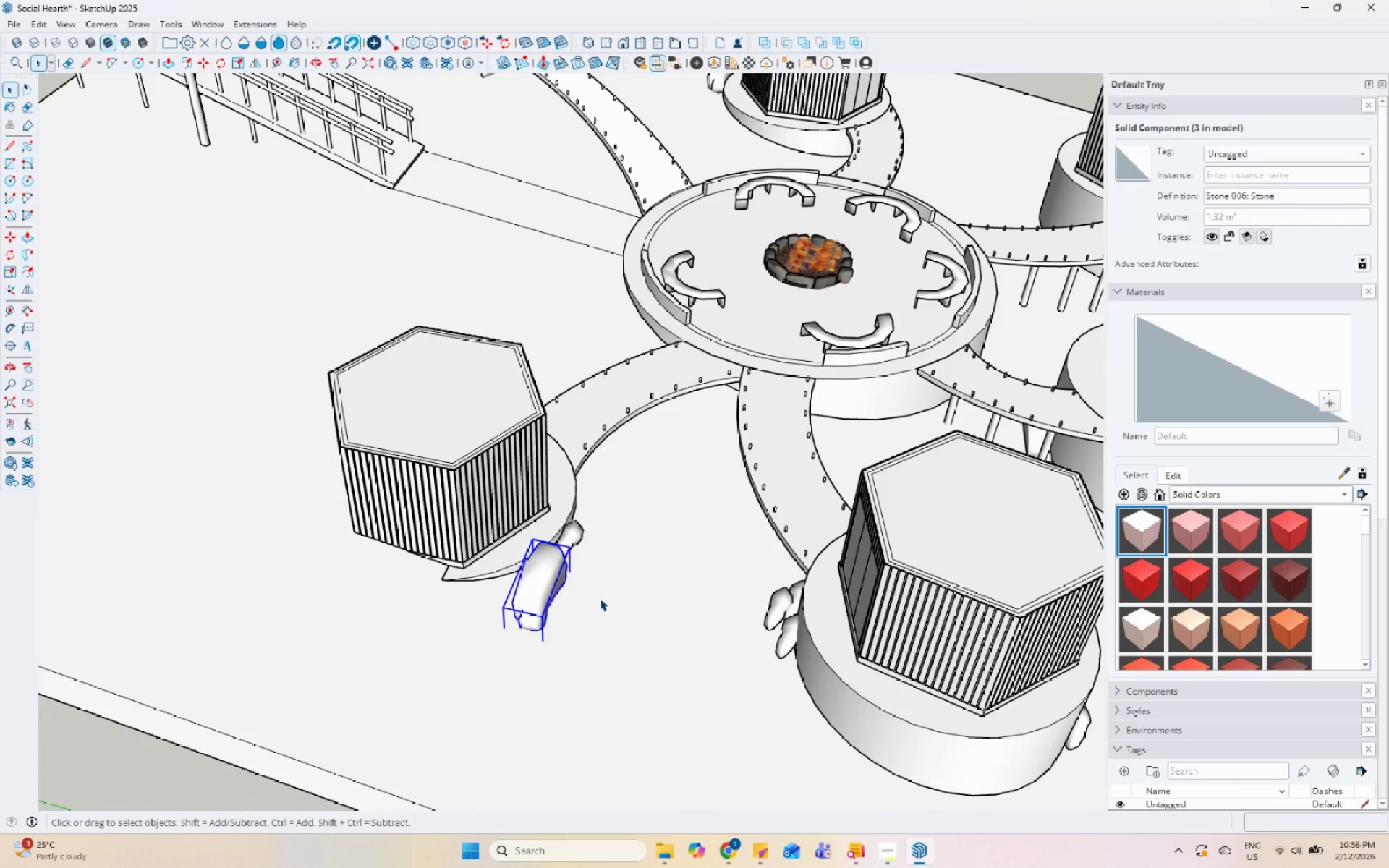 
key(Space)
 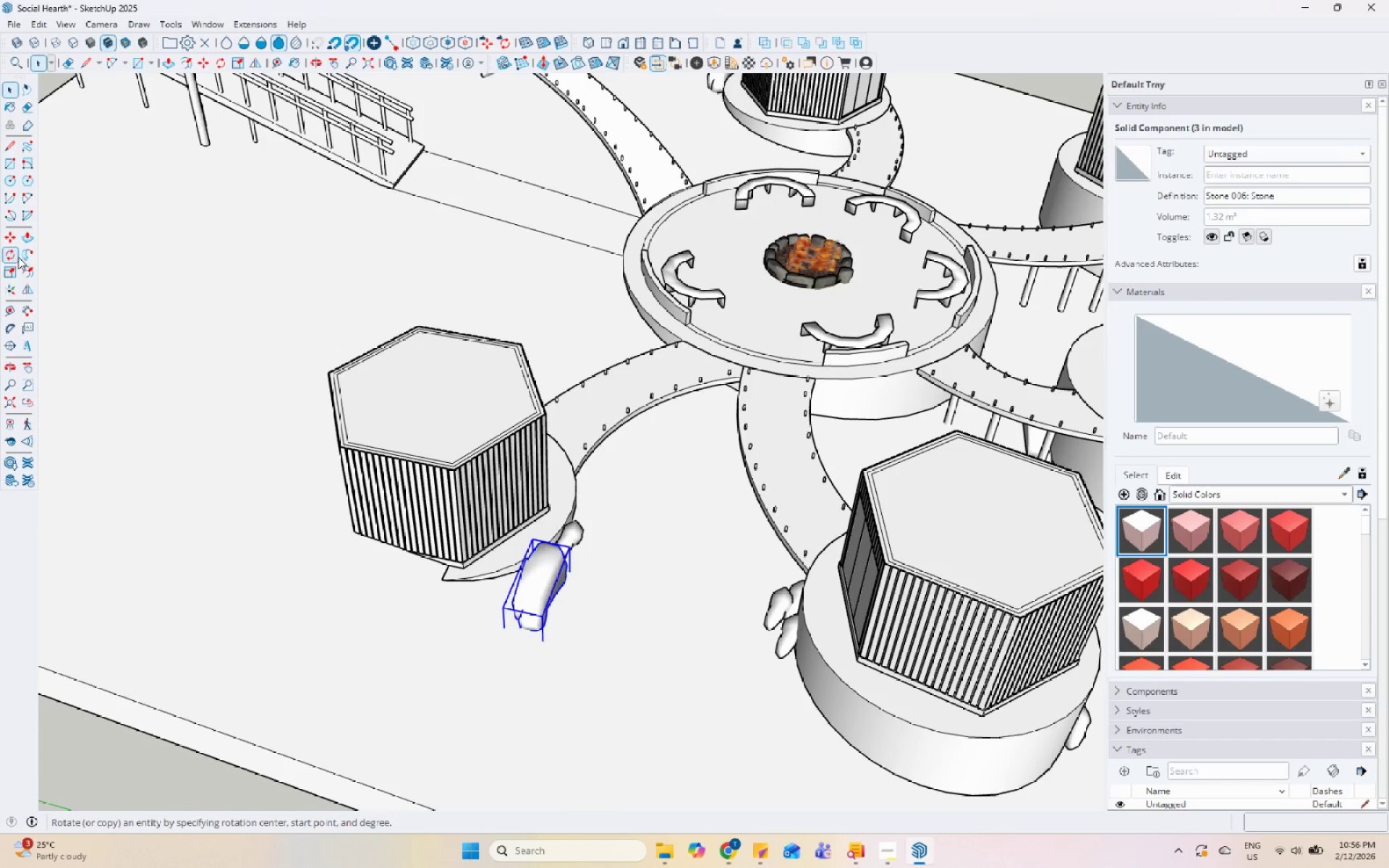 
left_click([13, 255])
 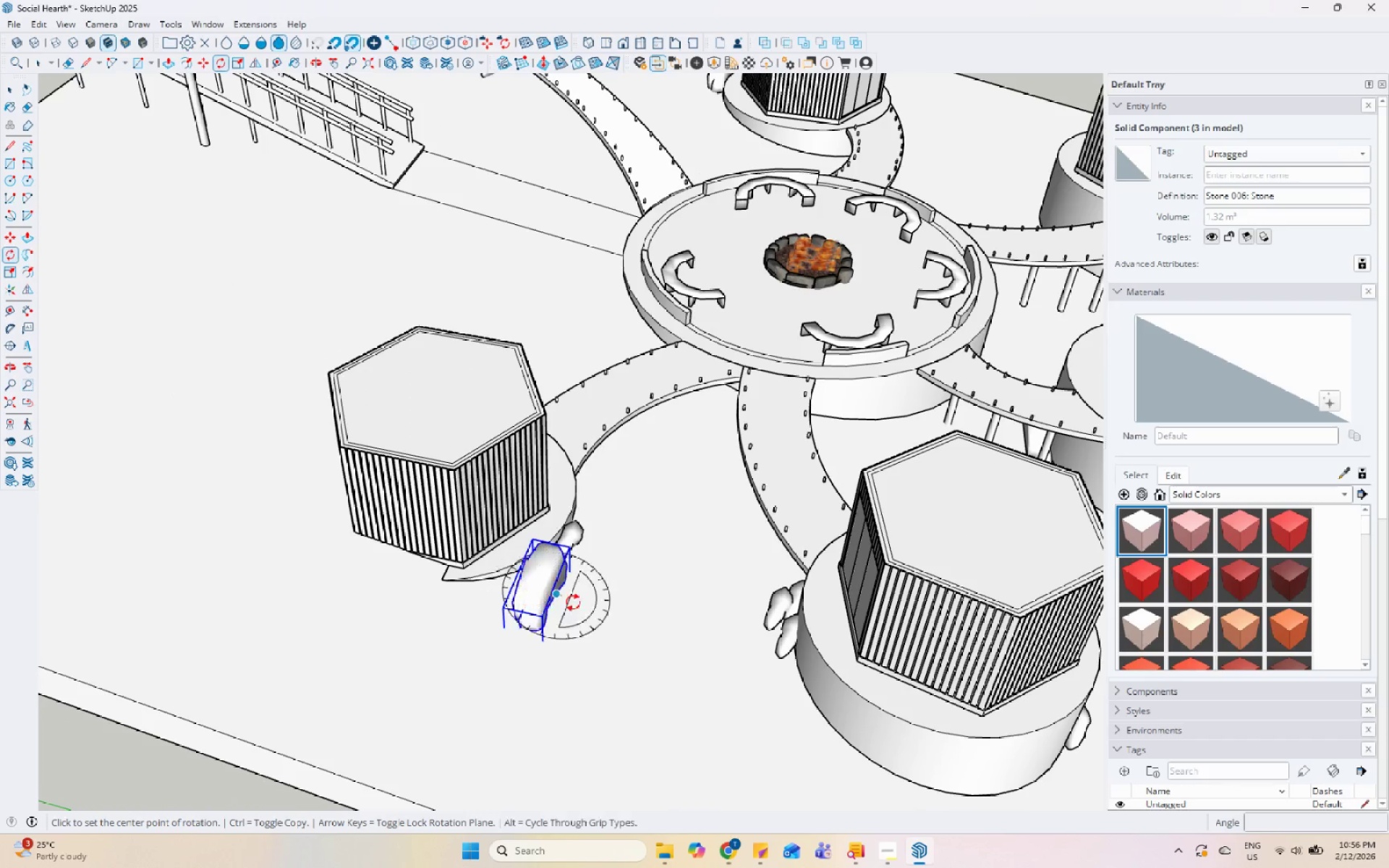 
left_click([585, 605])
 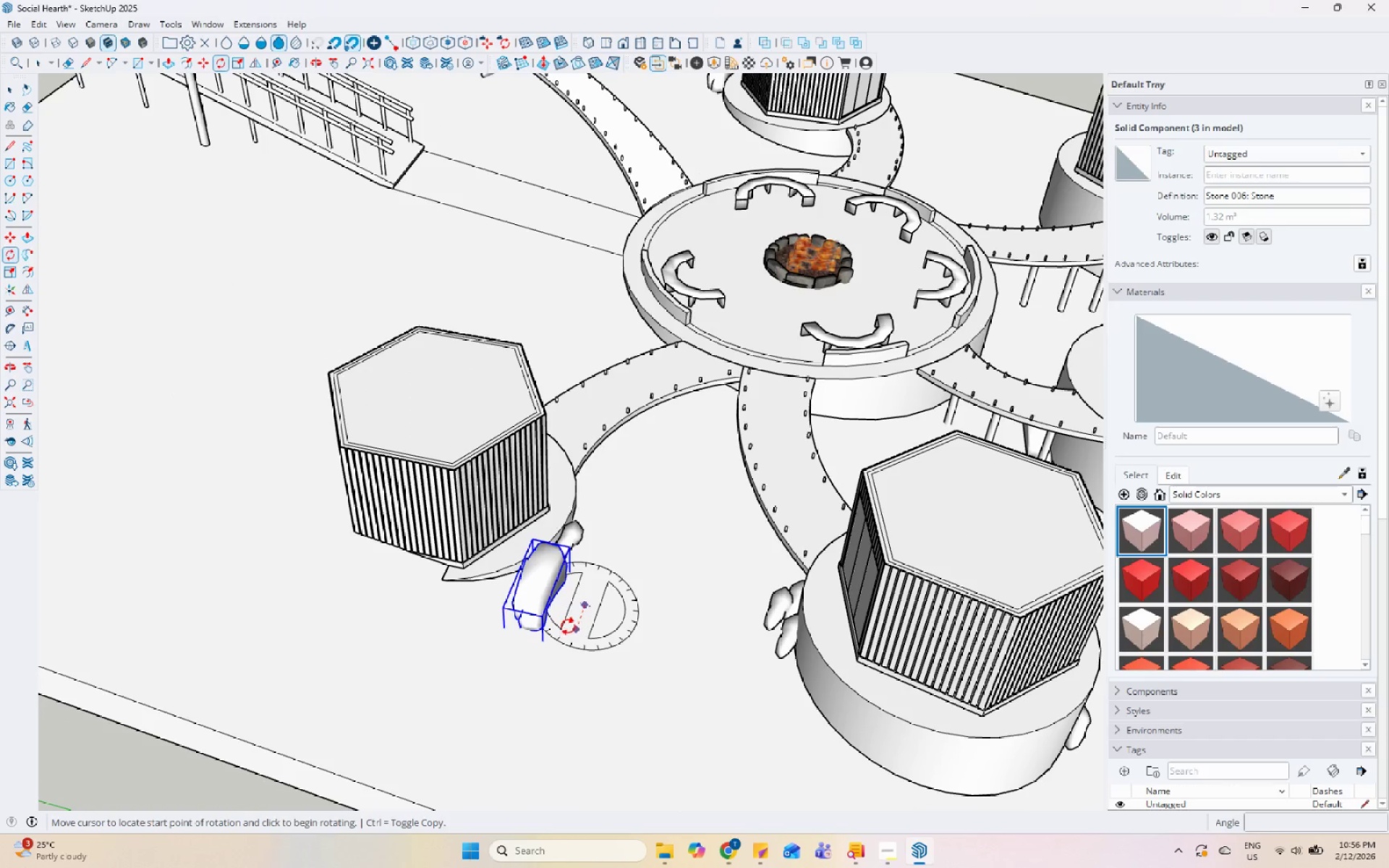 
left_click([568, 633])
 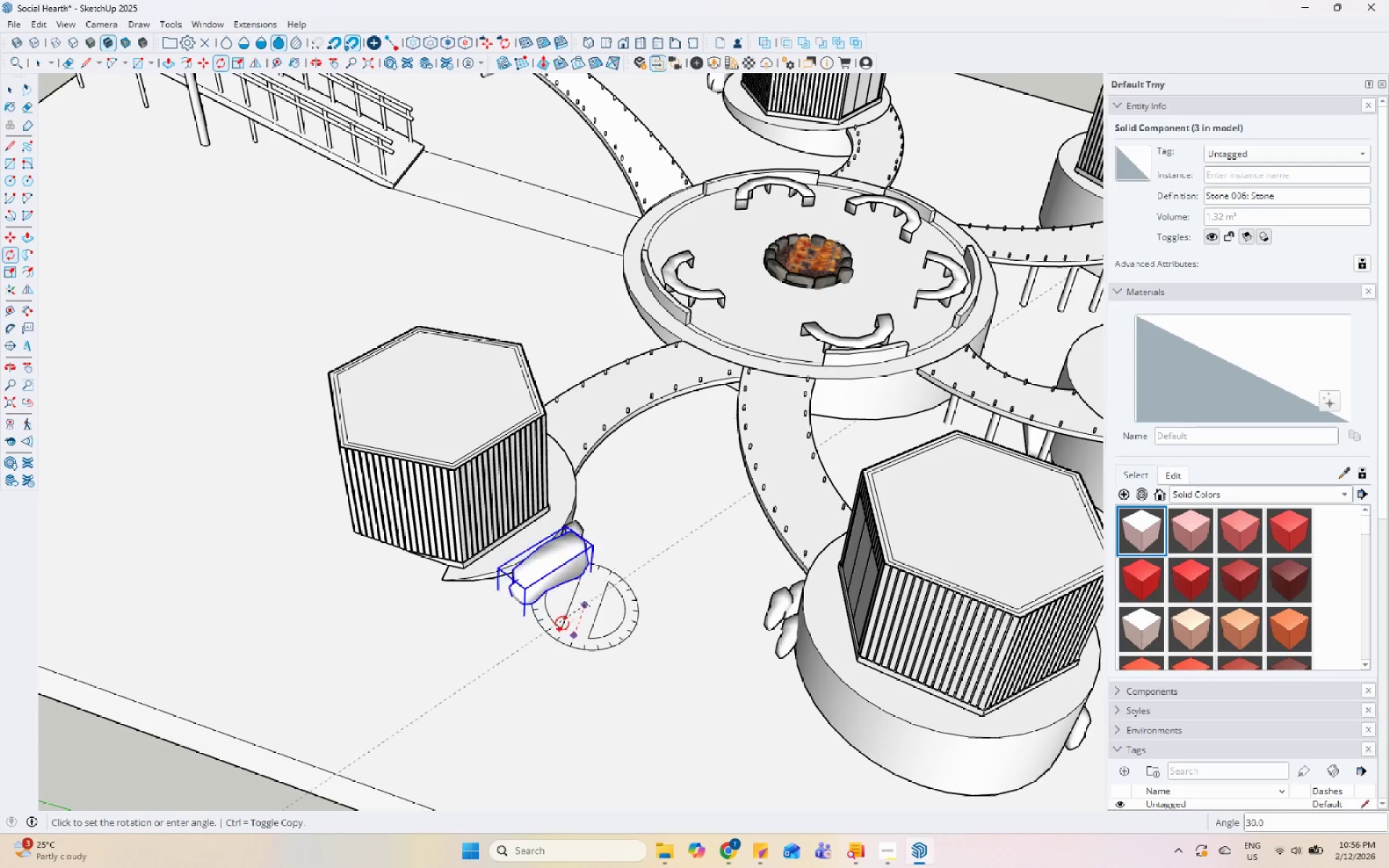 
left_click([561, 621])
 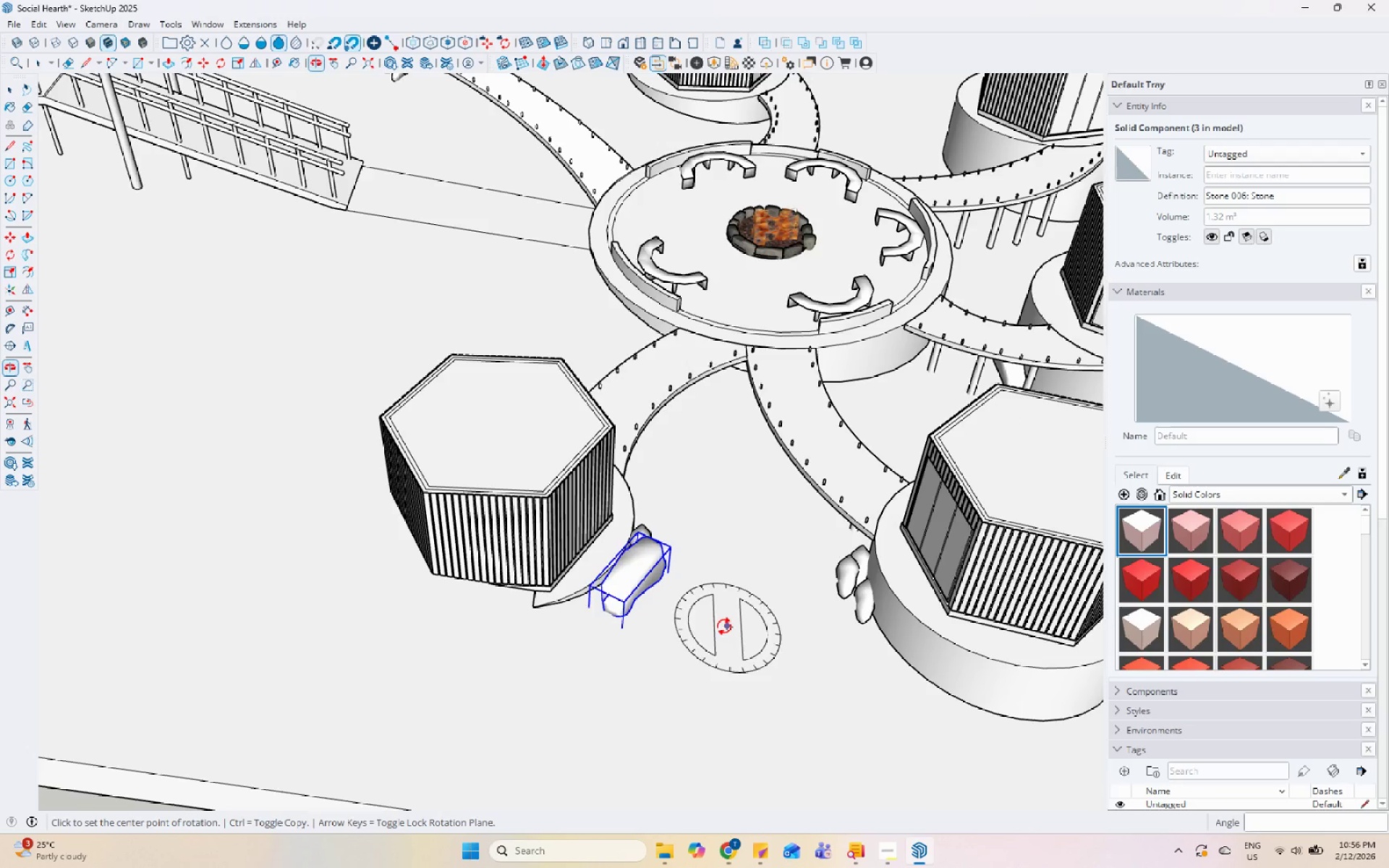 
key(M)
 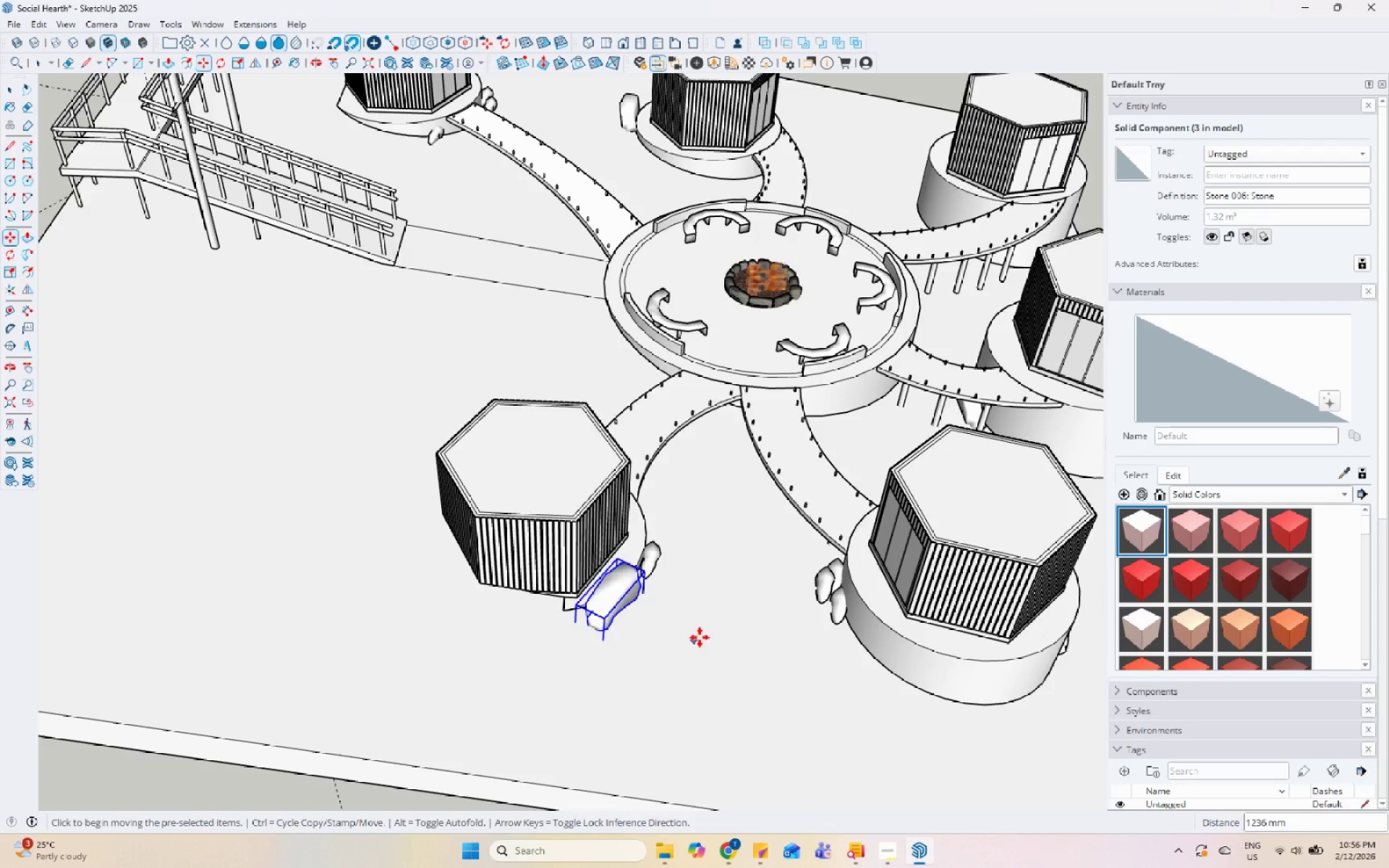 
scroll: coordinate [707, 628], scroll_direction: down, amount: 2.0
 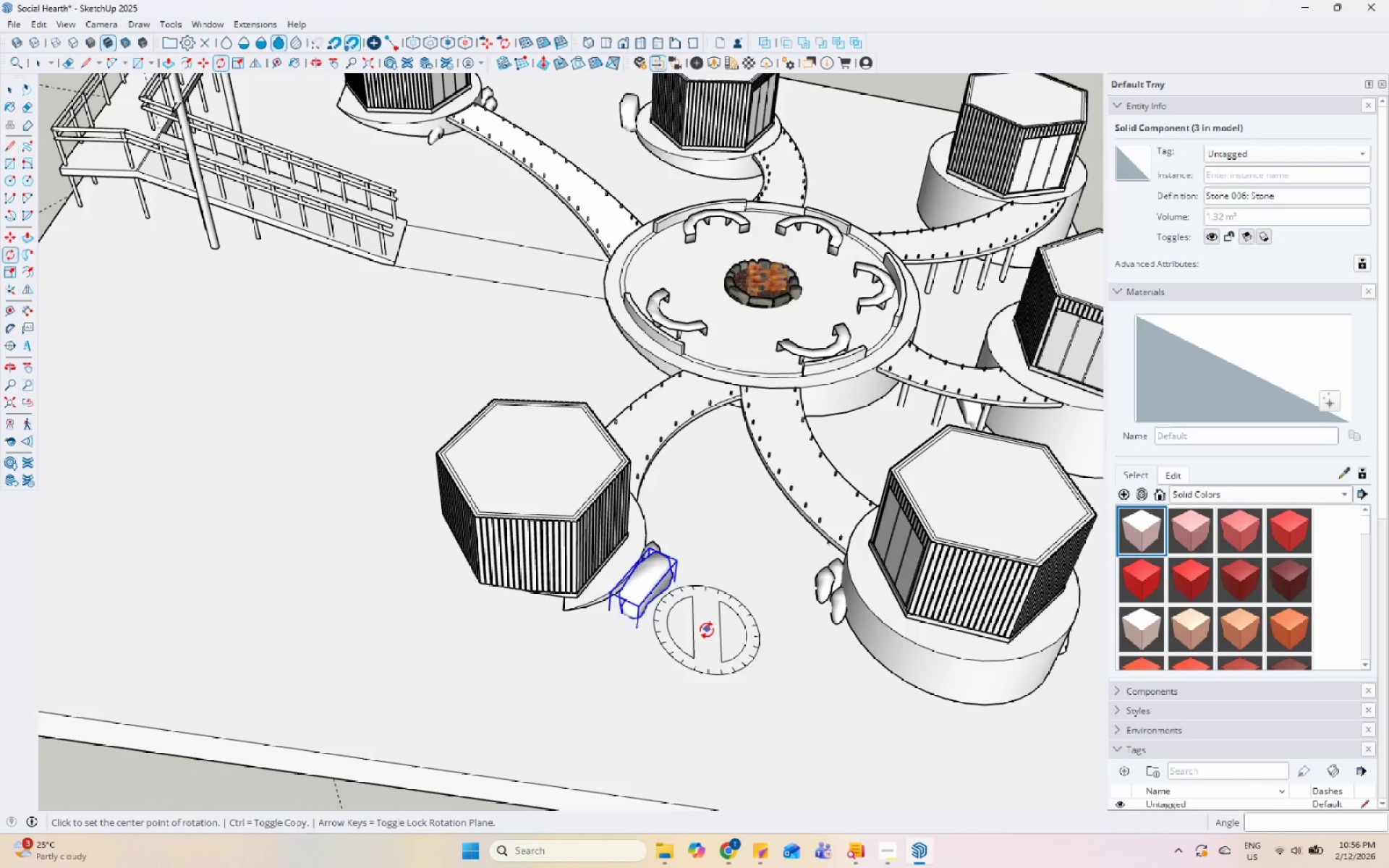 
key(Space)
 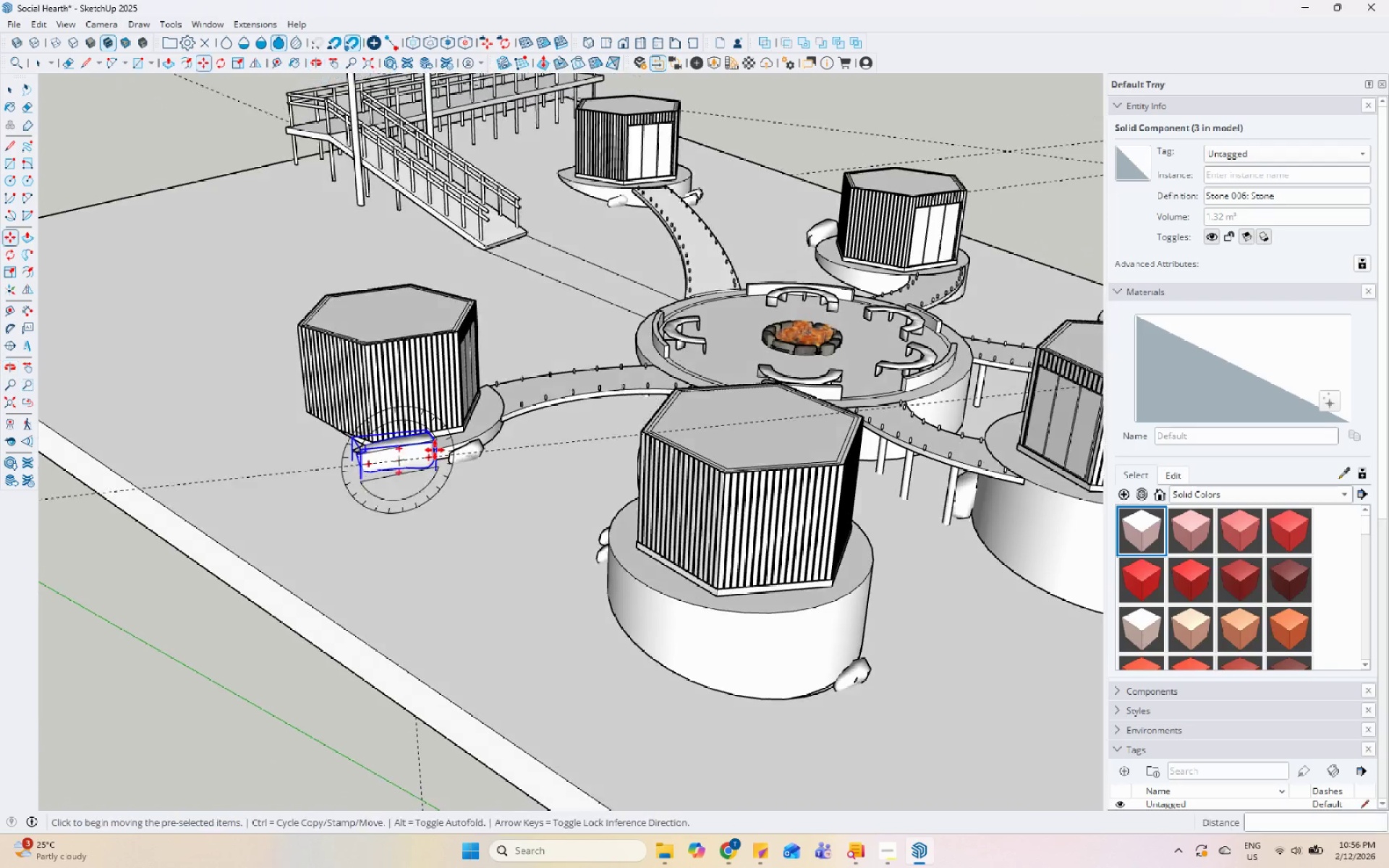 
scroll: coordinate [443, 449], scroll_direction: down, amount: 7.0
 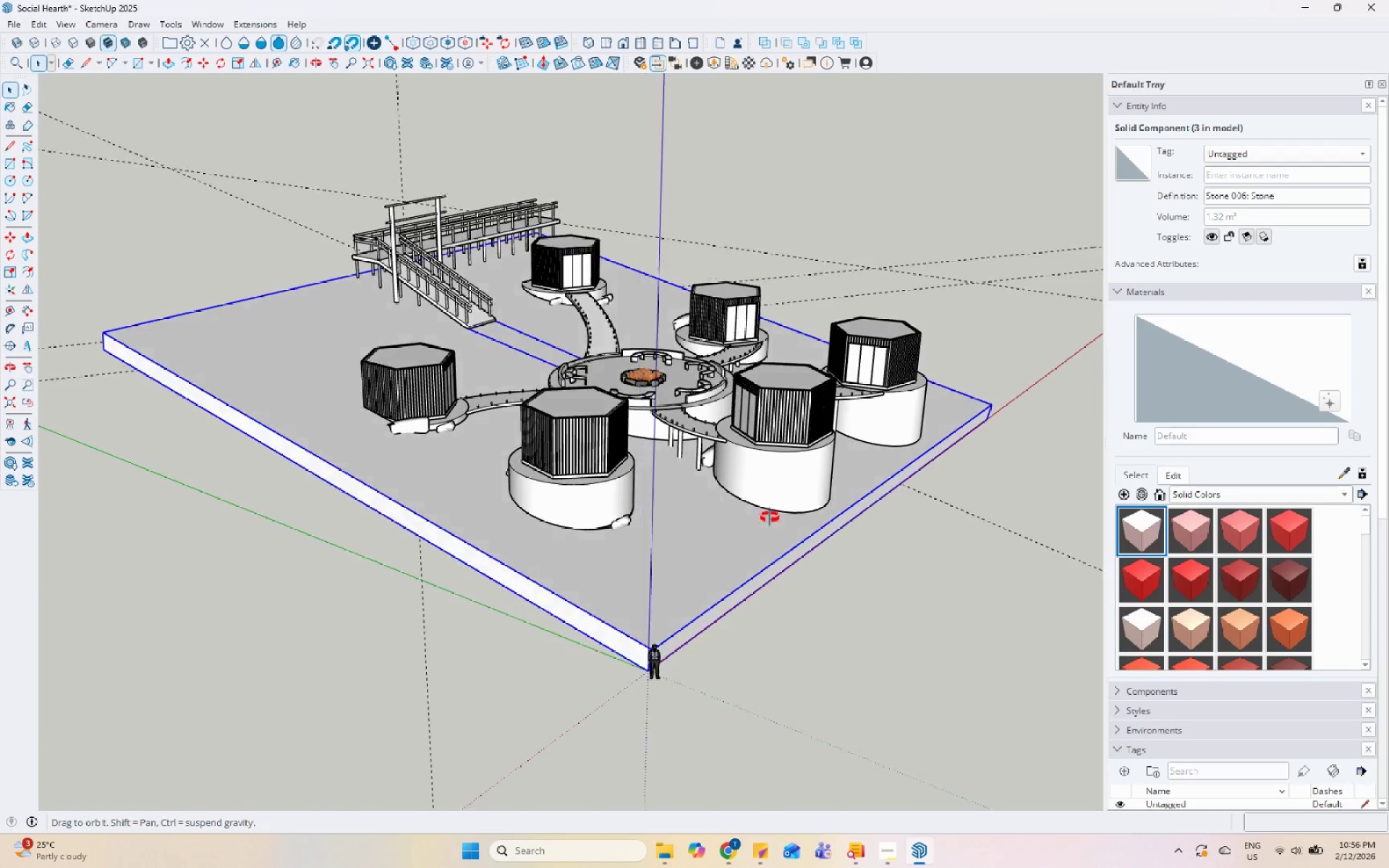 
scroll: coordinate [707, 341], scroll_direction: up, amount: 5.0
 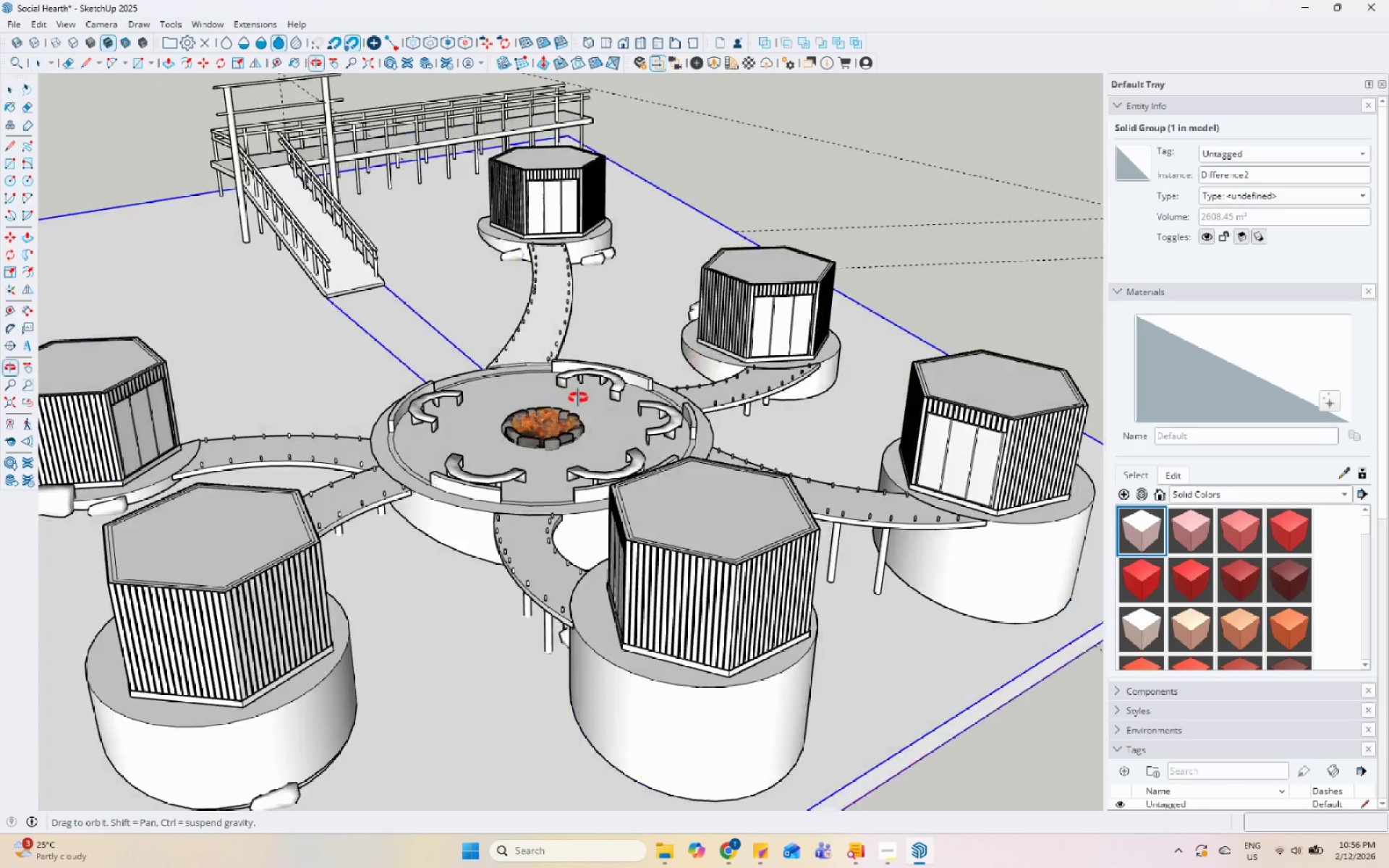 
left_click_drag(start_coordinate=[505, 297], to_coordinate=[509, 301])
 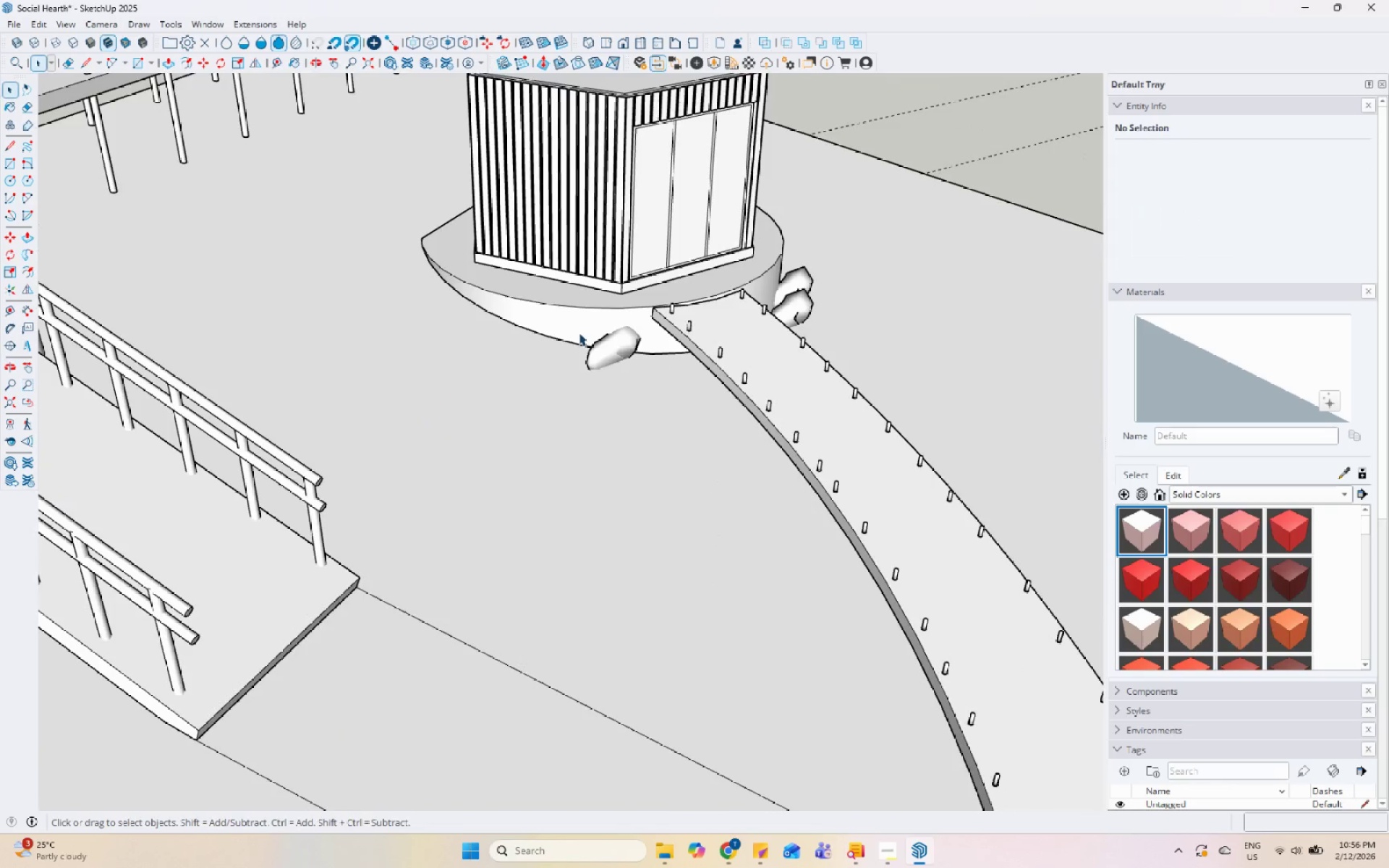 
scroll: coordinate [501, 281], scroll_direction: up, amount: 10.0
 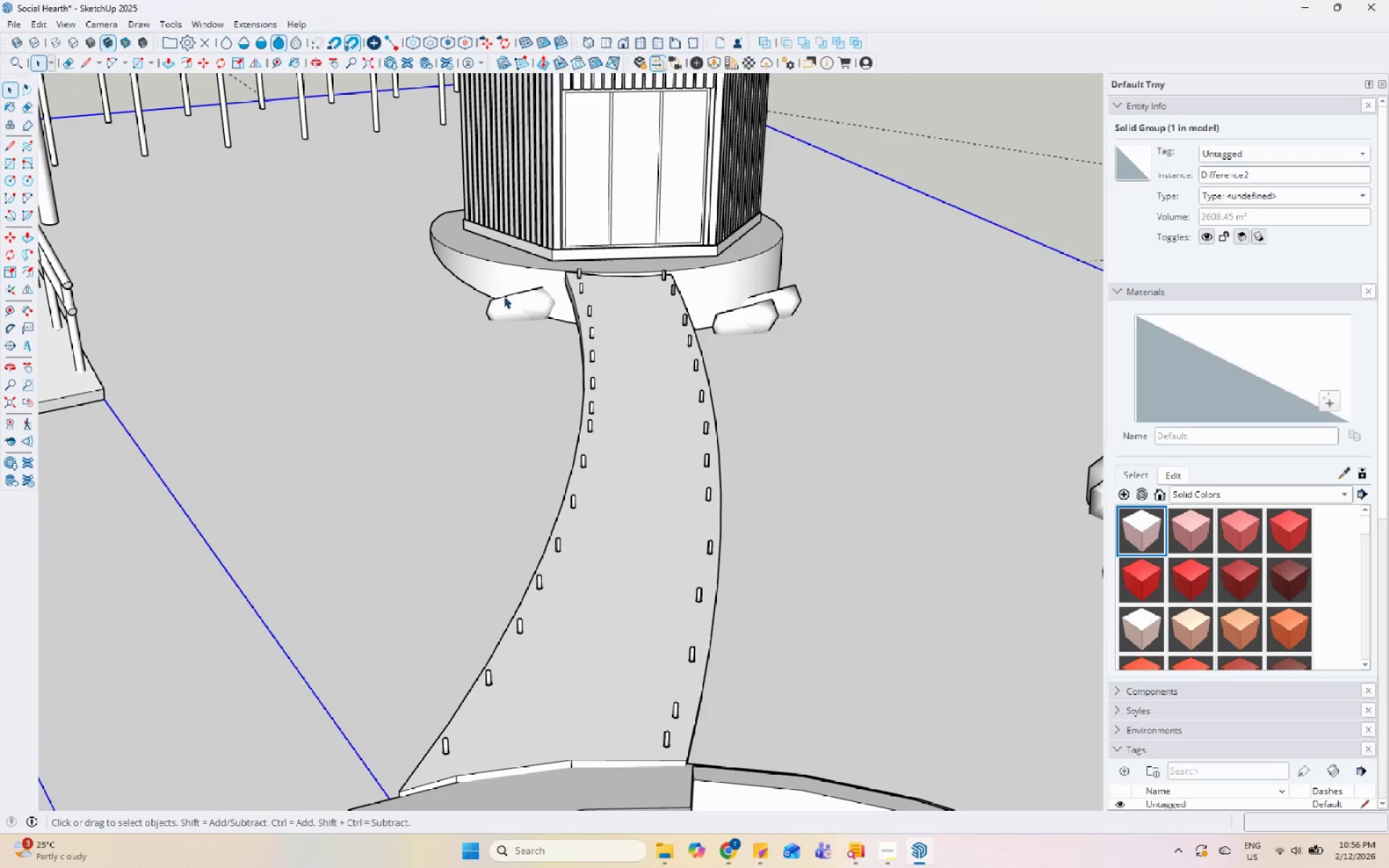 
double_click([619, 349])
 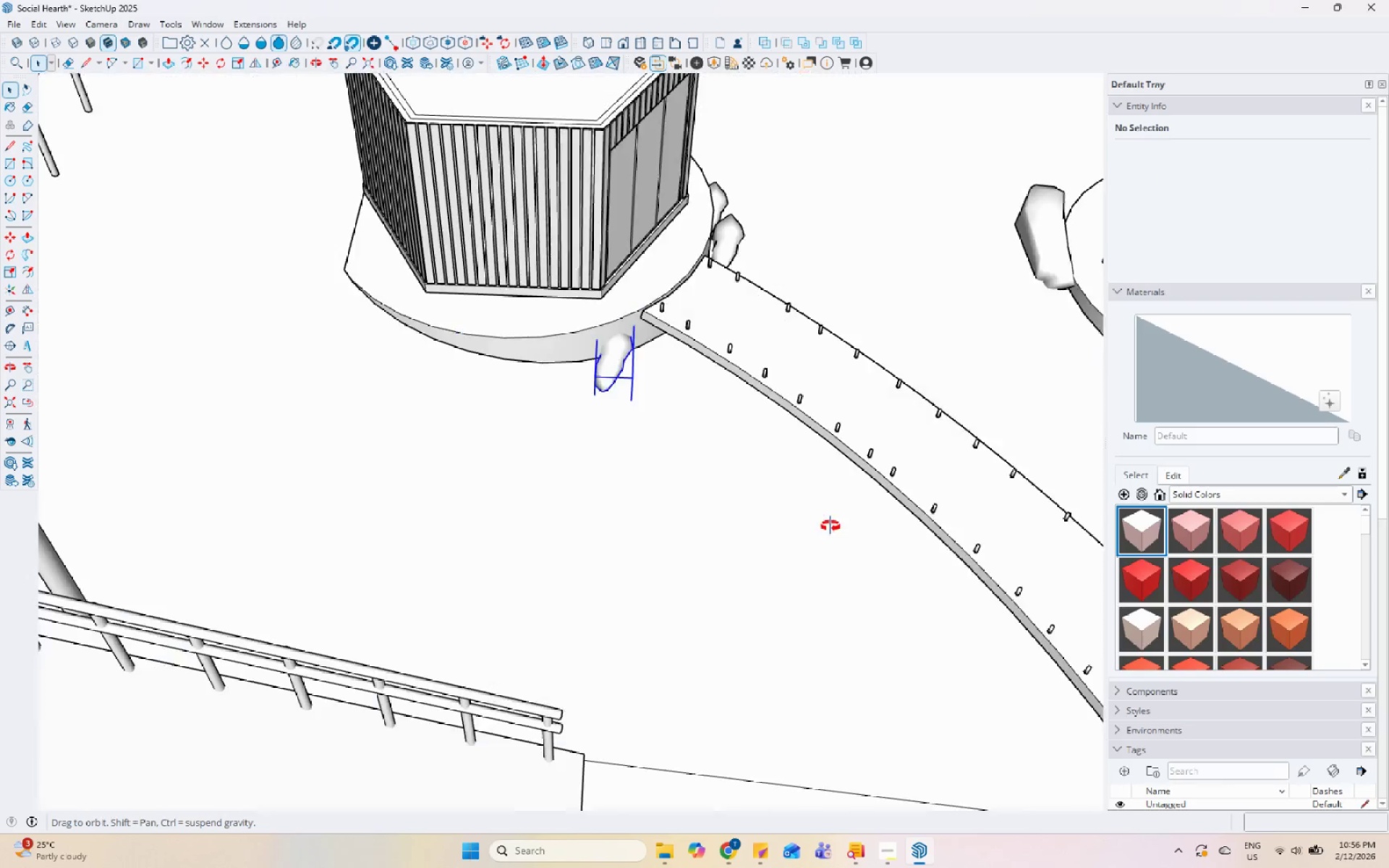 
scroll: coordinate [134, 376], scroll_direction: up, amount: 2.0
 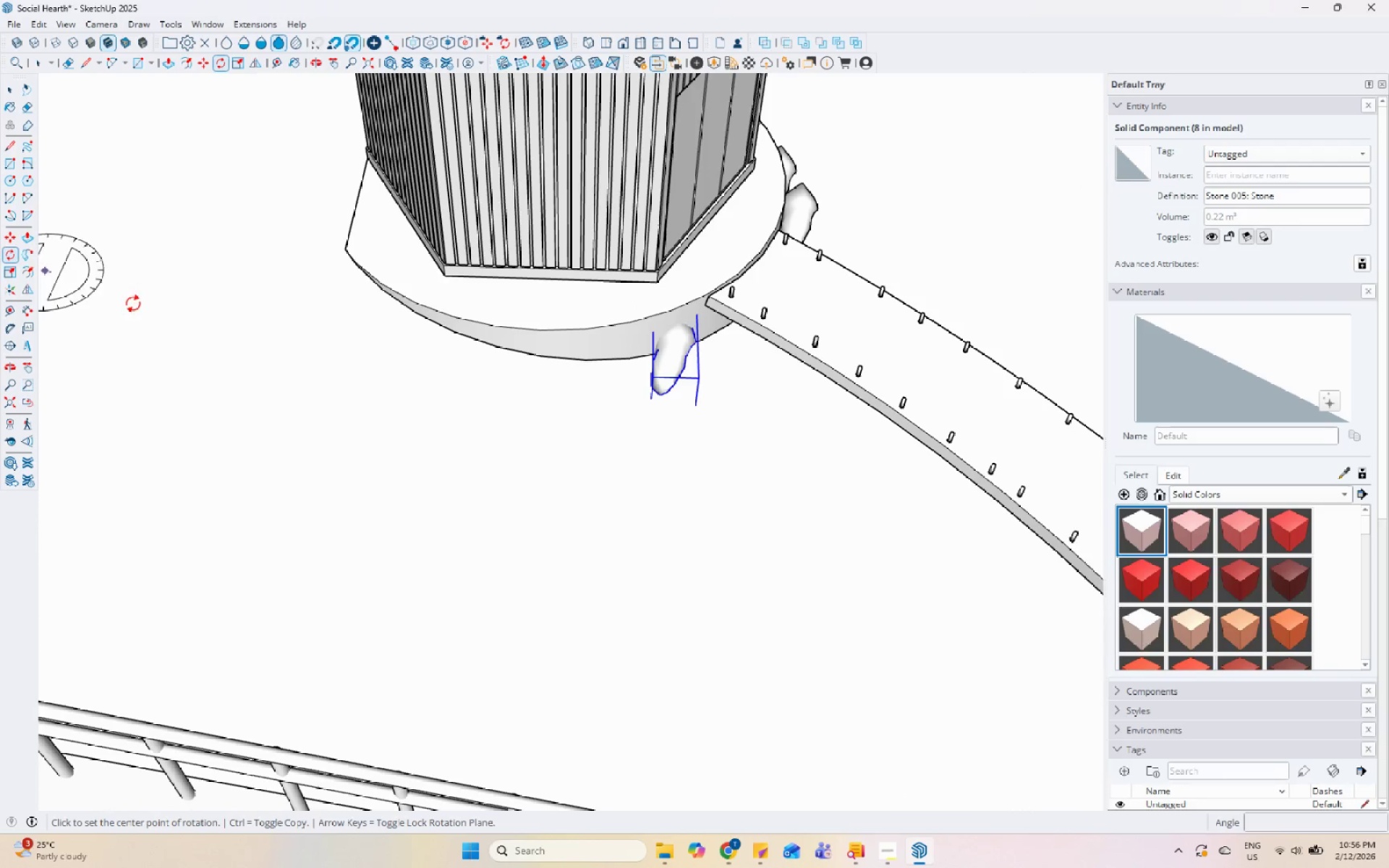 
left_click([592, 437])
 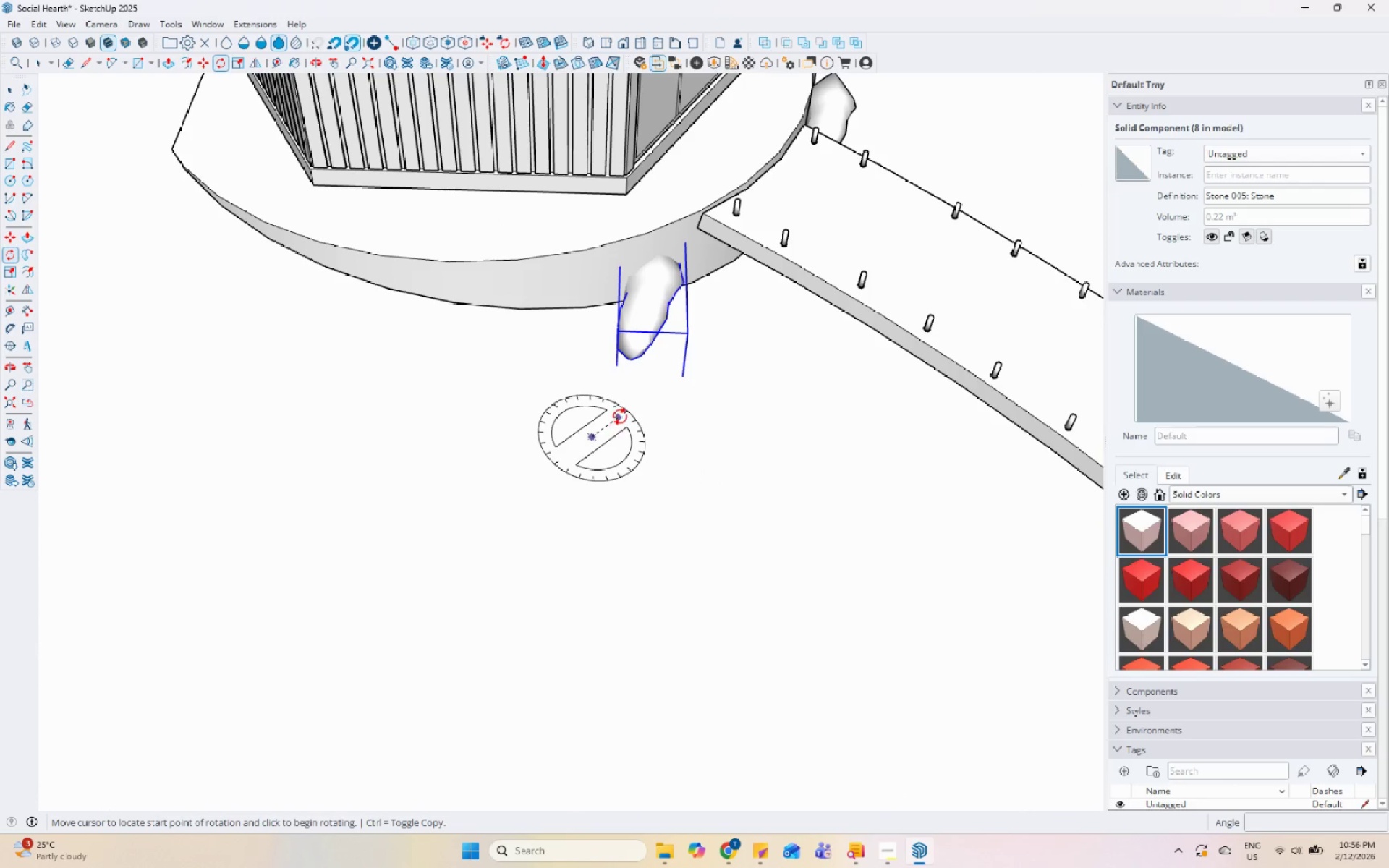 
scroll: coordinate [685, 464], scroll_direction: up, amount: 4.0
 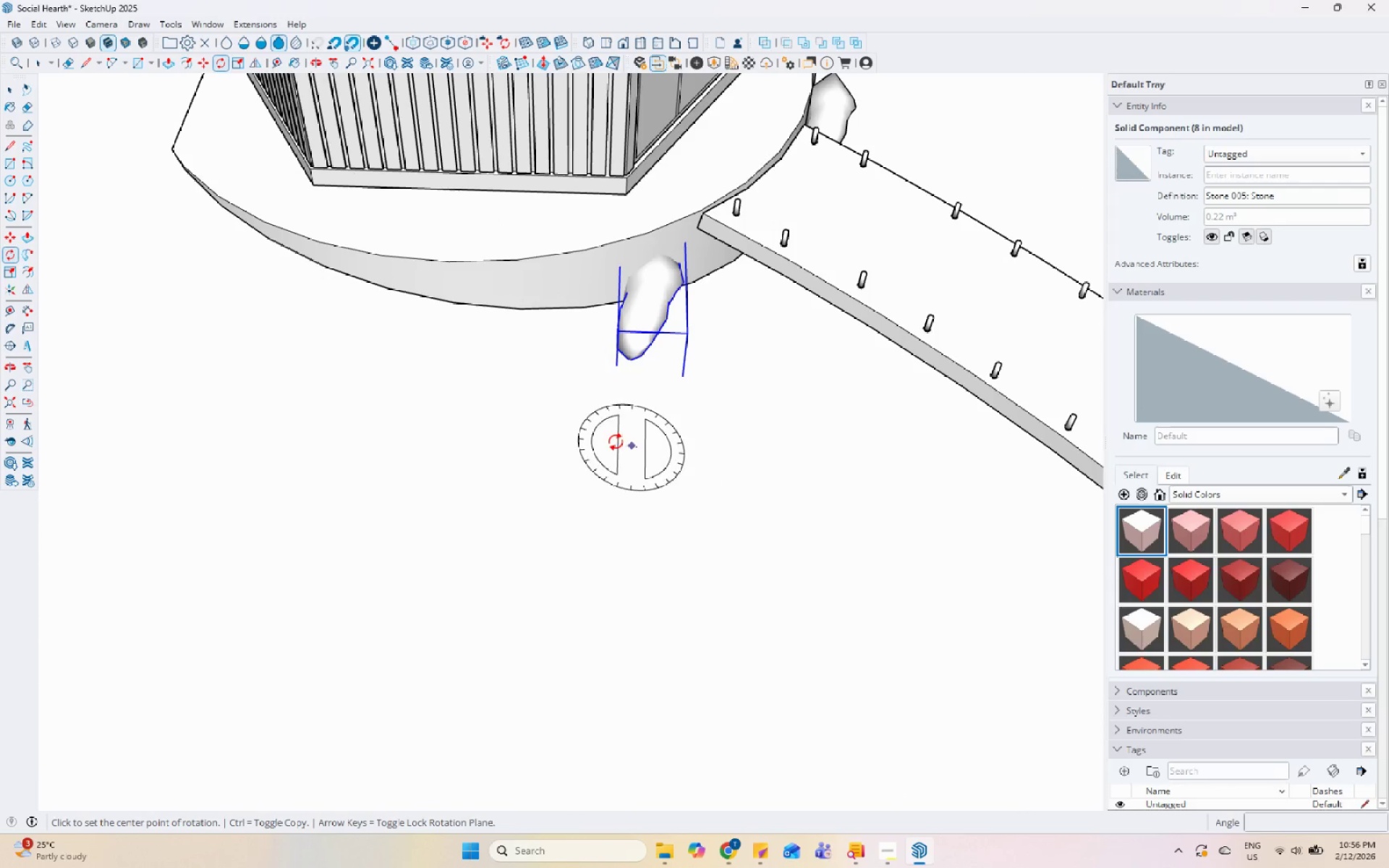 
left_click([629, 411])
 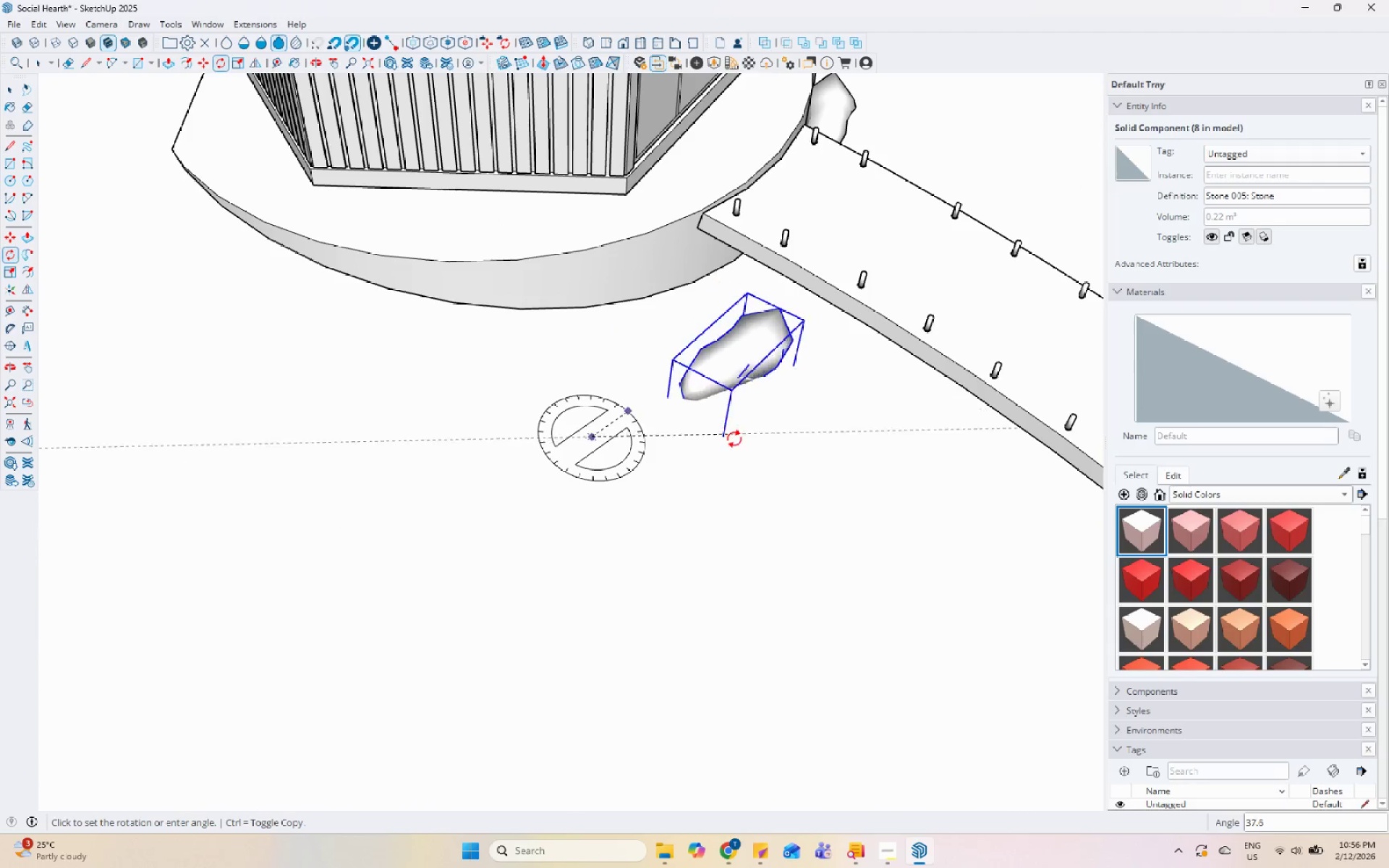 
key(Space)
 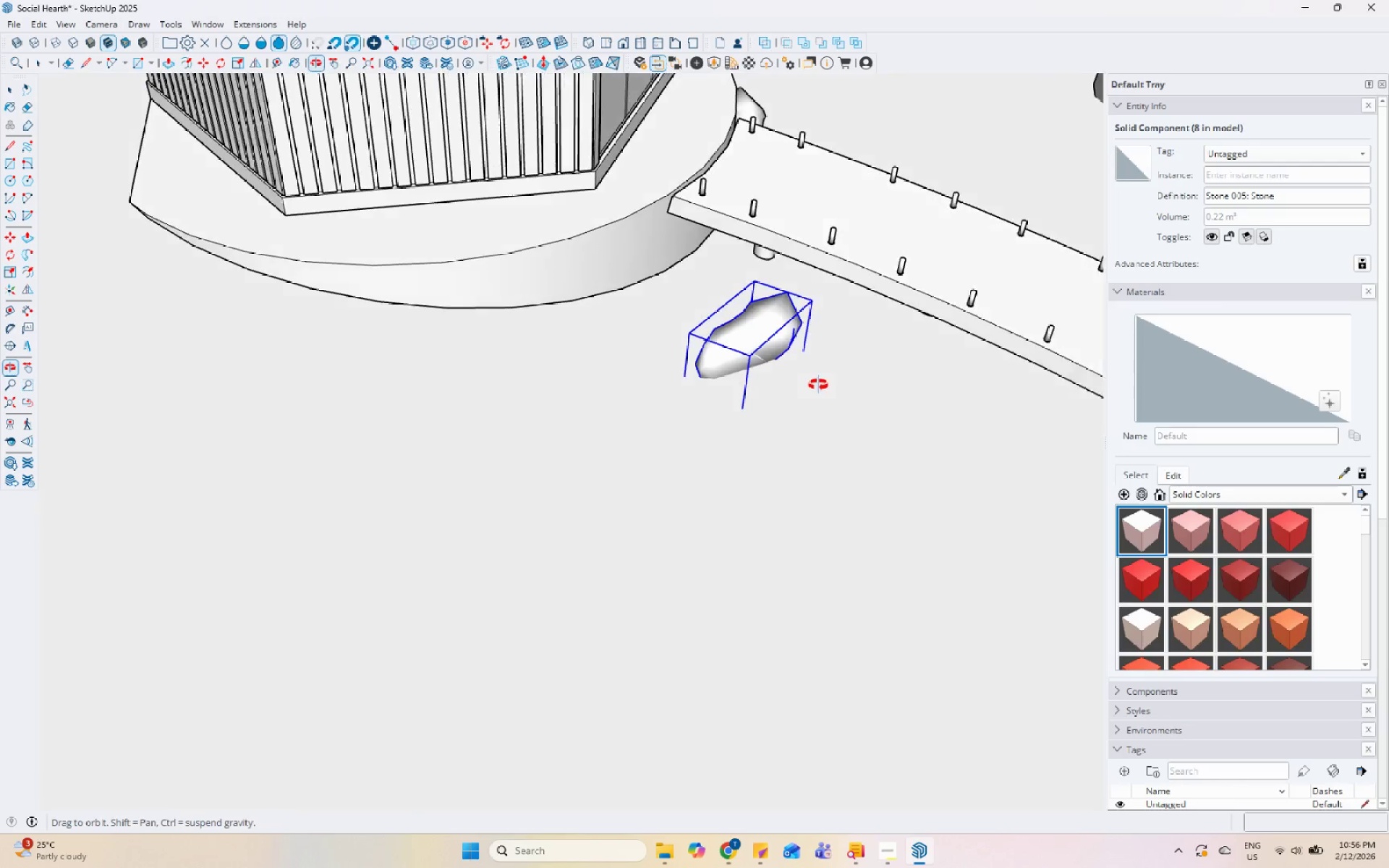 
key(M)
 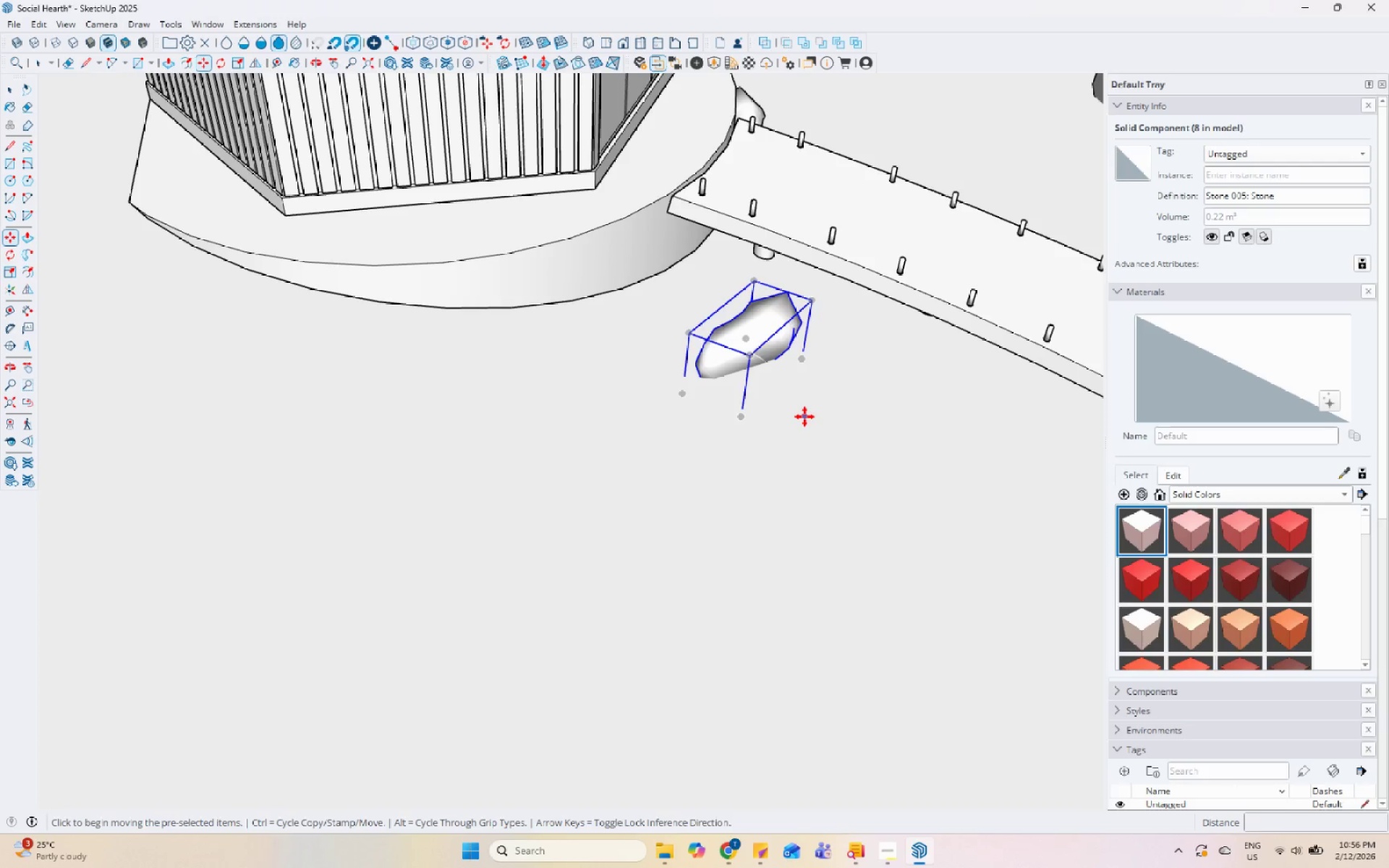 
left_click_drag(start_coordinate=[804, 417], to_coordinate=[797, 414])
 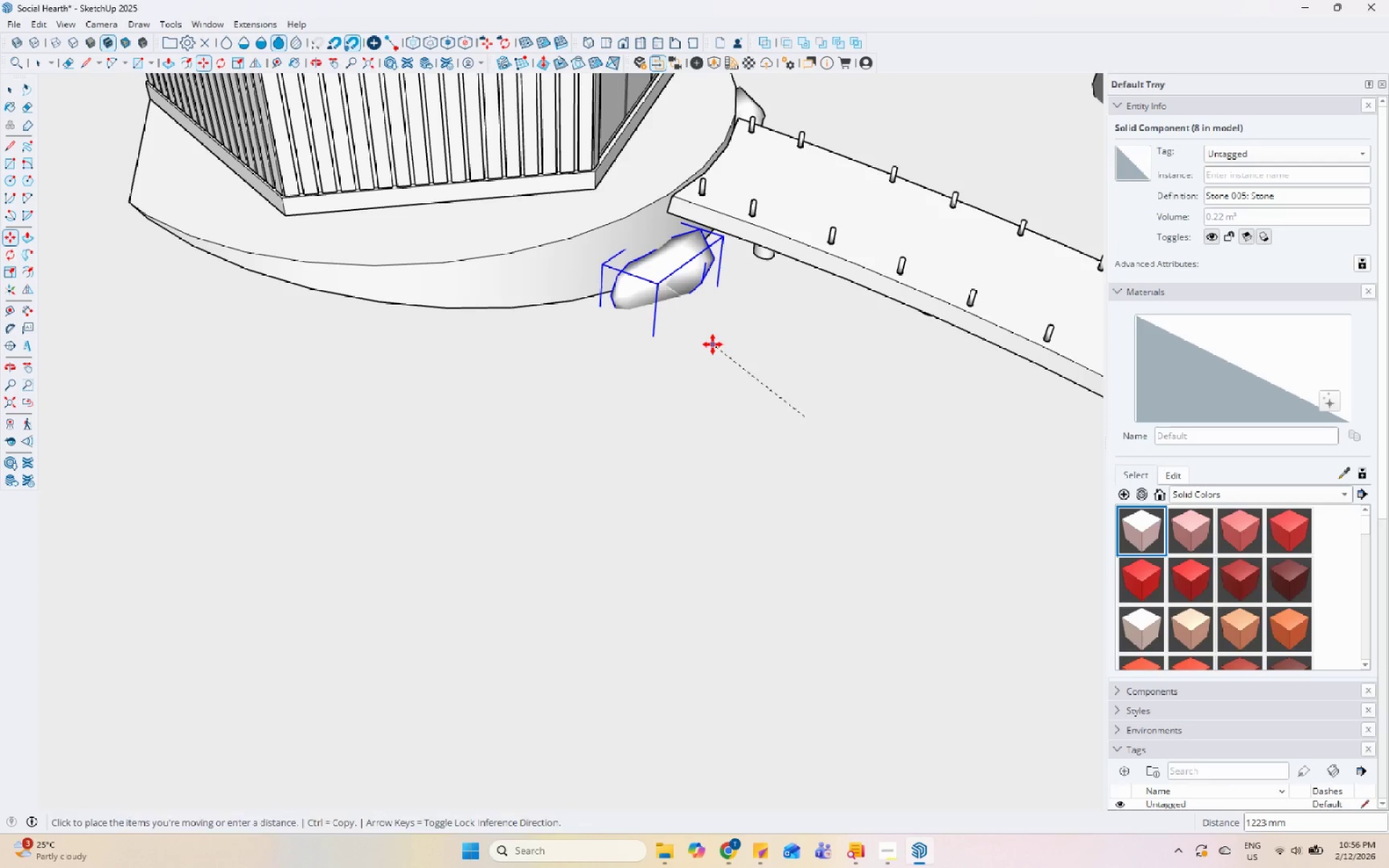 
key(Space)
 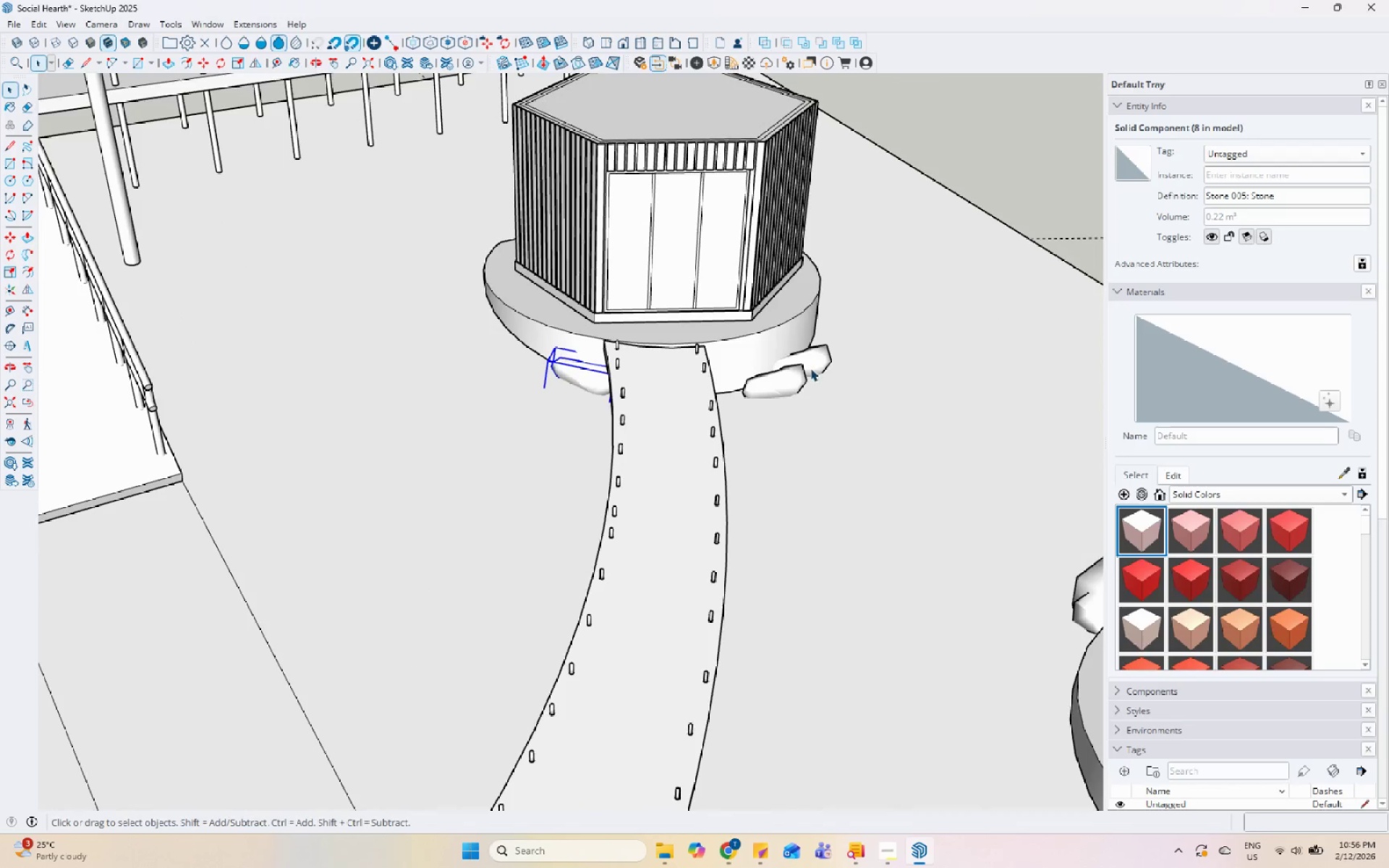 
scroll: coordinate [697, 357], scroll_direction: down, amount: 8.0
 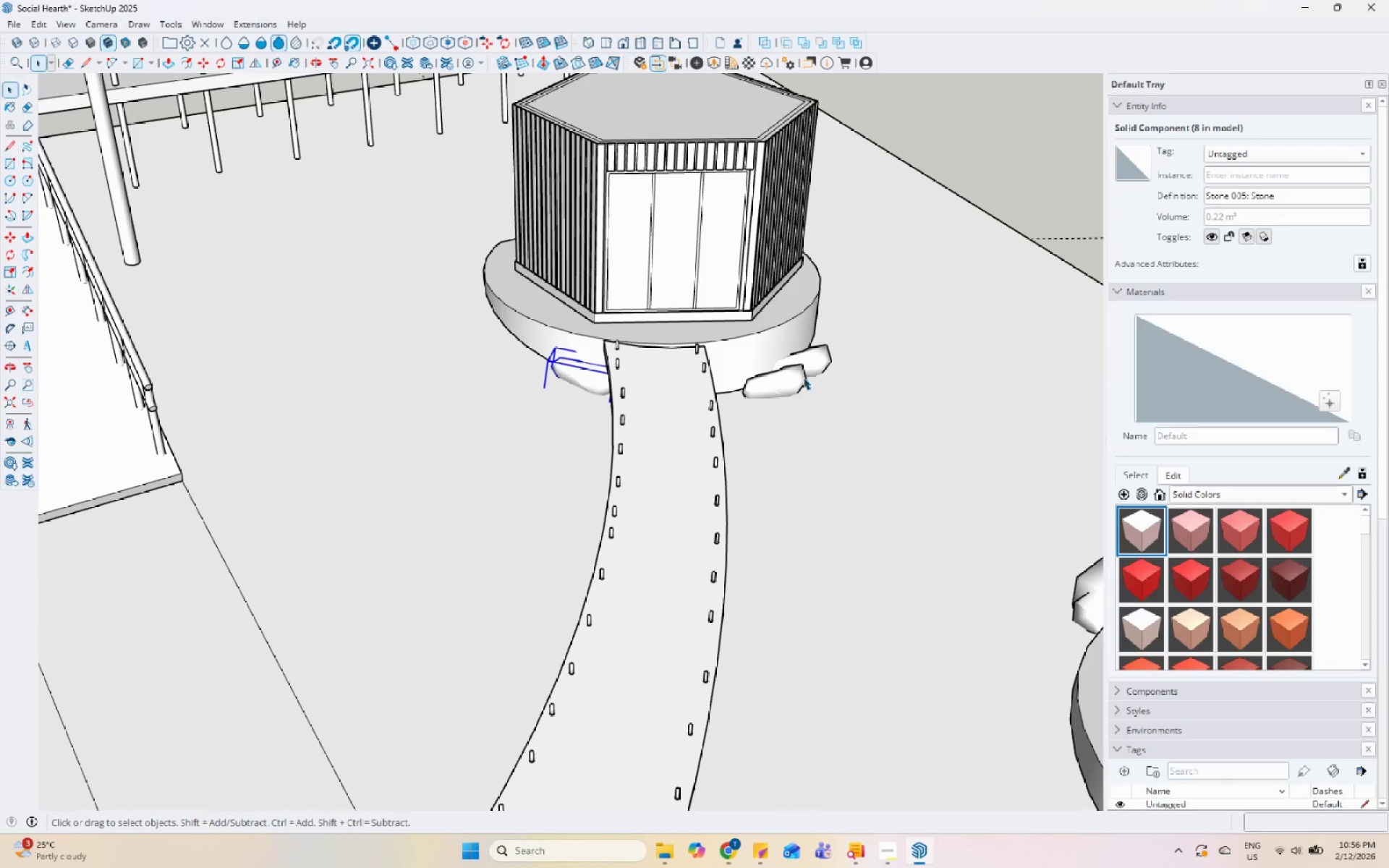 
left_click([794, 375])
 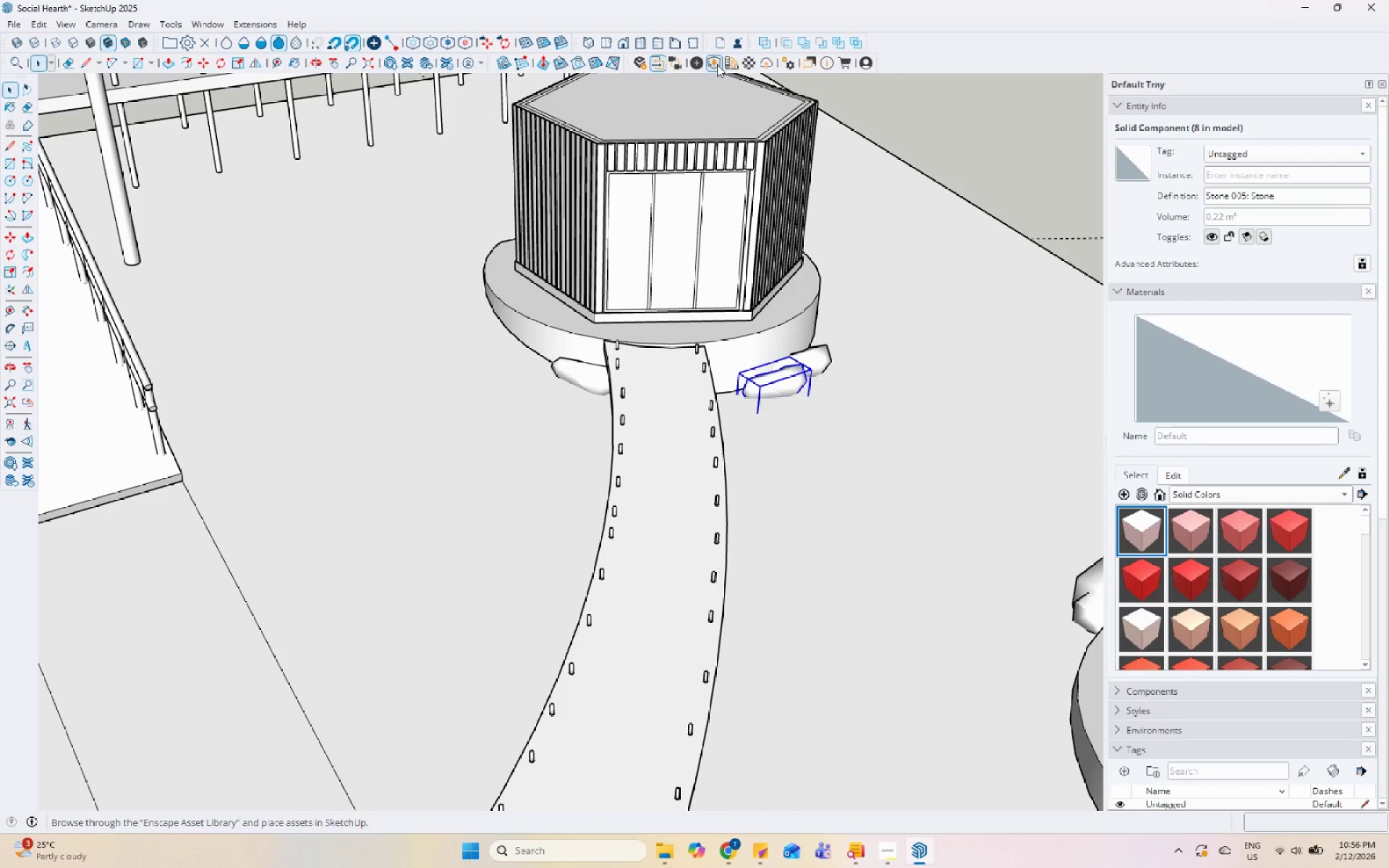 
left_click([714, 61])
 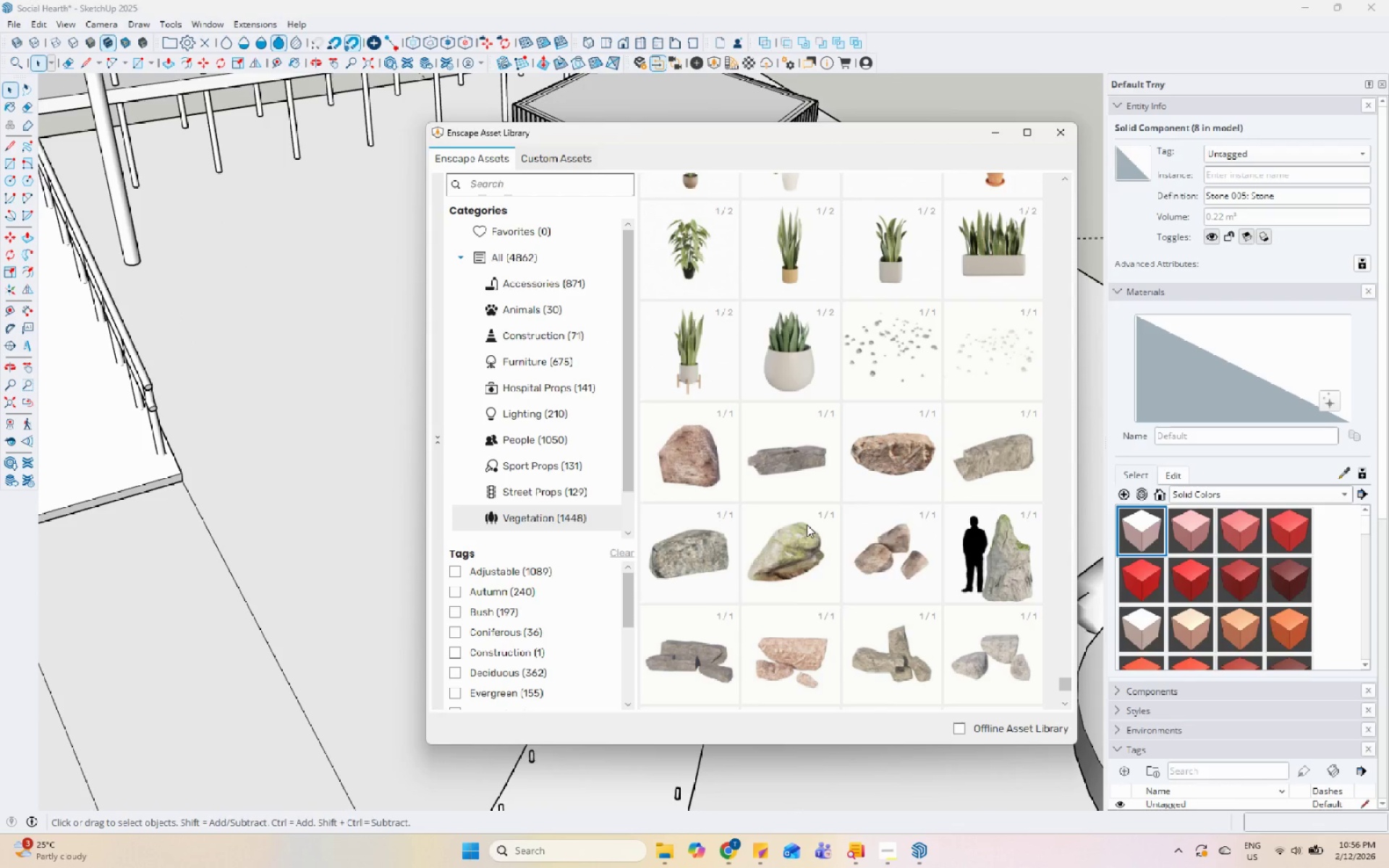 
double_click([807, 524])
 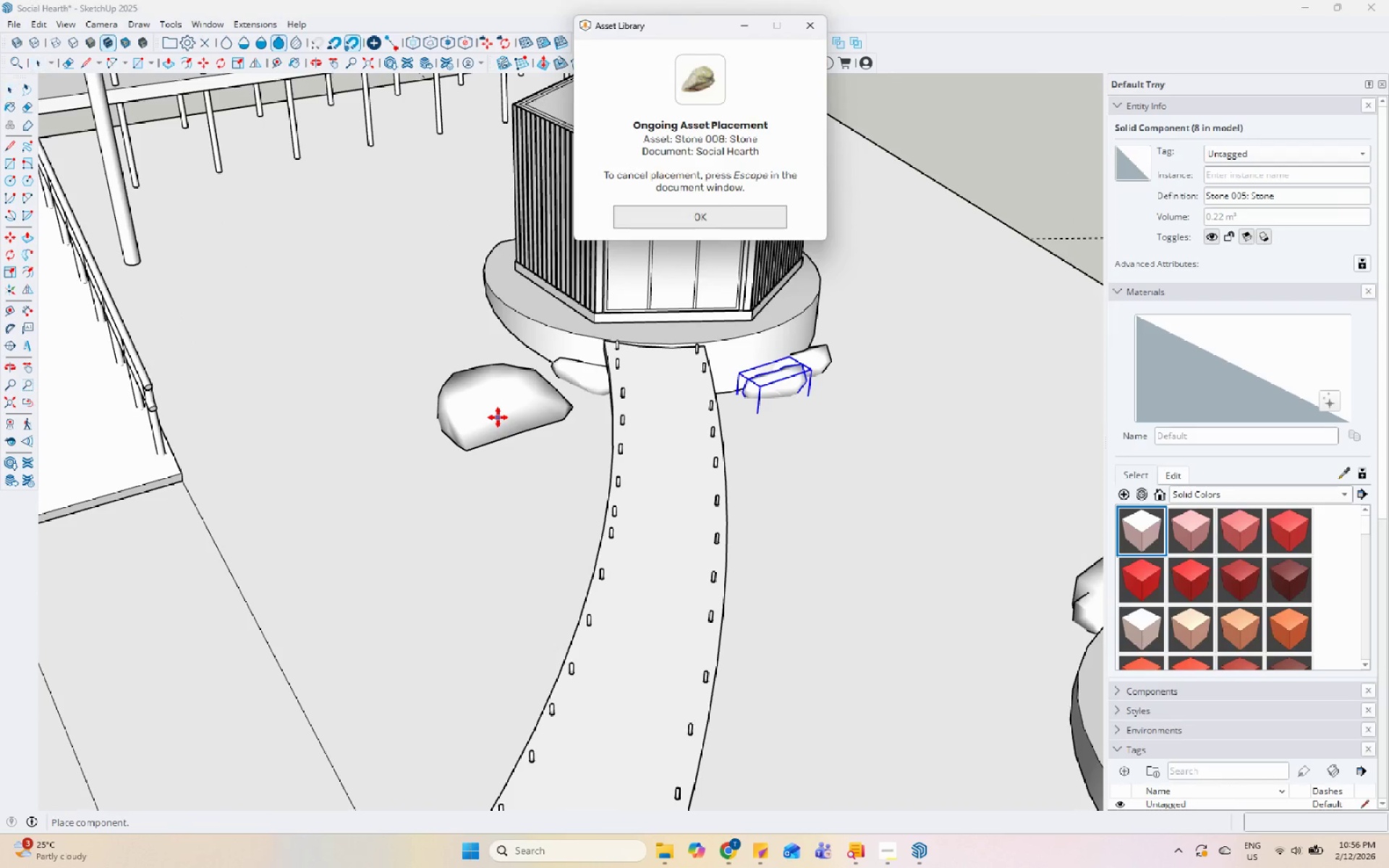 
scroll: coordinate [511, 399], scroll_direction: up, amount: 2.0
 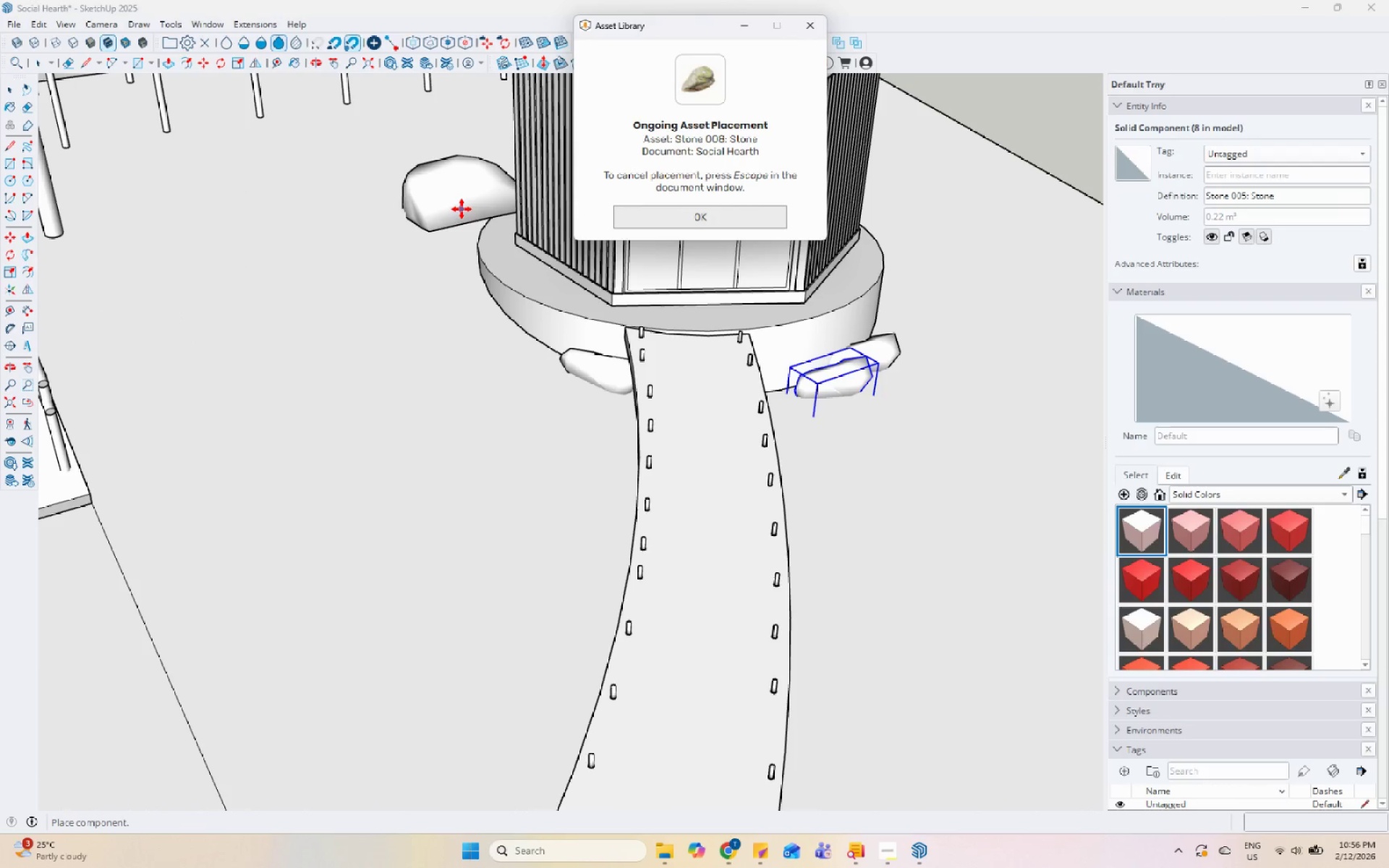 
scroll: coordinate [482, 284], scroll_direction: down, amount: 13.0
 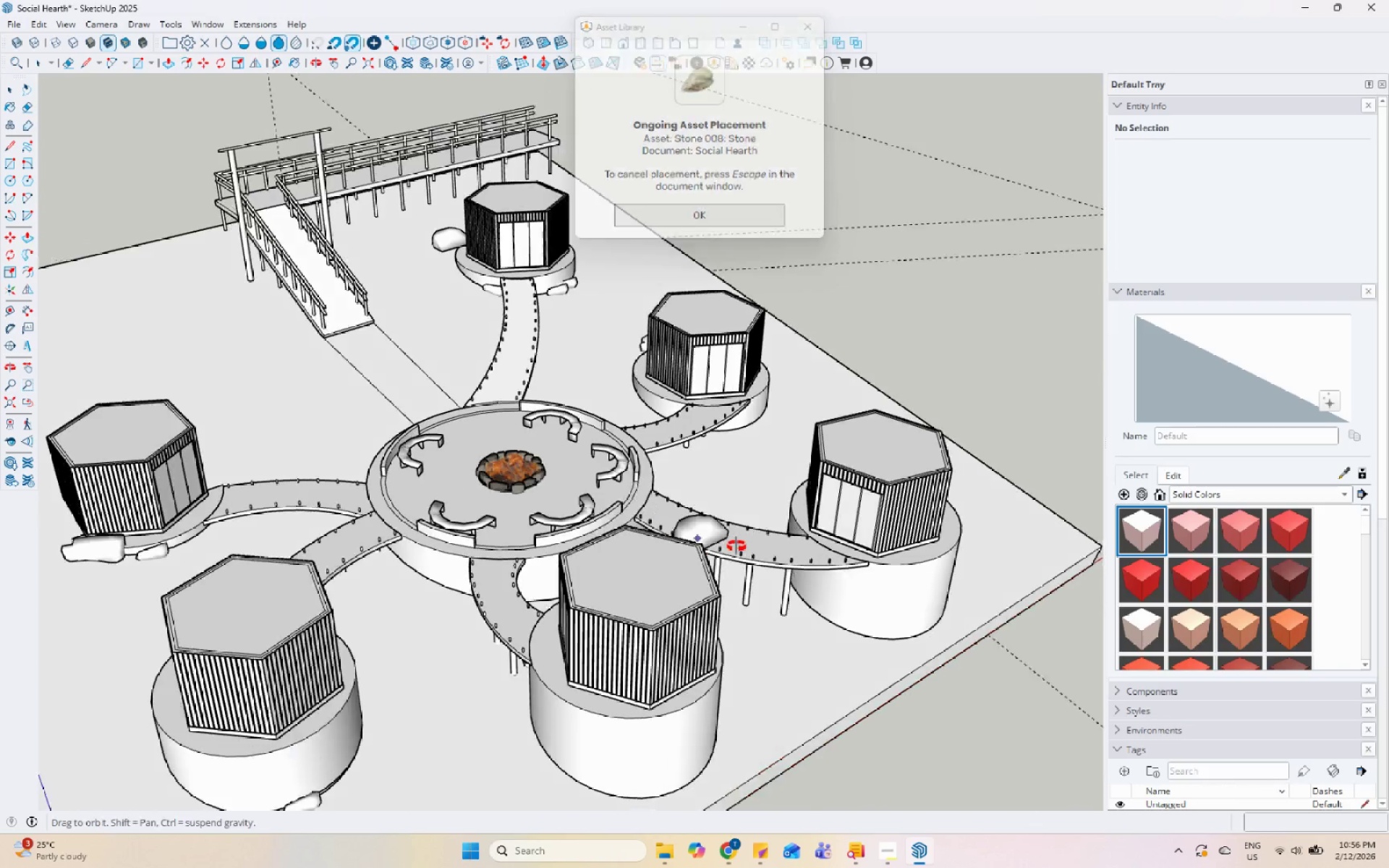 
scroll: coordinate [566, 383], scroll_direction: up, amount: 12.0
 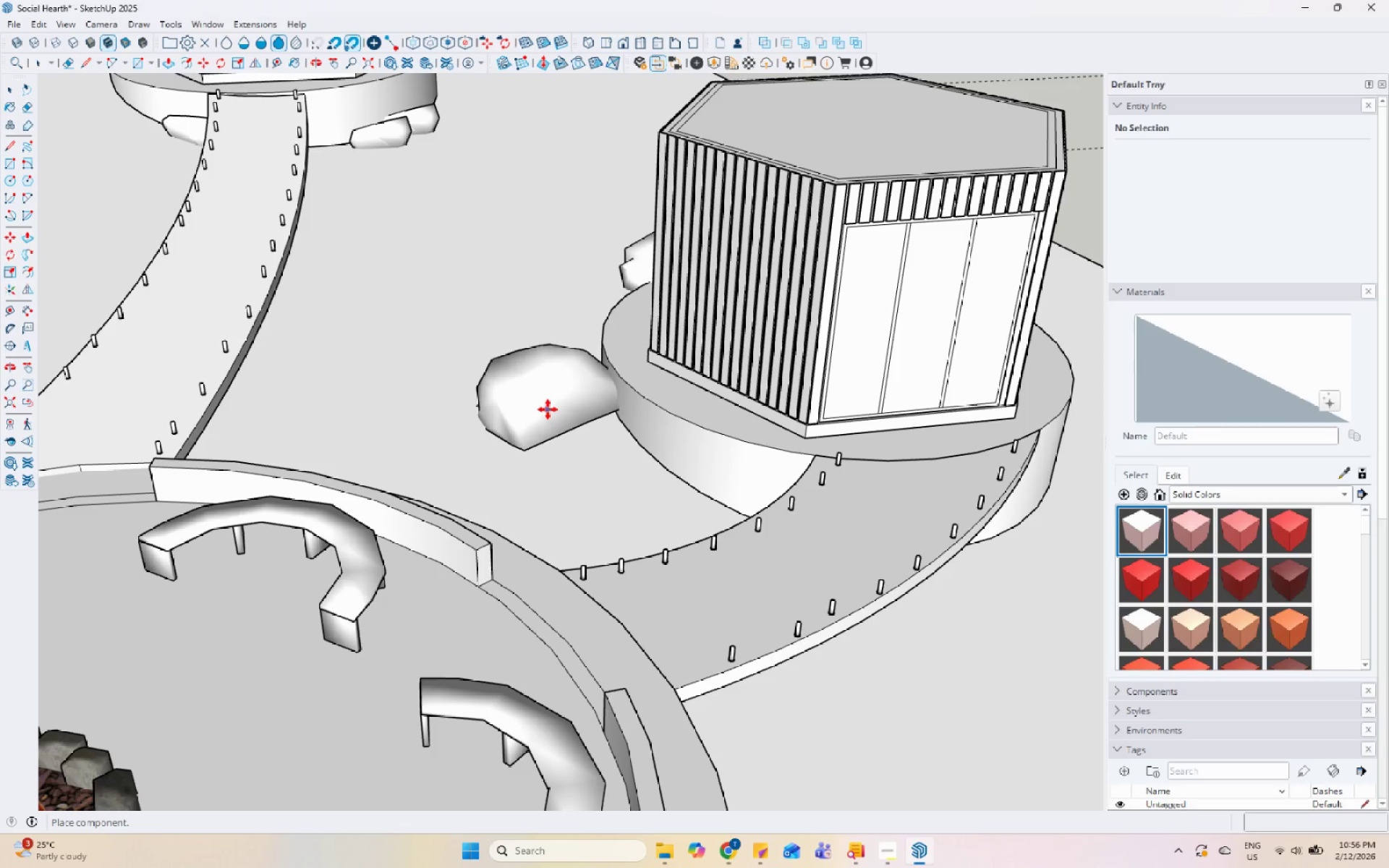 
scroll: coordinate [710, 597], scroll_direction: down, amount: 6.0
 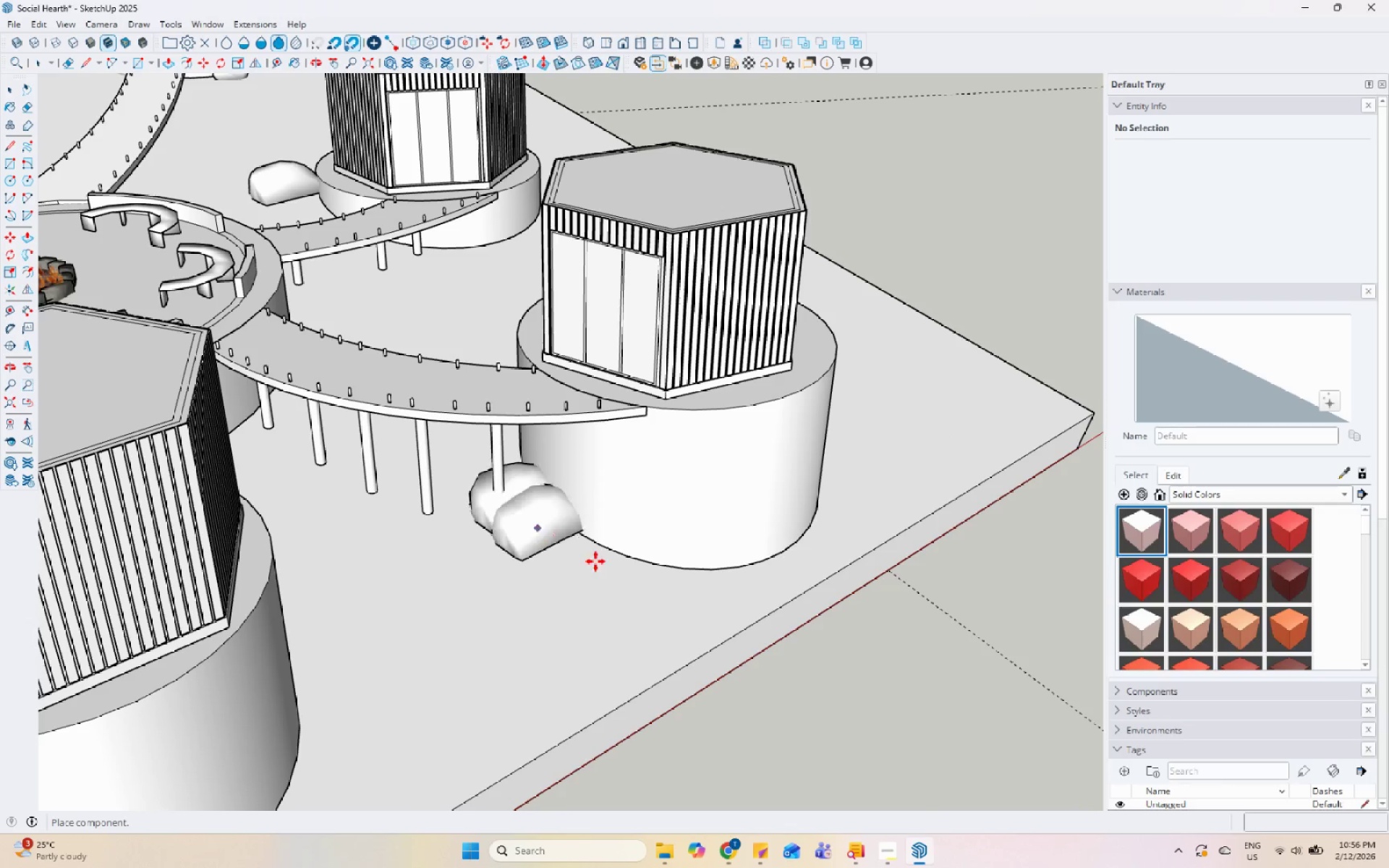 
double_click([691, 583])
 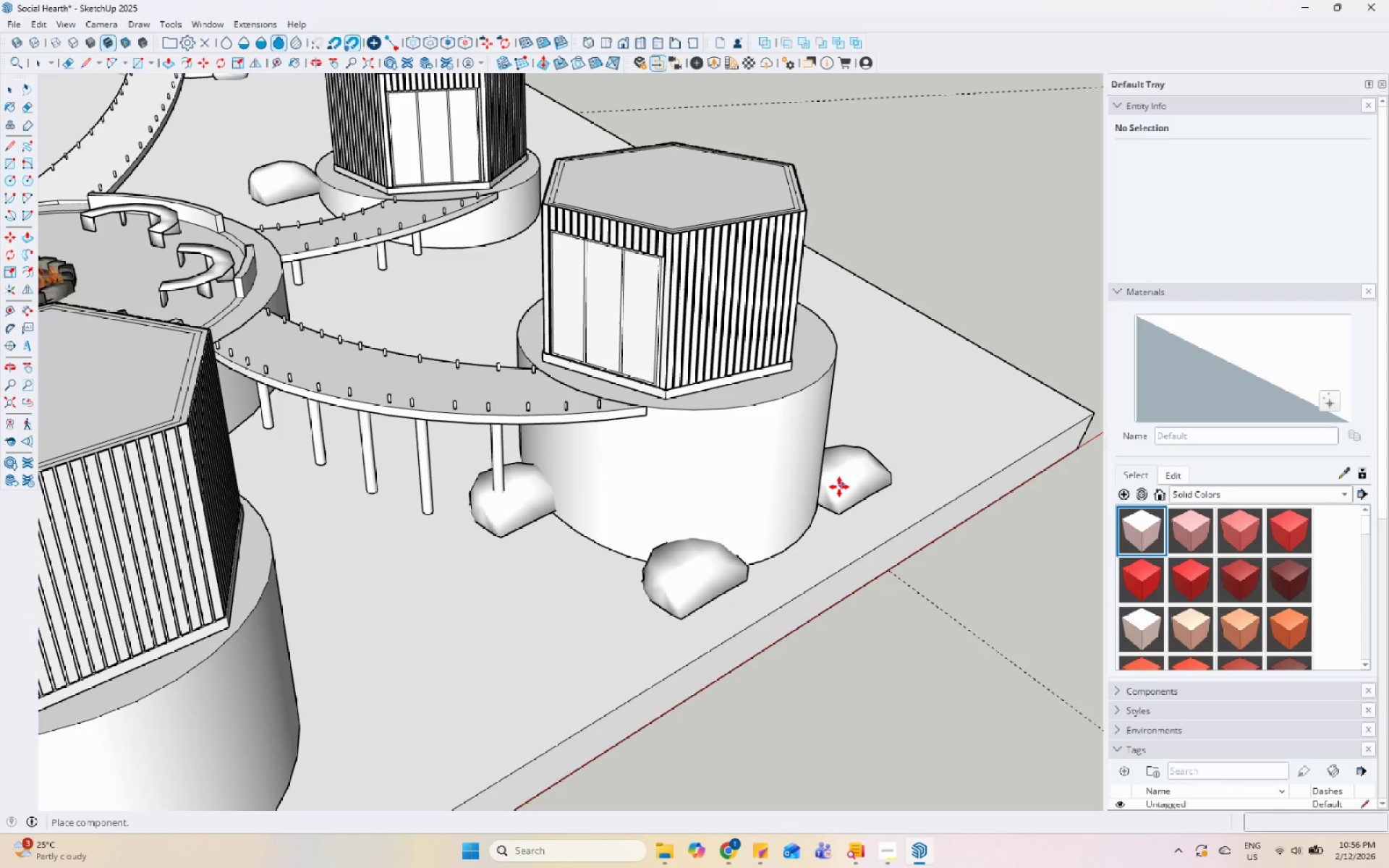 
left_click([816, 491])
 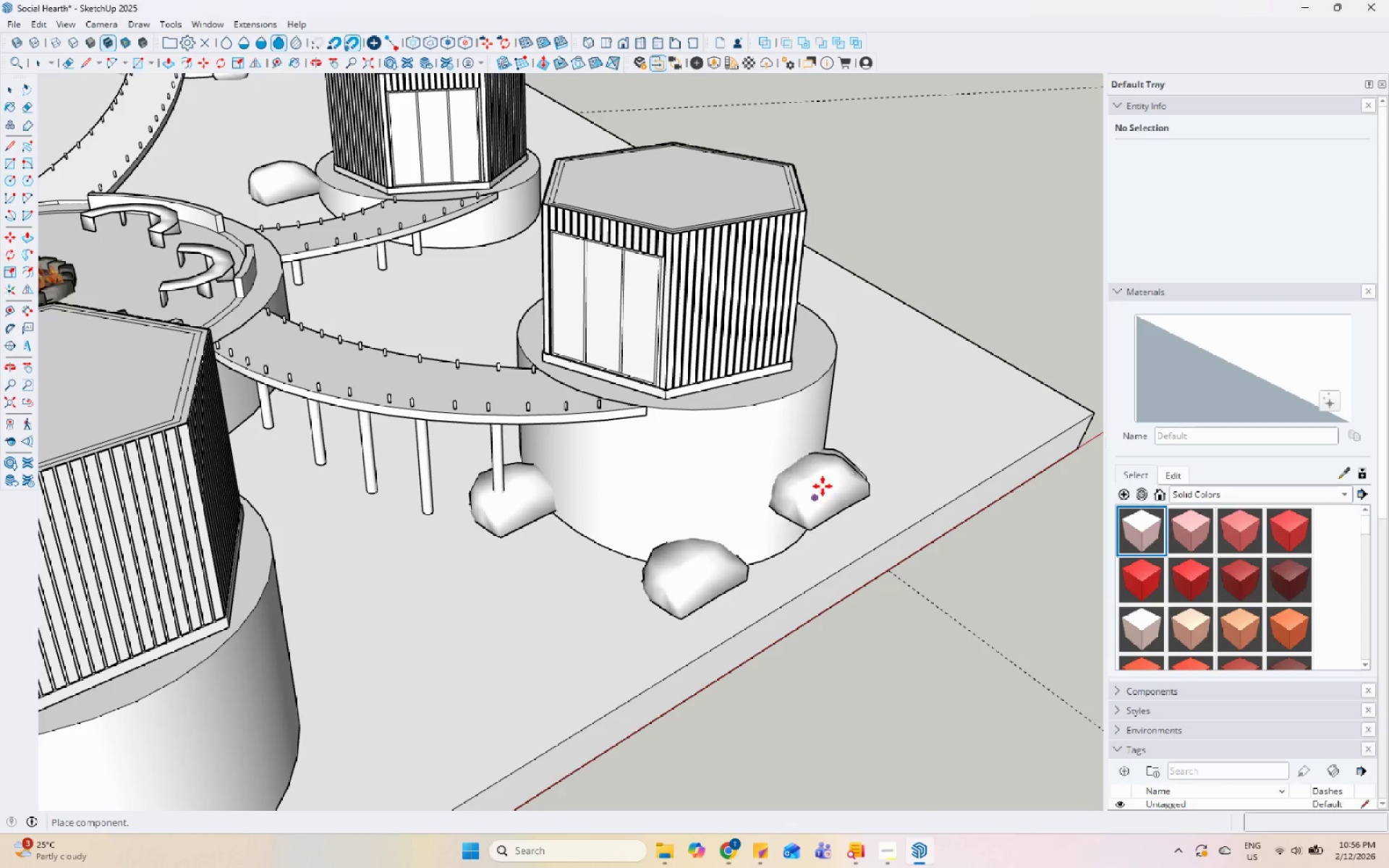 
scroll: coordinate [855, 473], scroll_direction: down, amount: 7.0
 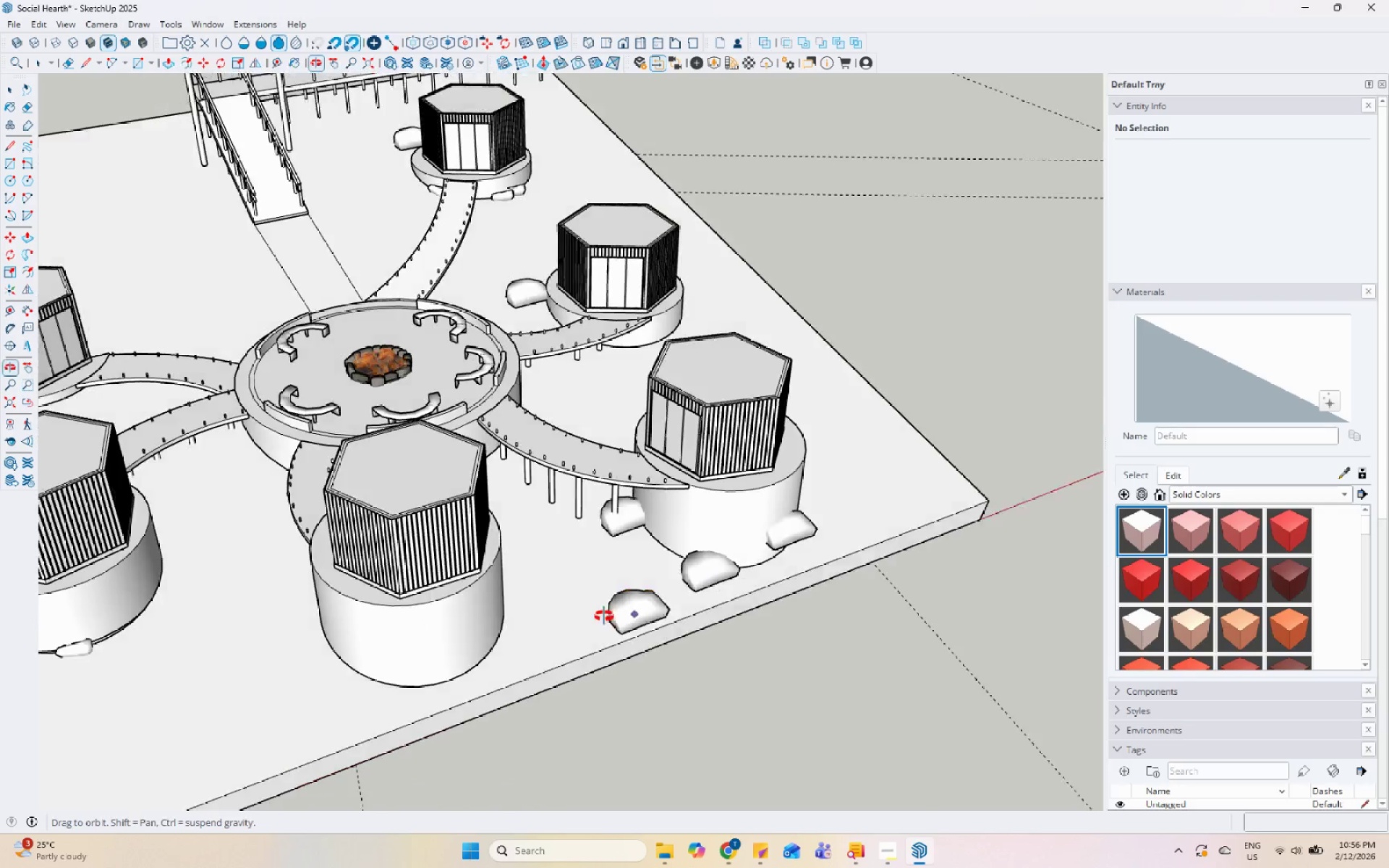 
left_click([449, 668])
 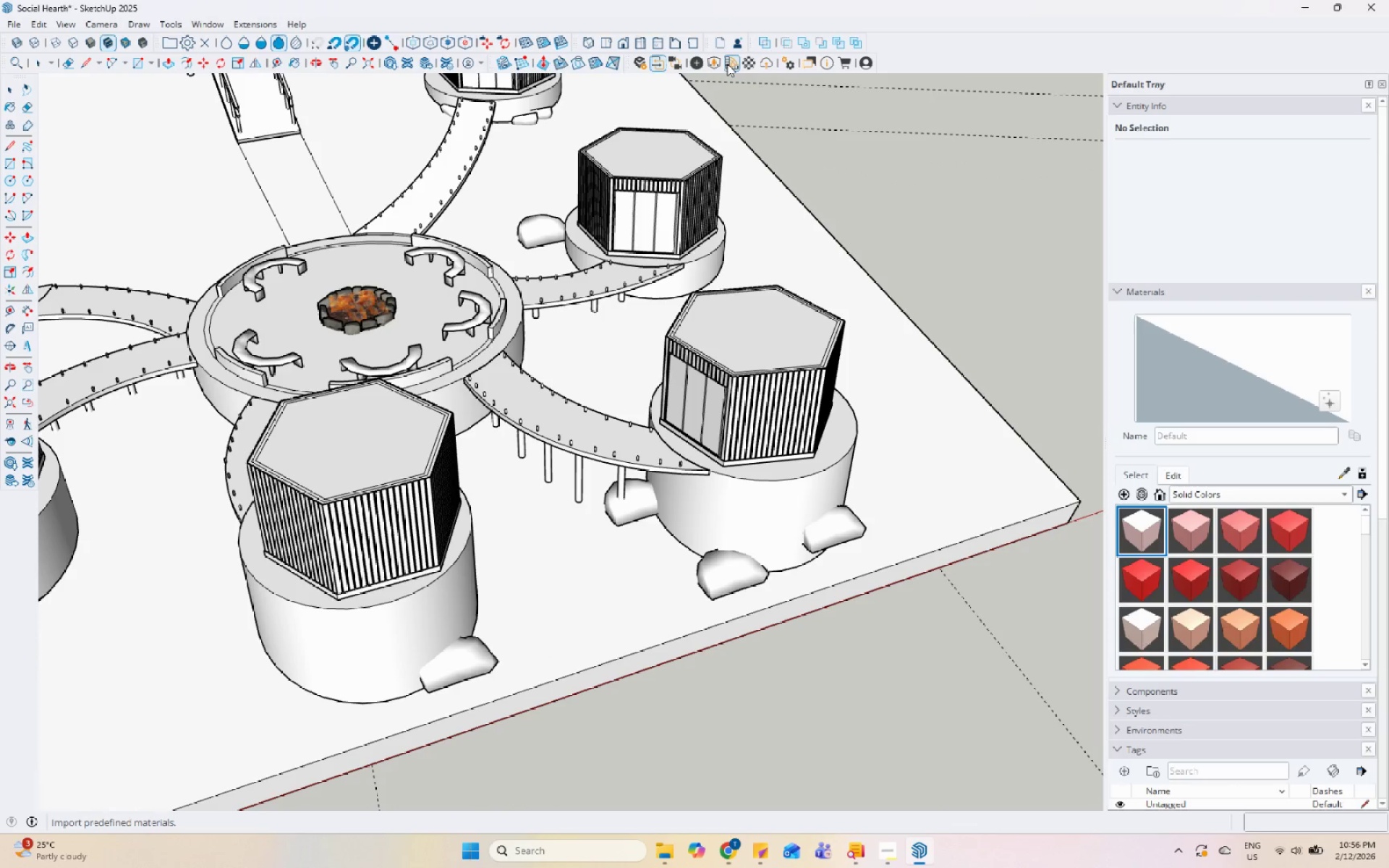 
scroll: coordinate [450, 667], scroll_direction: up, amount: 2.0
 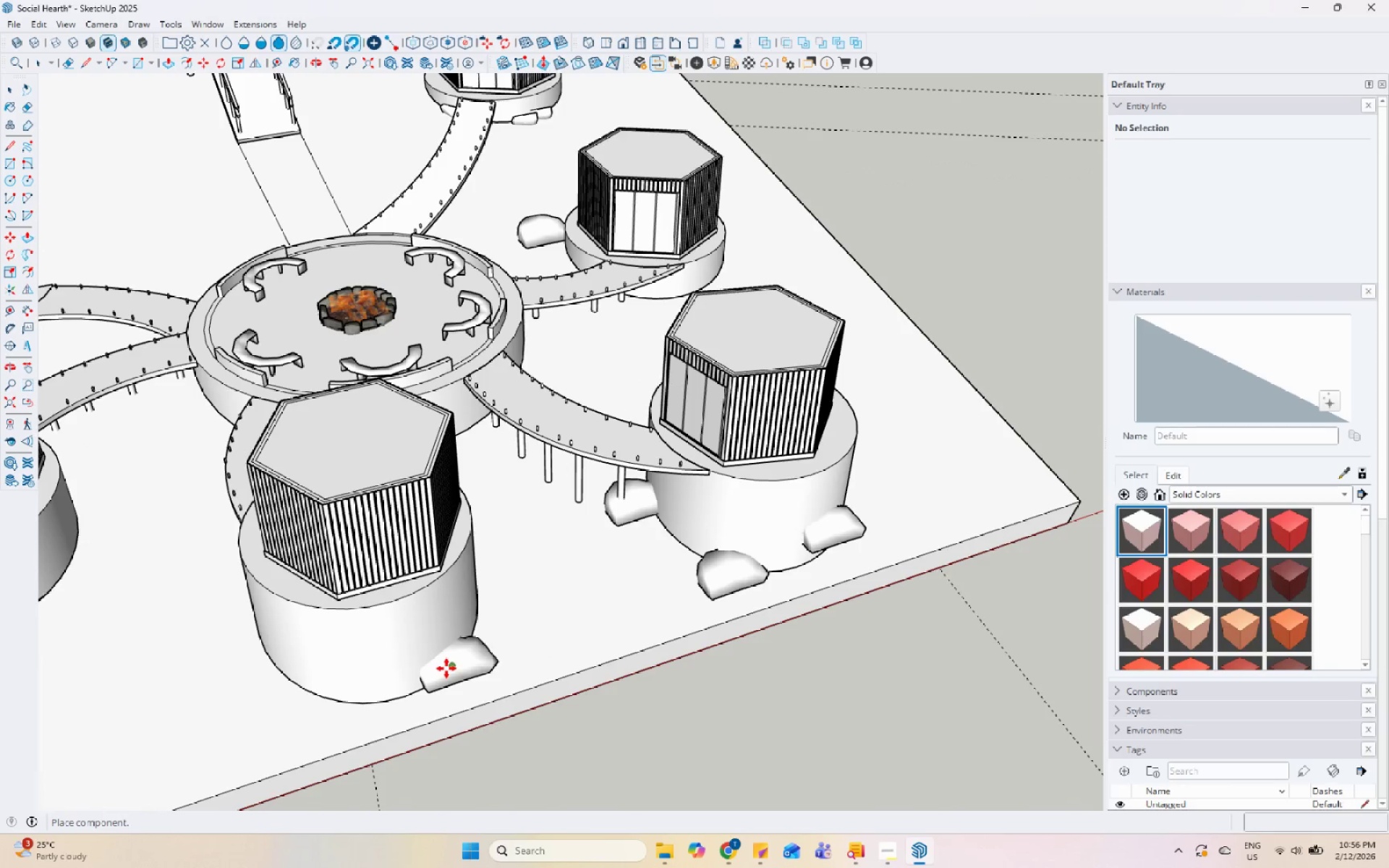 
scroll: coordinate [291, 602], scroll_direction: down, amount: 1.0
 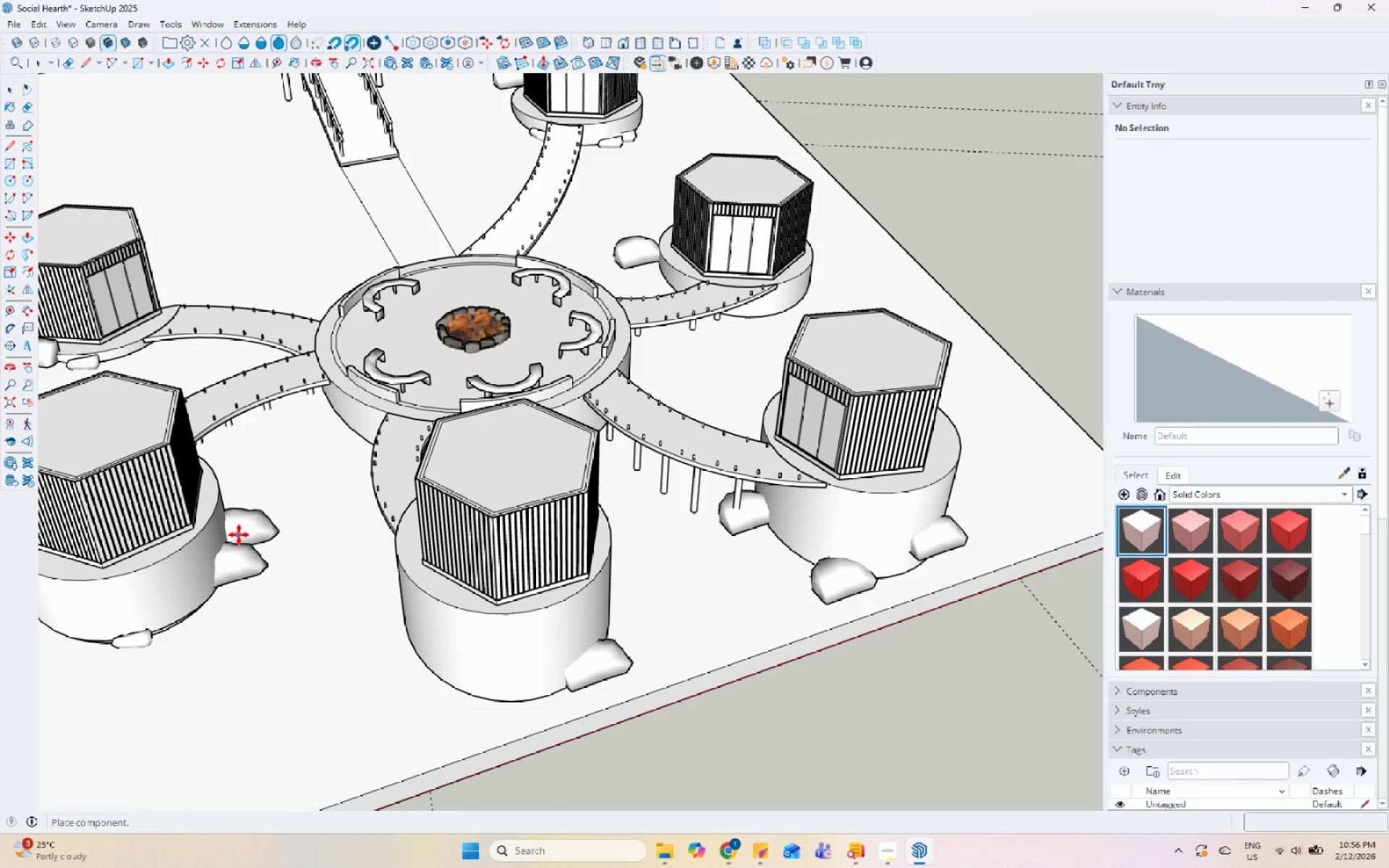 
left_click([237, 524])
 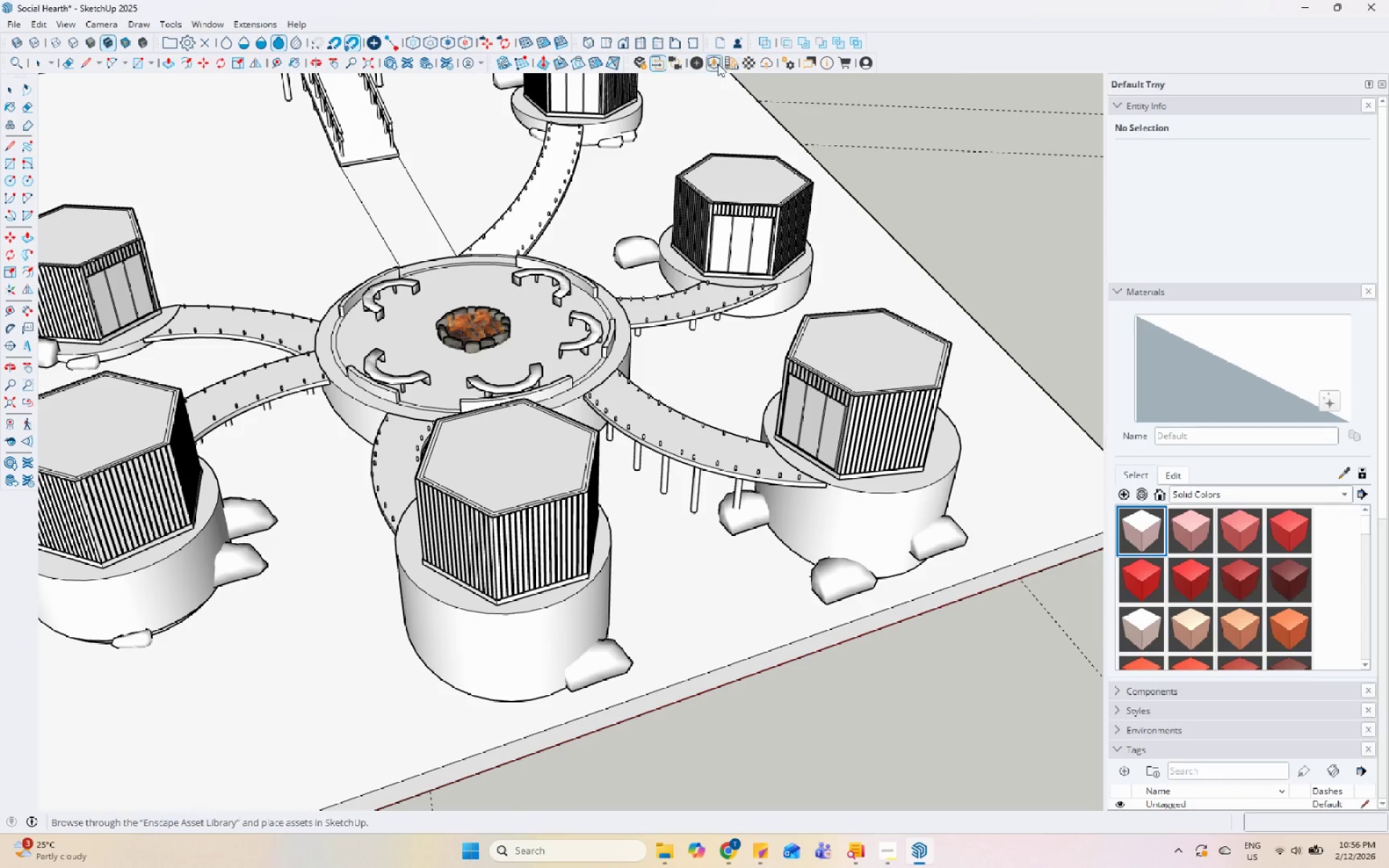 
left_click([711, 64])
 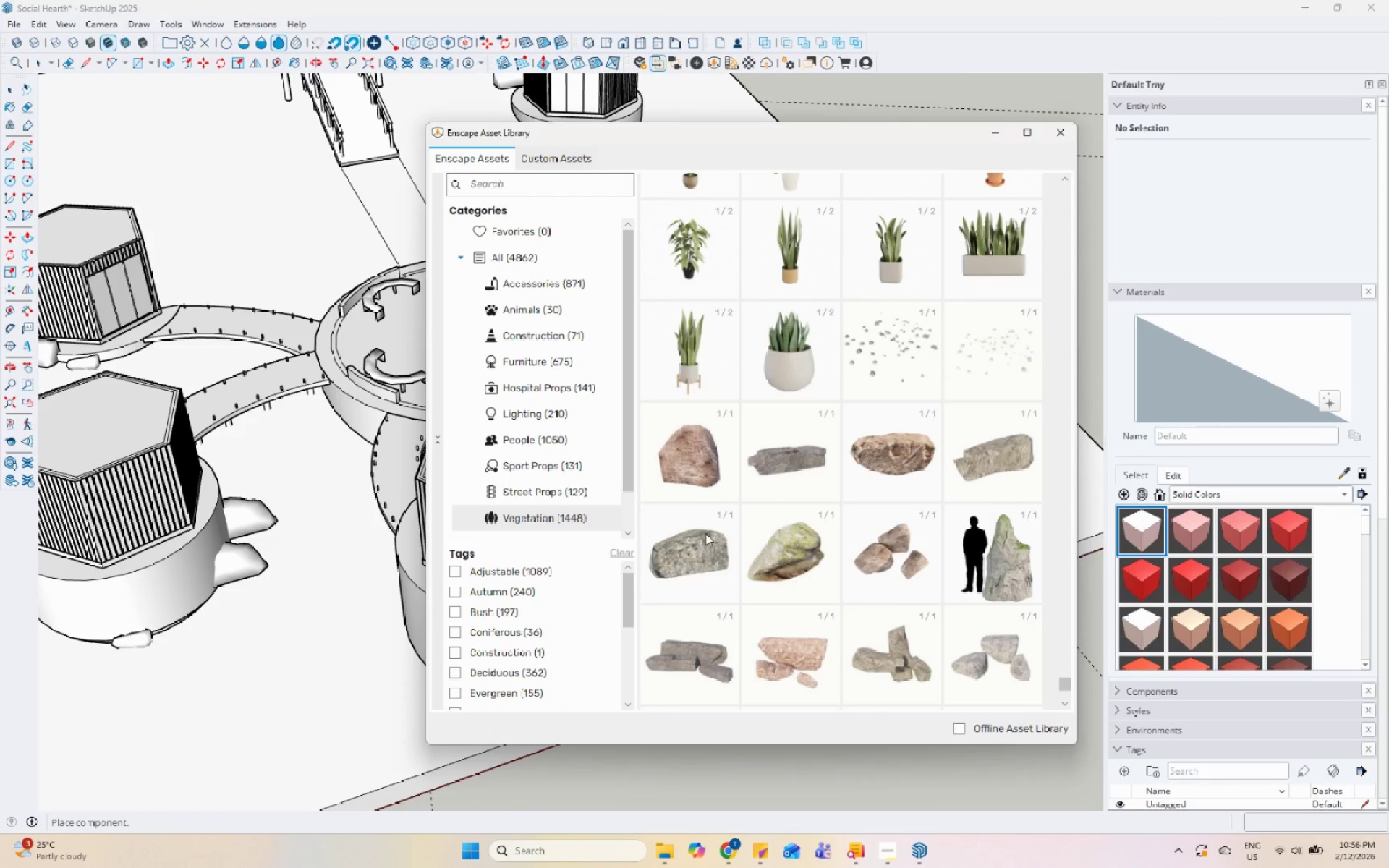 
double_click([704, 533])
 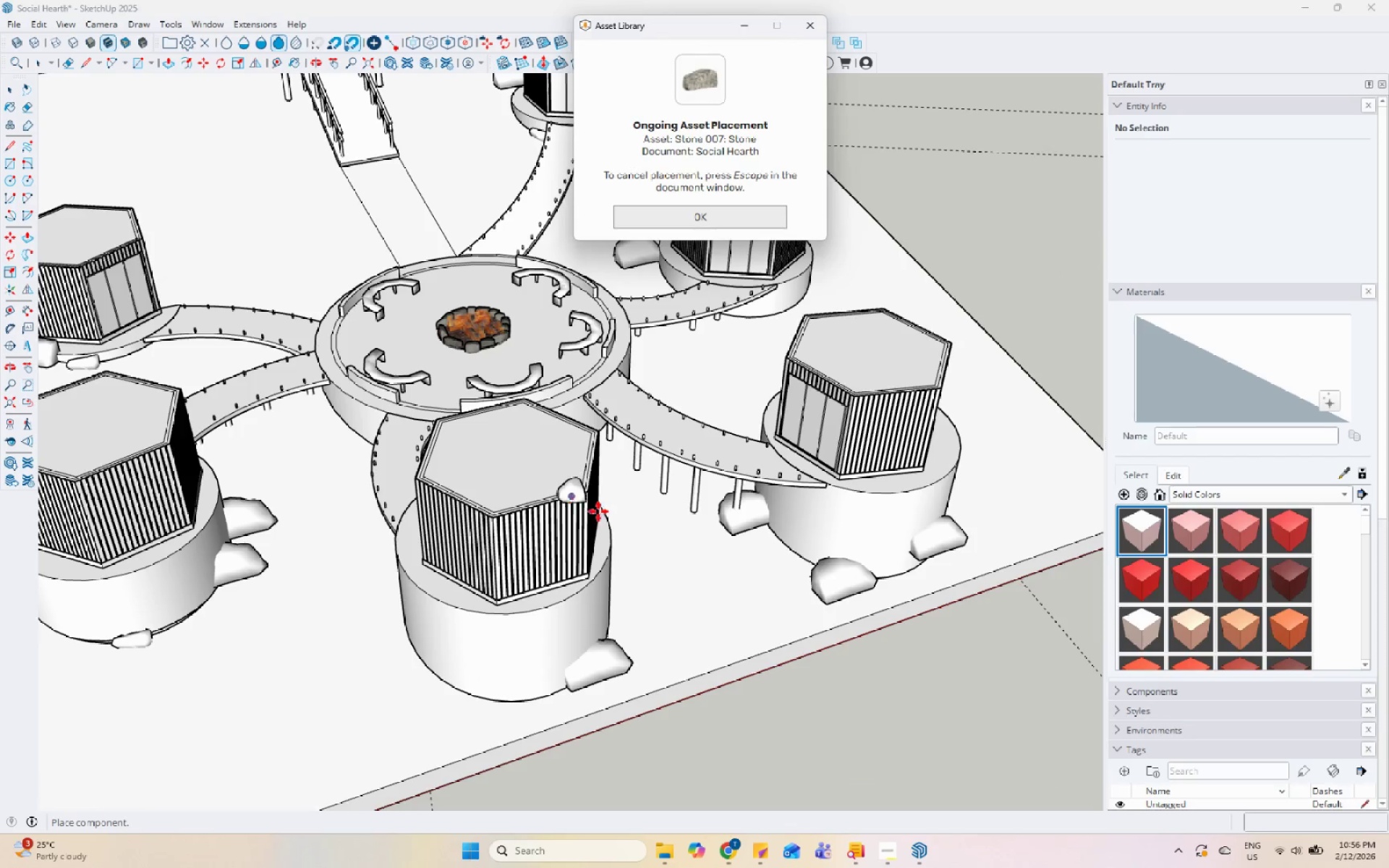 
scroll: coordinate [739, 540], scroll_direction: up, amount: 5.0
 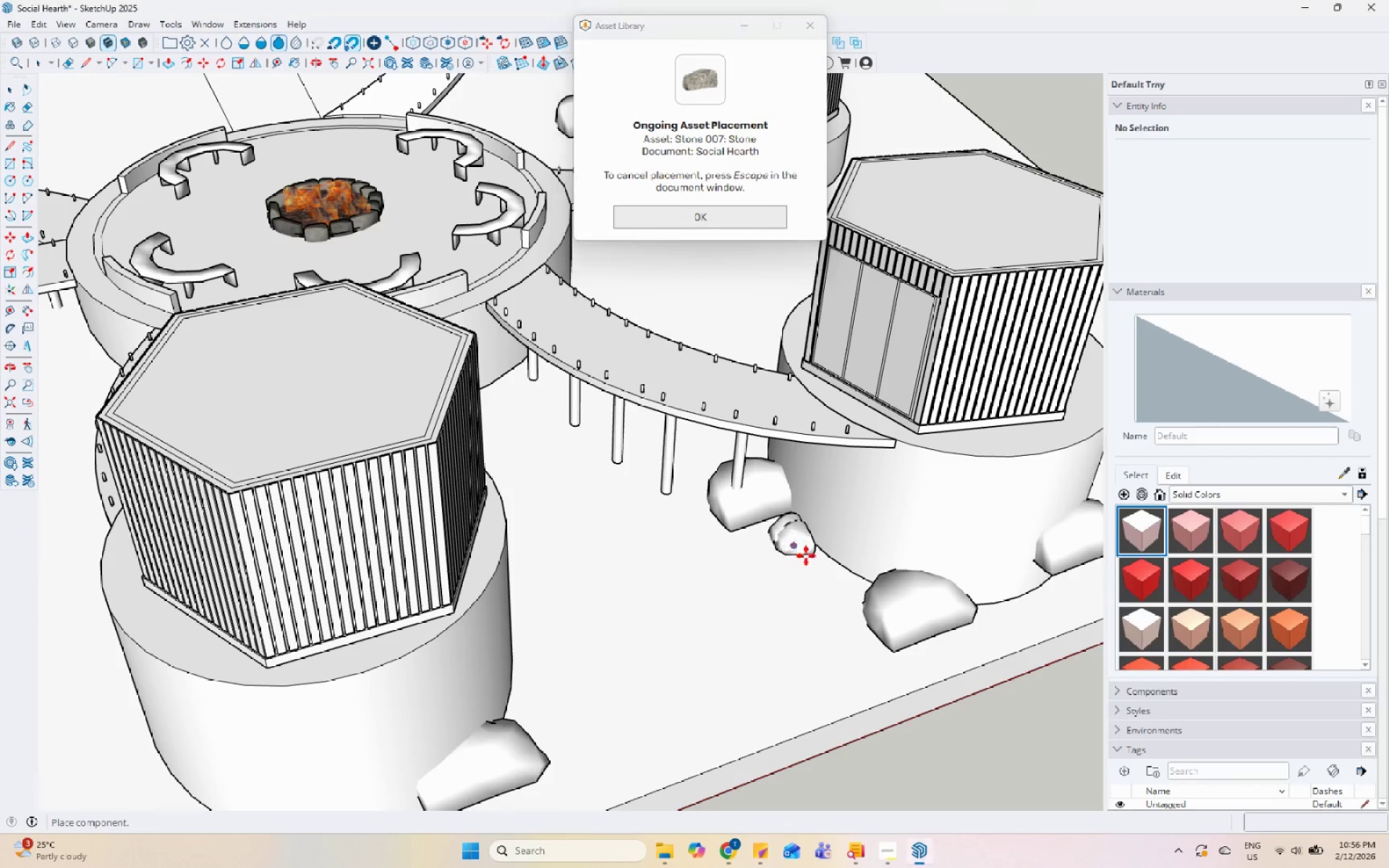 
double_click([810, 552])
 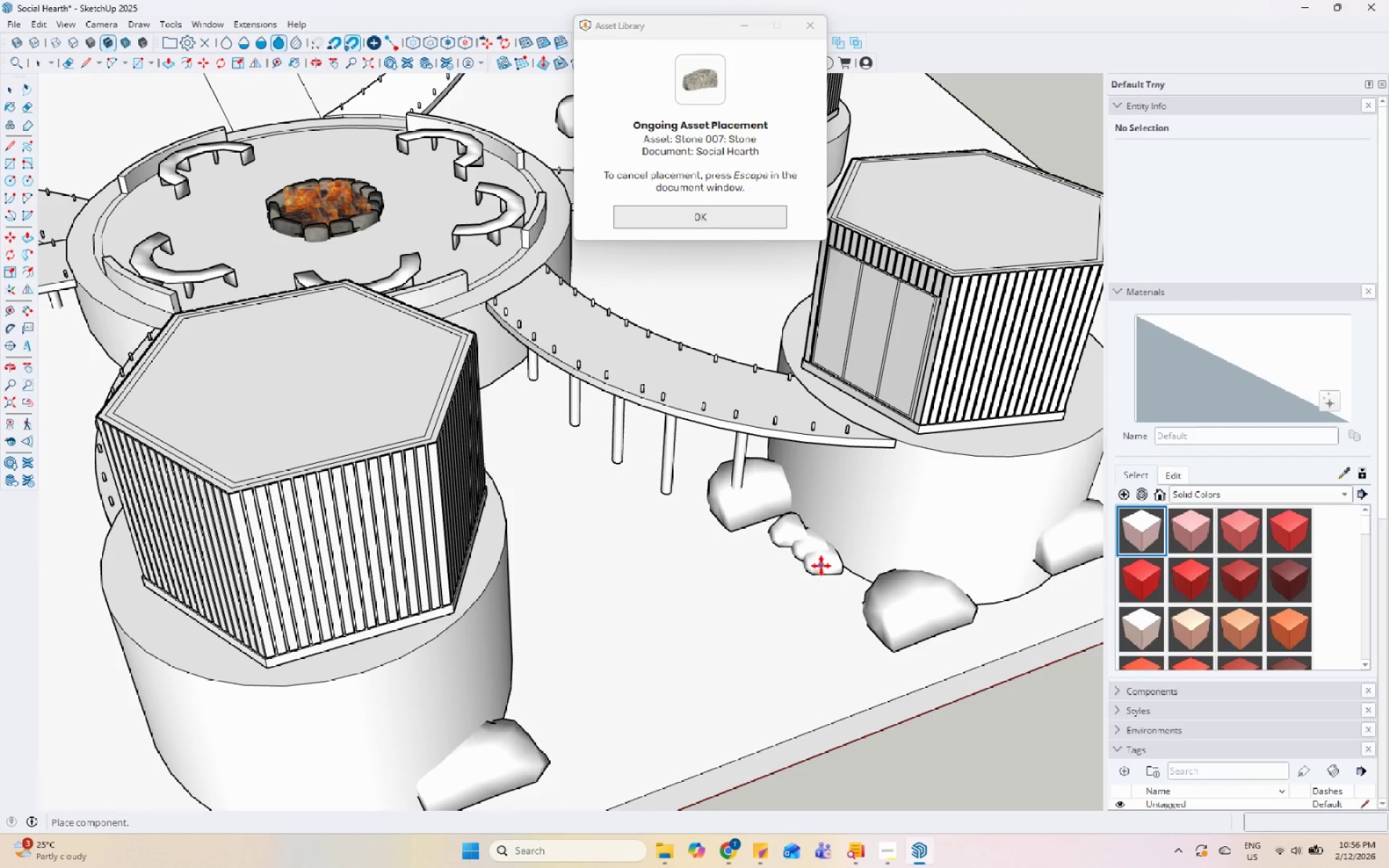 
left_click_drag(start_coordinate=[823, 566], to_coordinate=[827, 568])
 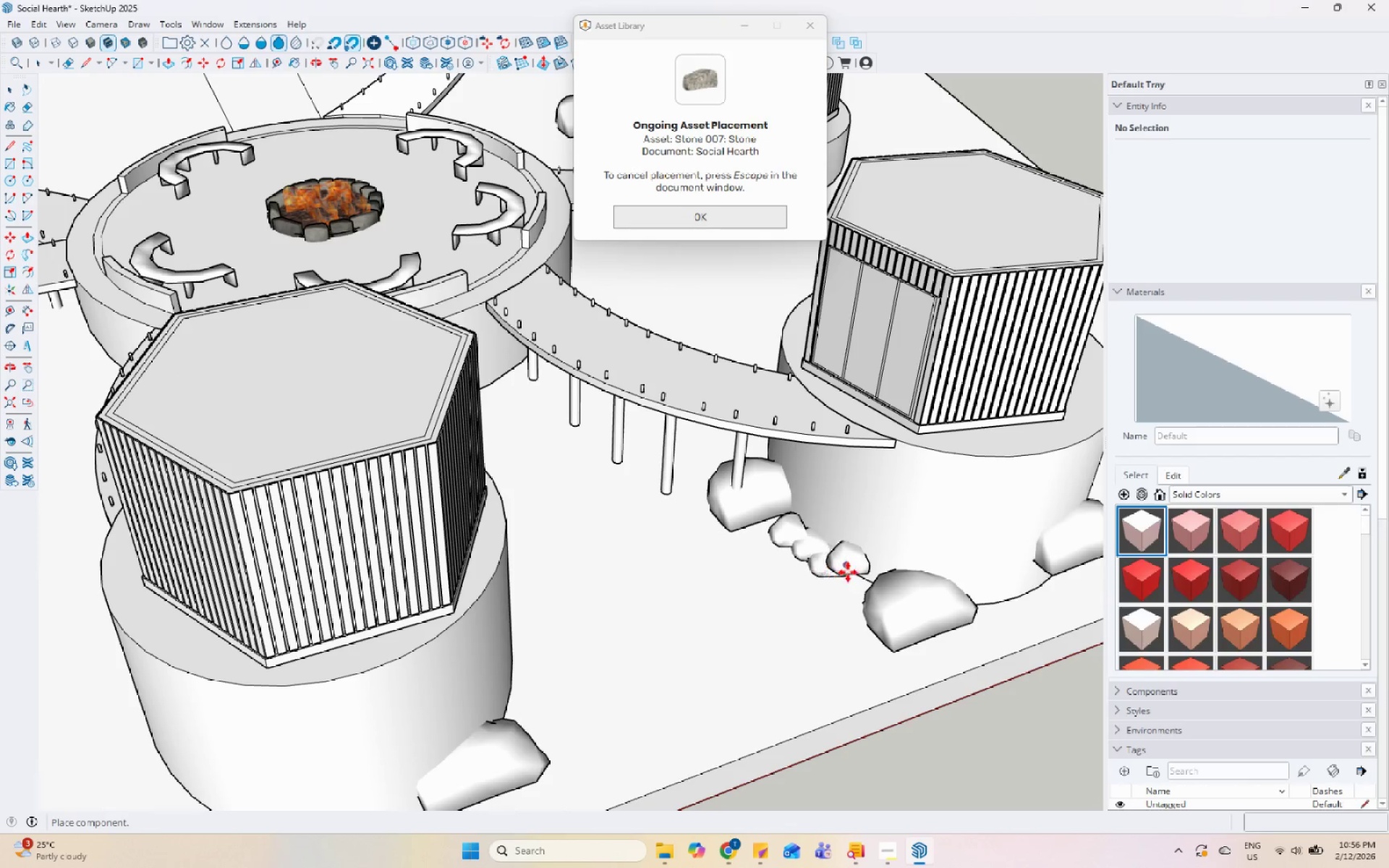 
scroll: coordinate [794, 424], scroll_direction: down, amount: 5.0
 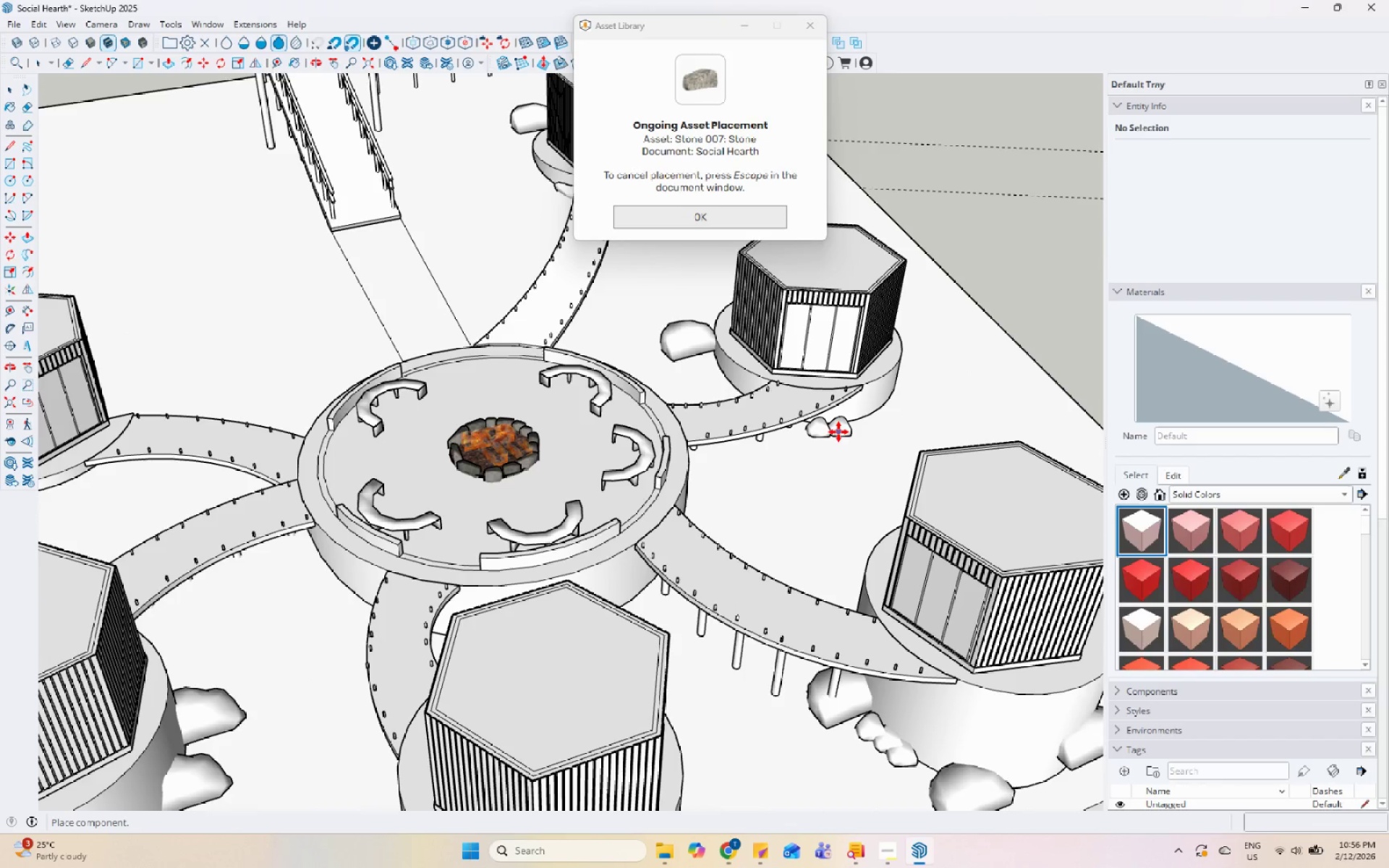 
double_click([834, 430])
 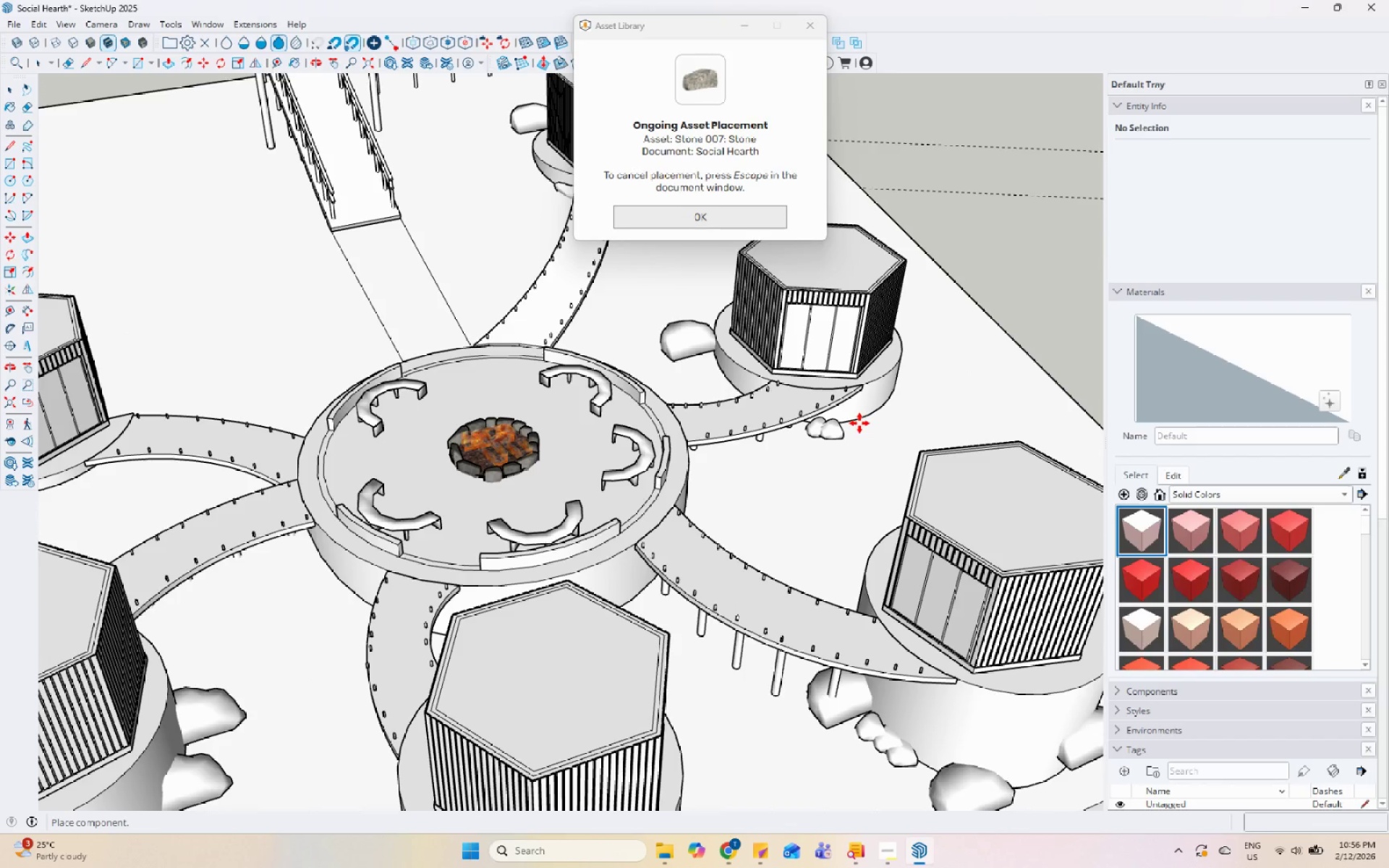 
double_click([885, 413])
 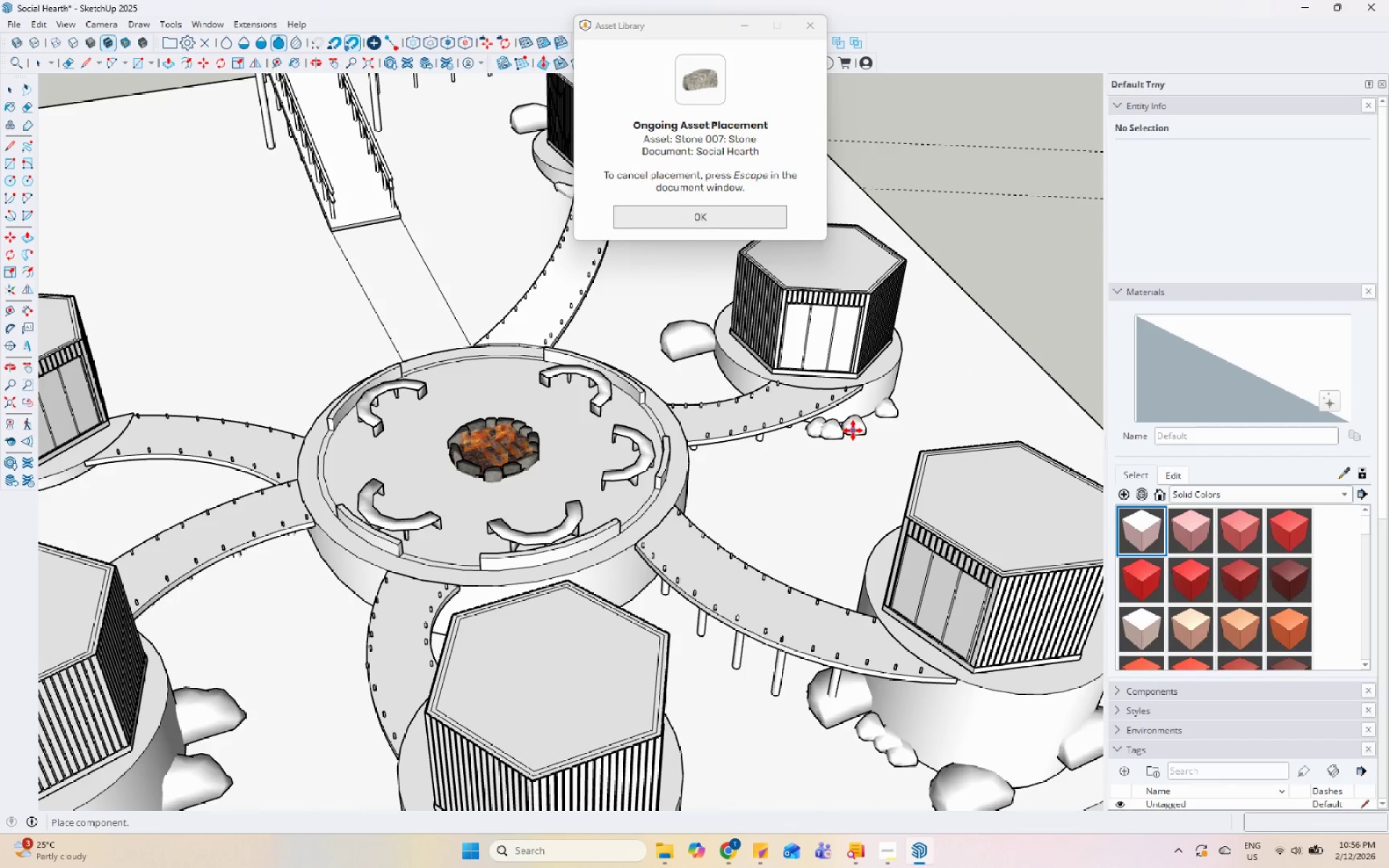 
double_click([780, 537])
 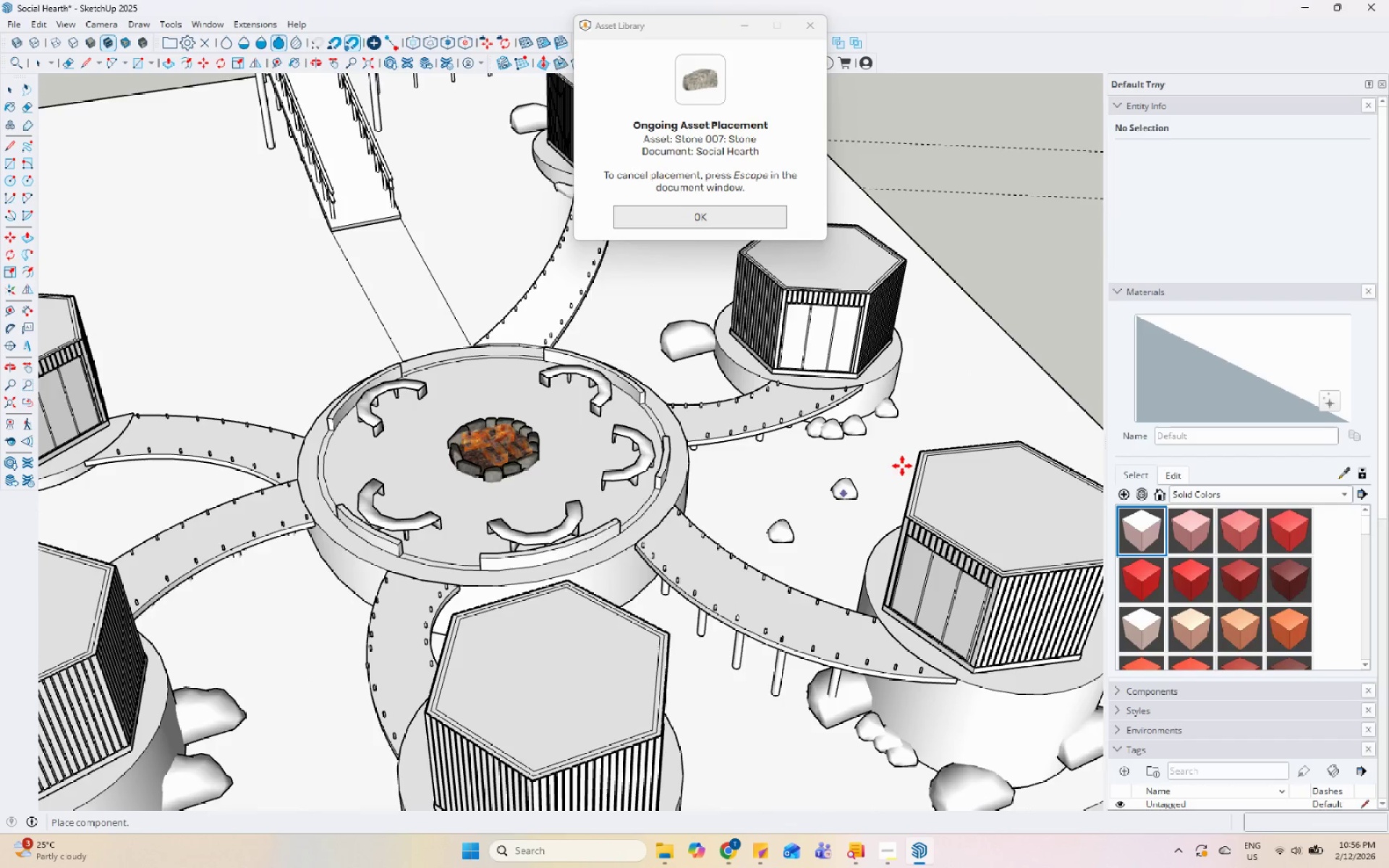 
left_click([712, 519])
 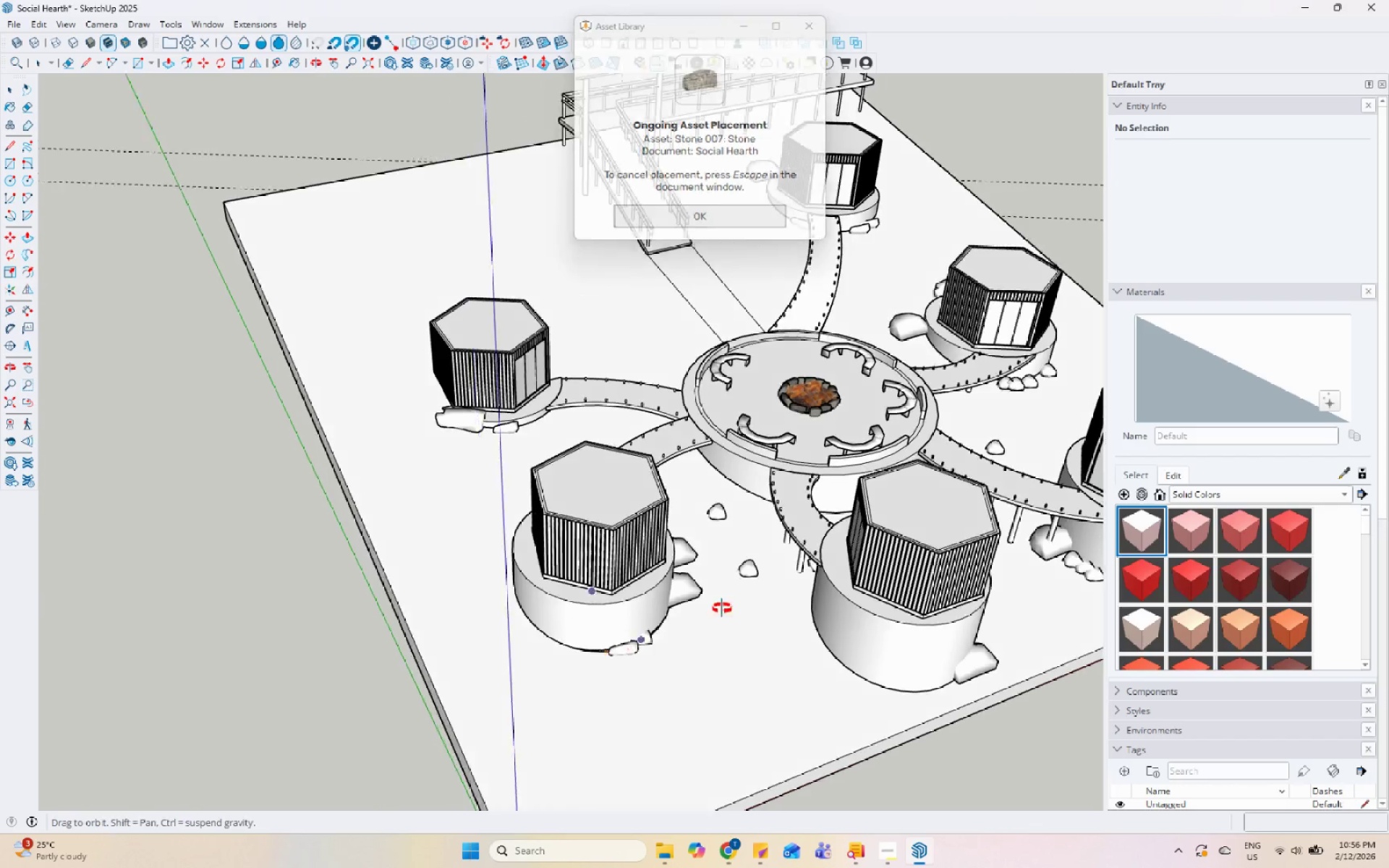 
scroll: coordinate [630, 552], scroll_direction: down, amount: 4.0
 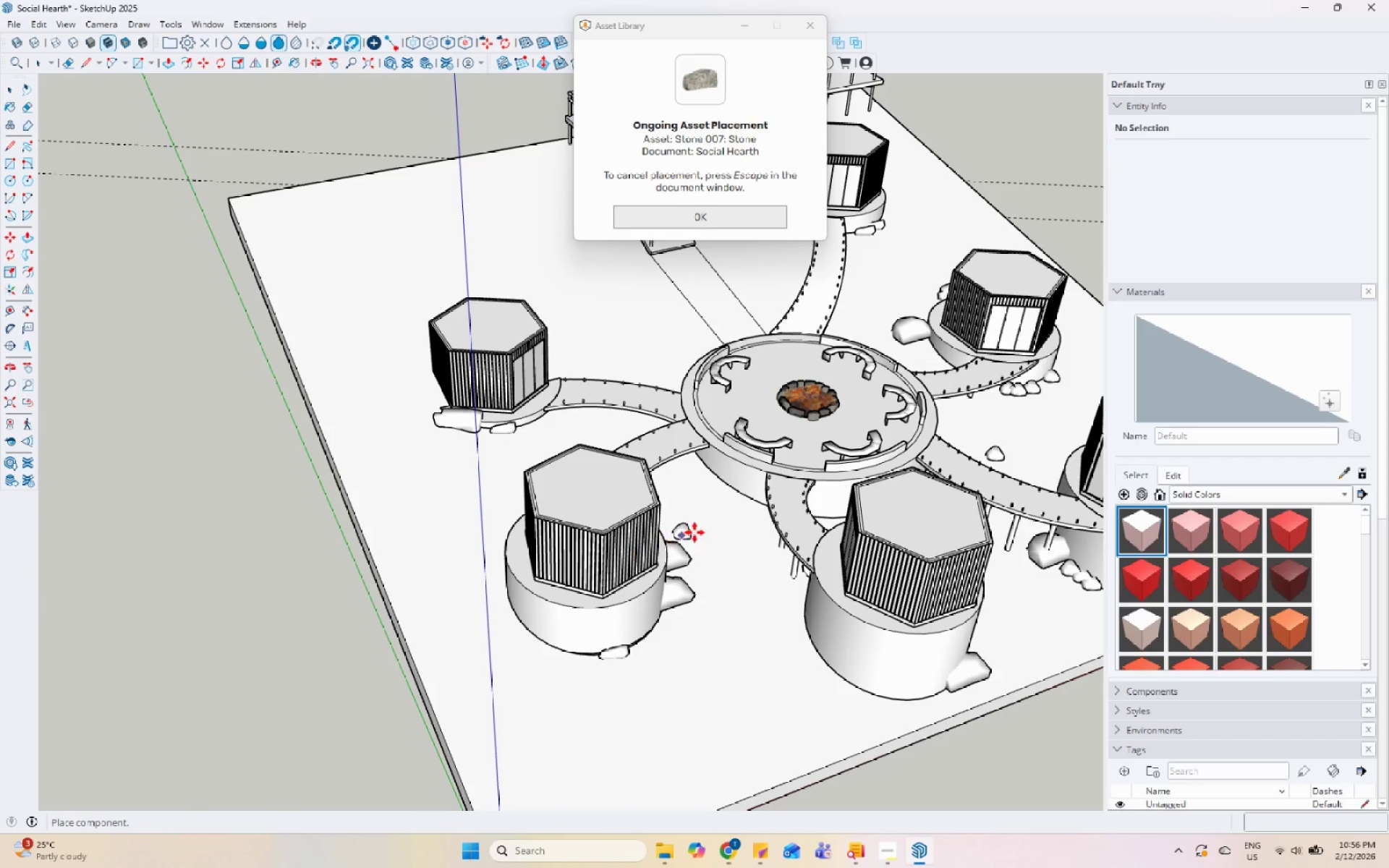 
left_click([605, 422])
 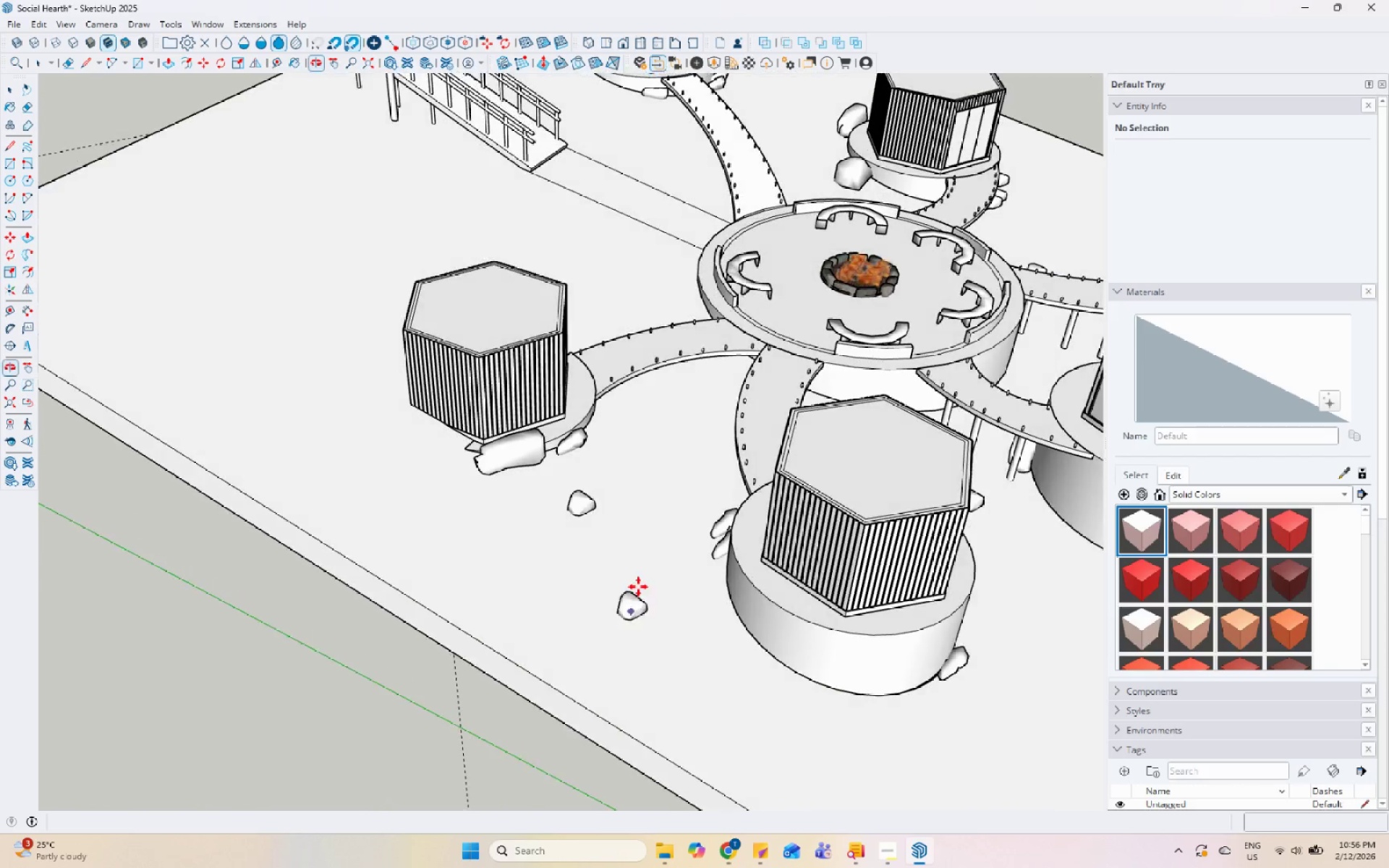 
scroll: coordinate [407, 242], scroll_direction: up, amount: 8.0
 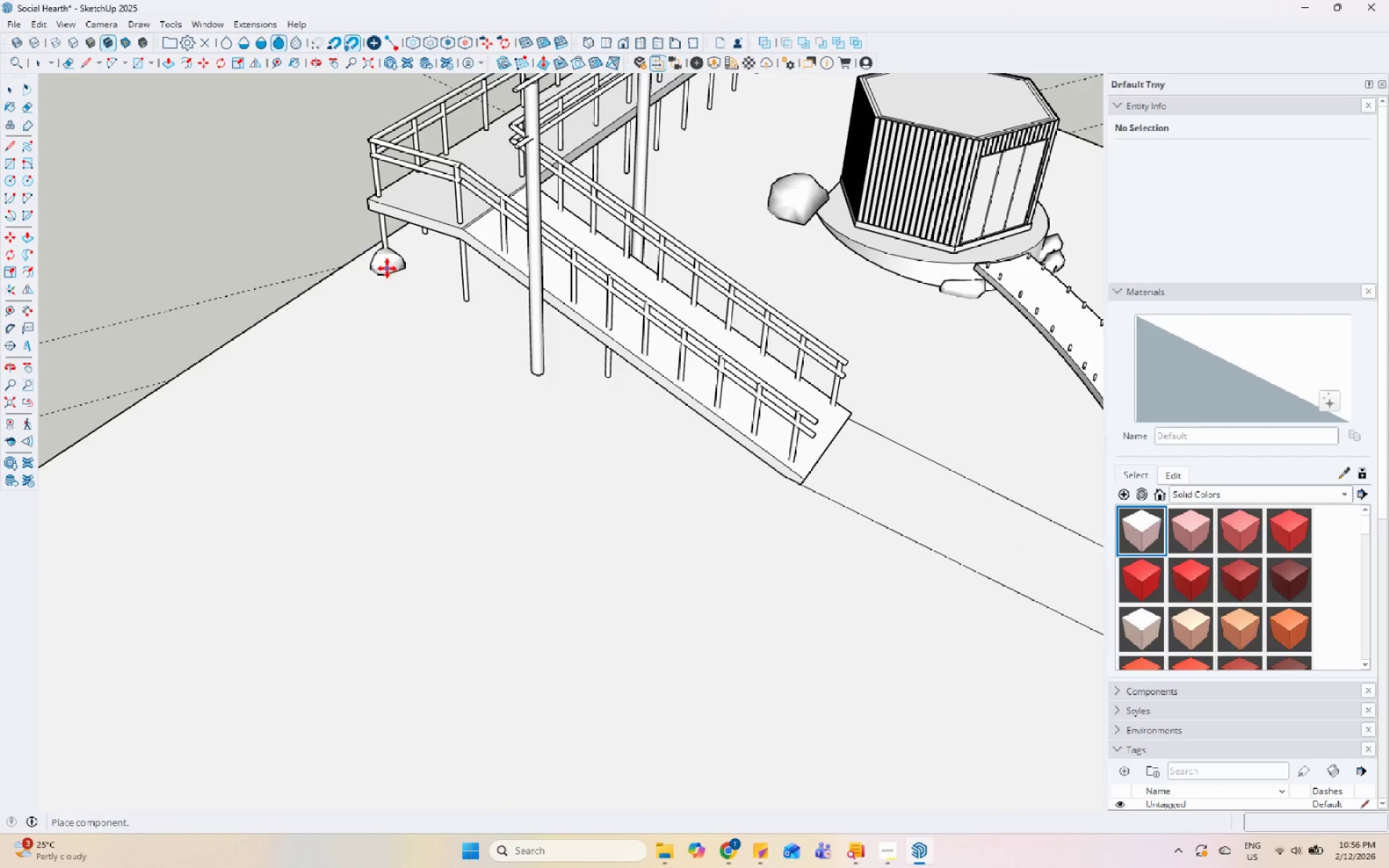 
left_click([386, 265])
 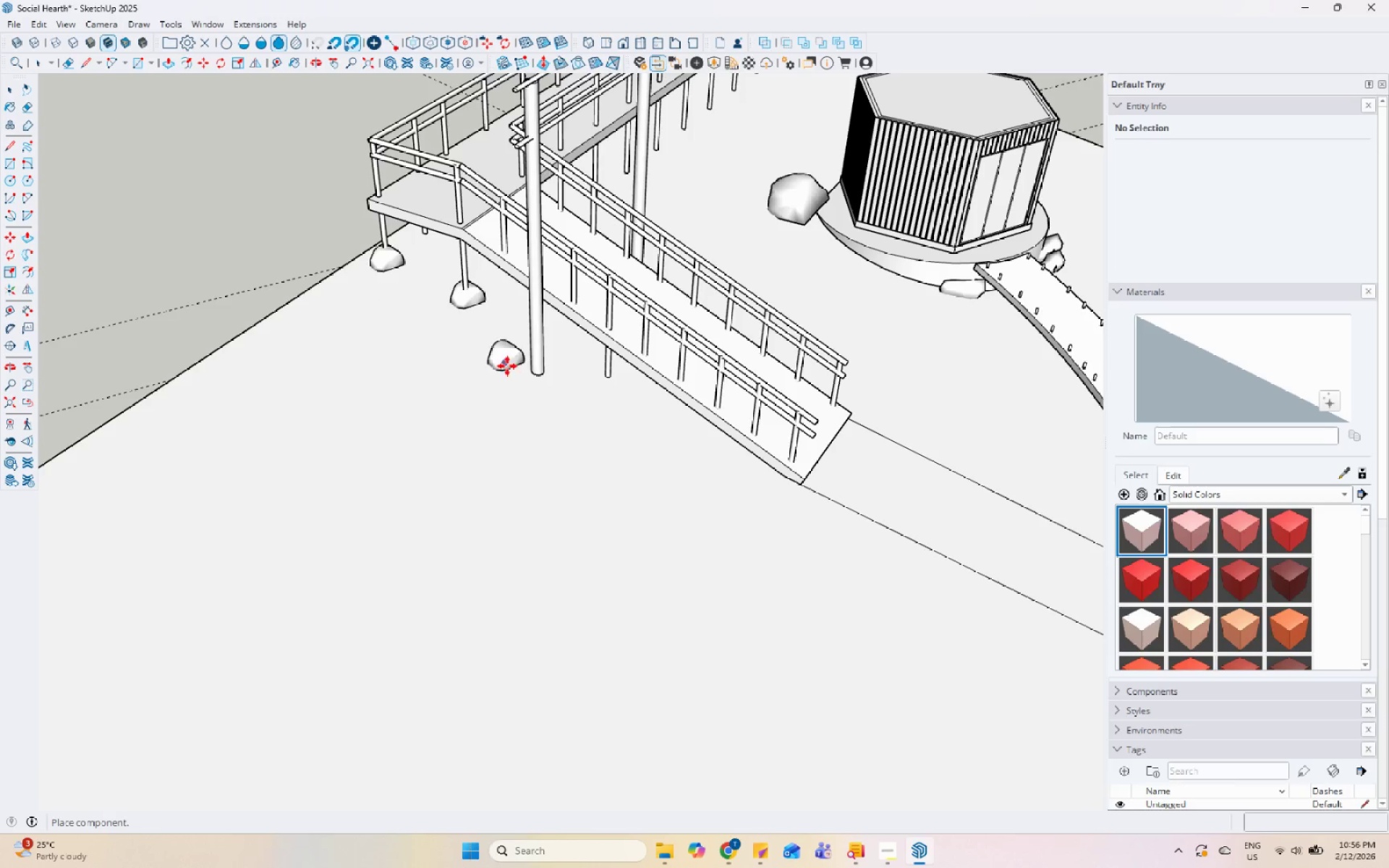 
left_click([536, 376])
 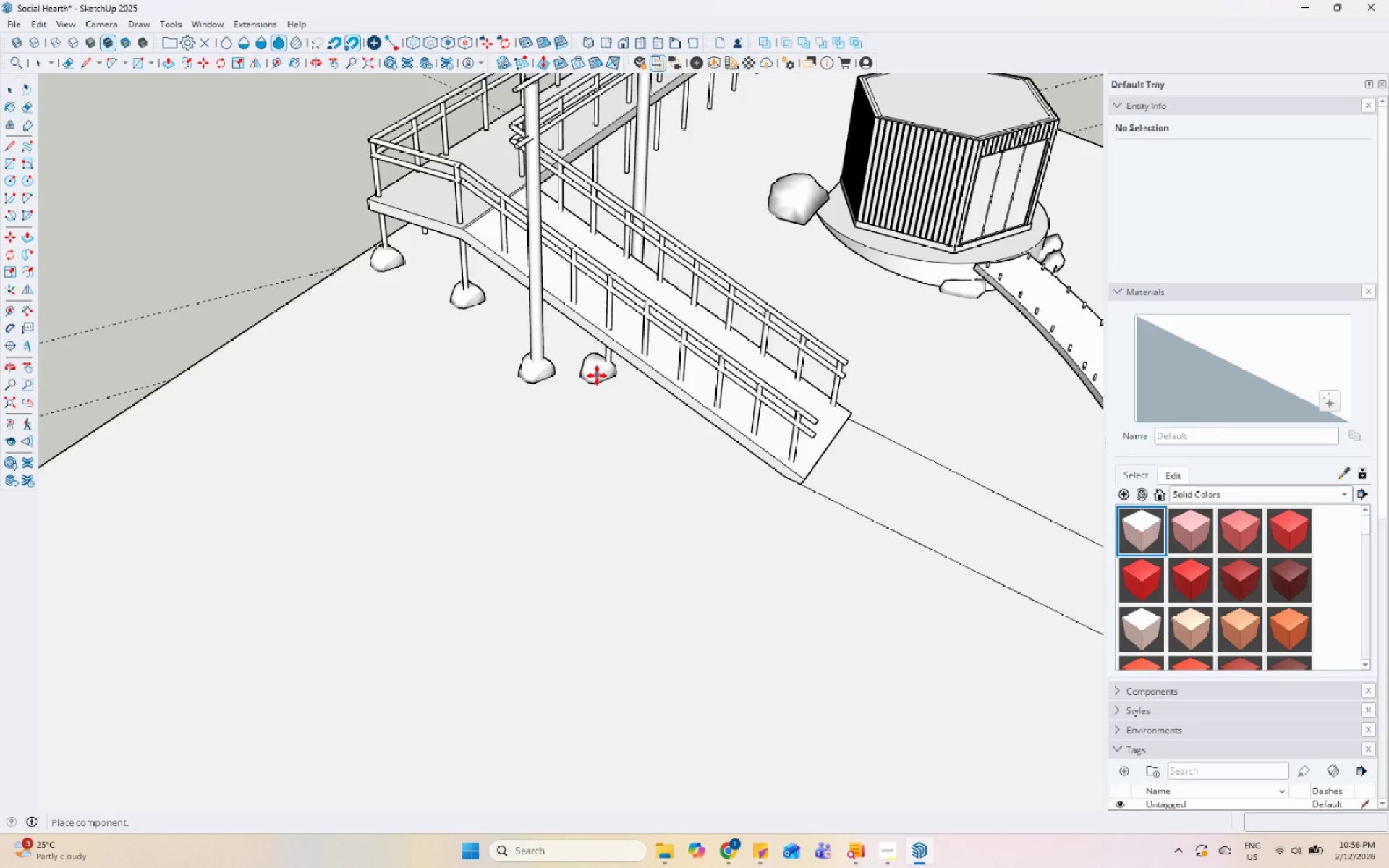 
left_click([601, 375])
 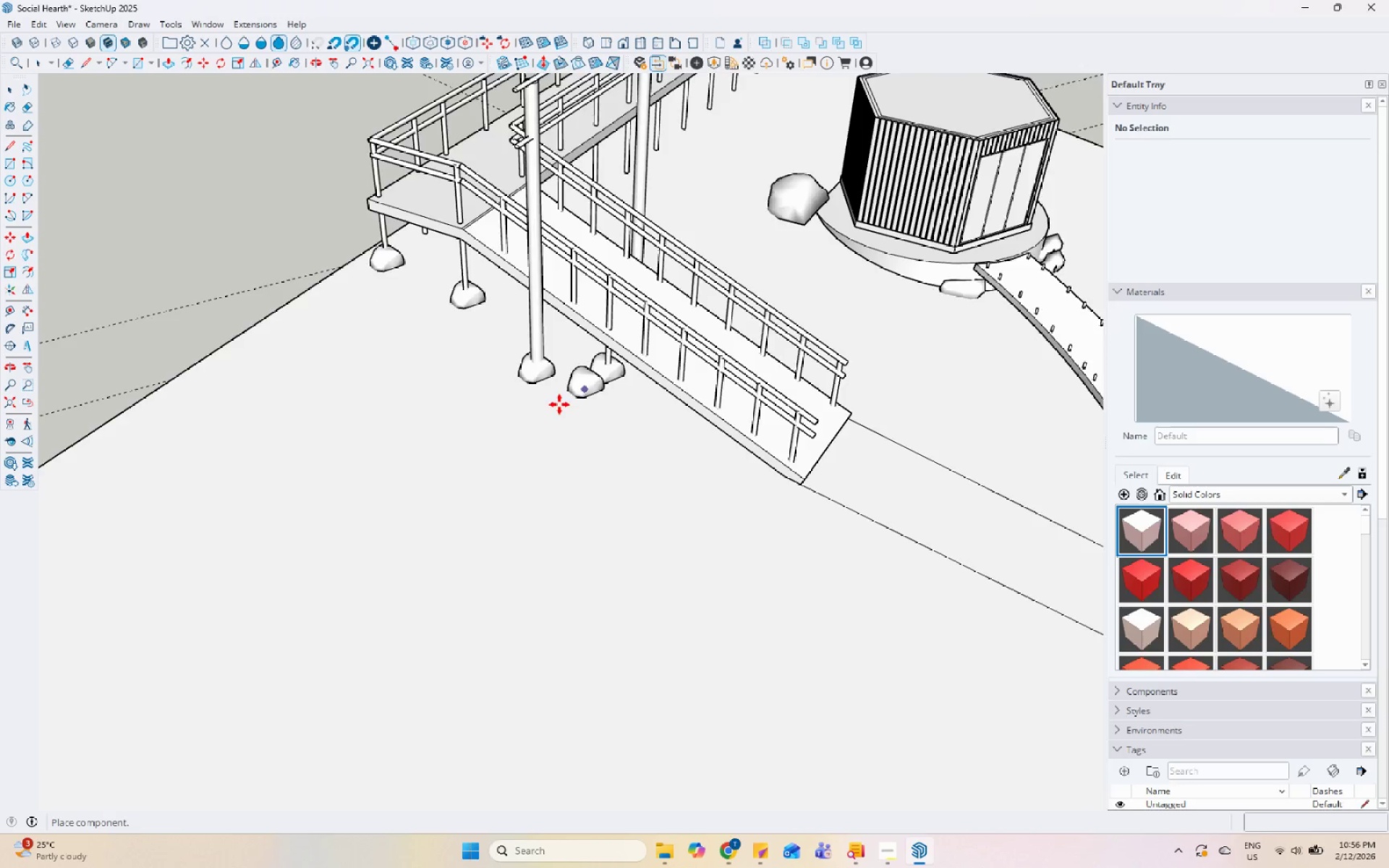 
scroll: coordinate [719, 389], scroll_direction: down, amount: 5.0
 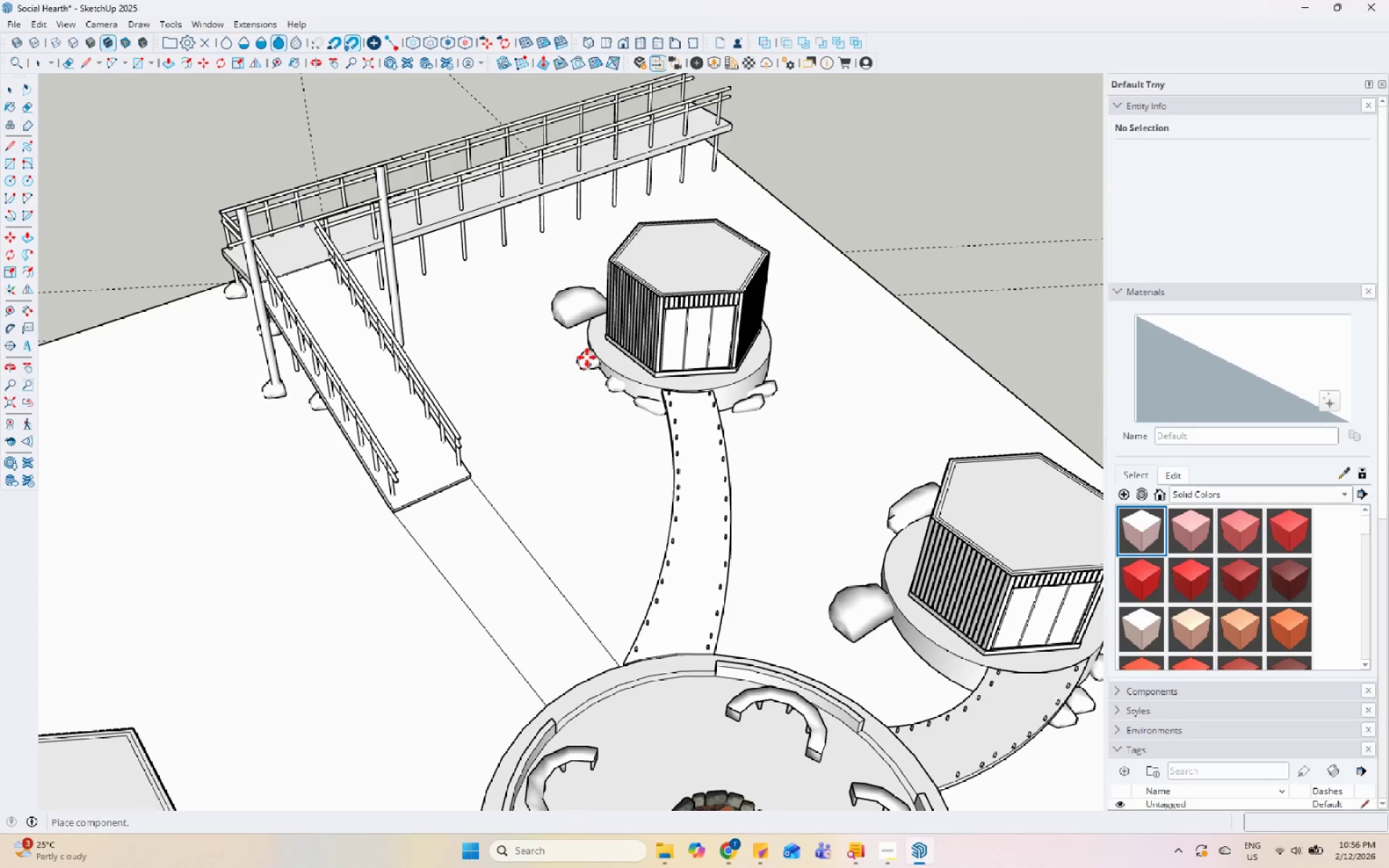 
left_click([580, 341])
 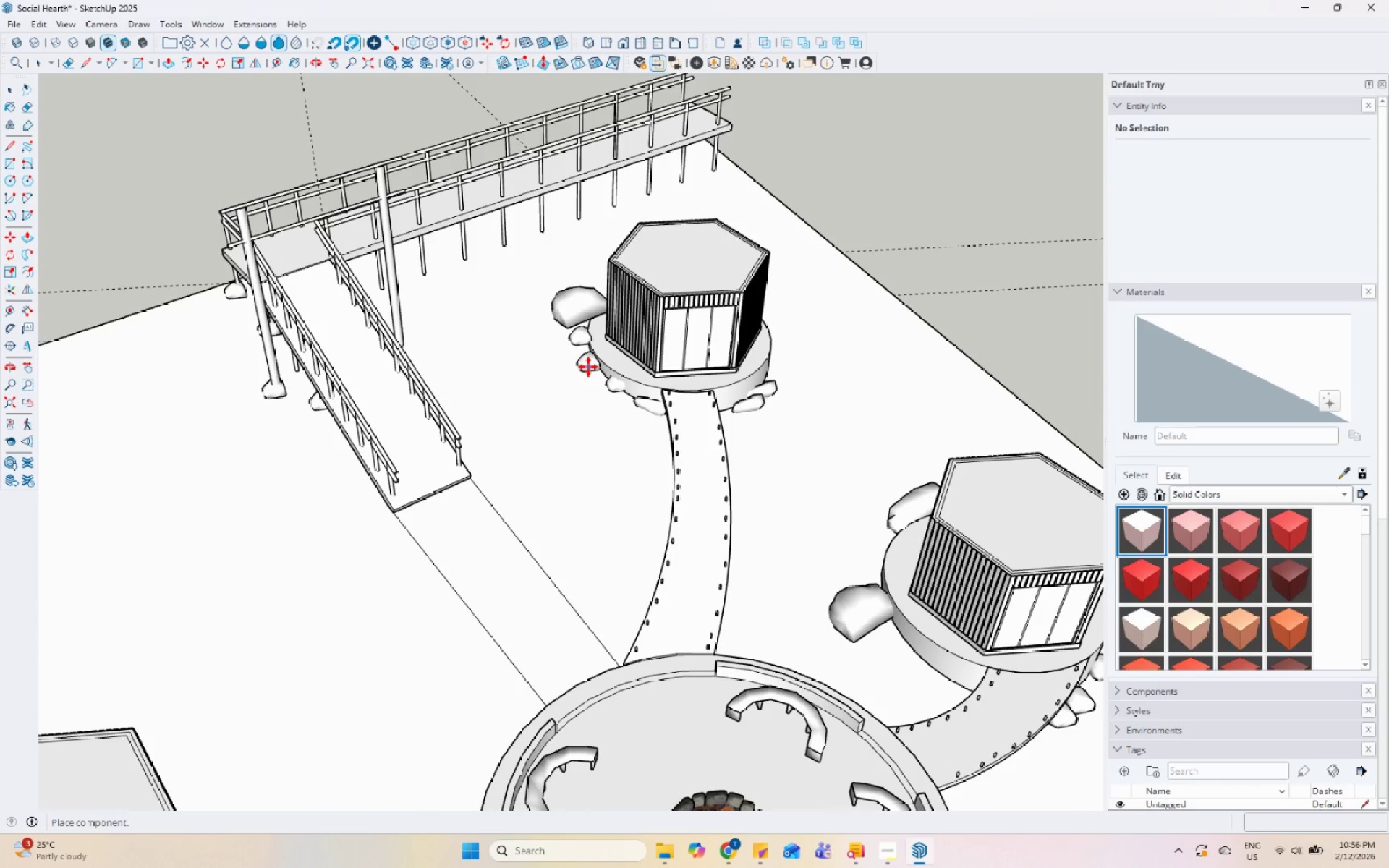 
scroll: coordinate [626, 414], scroll_direction: down, amount: 3.0
 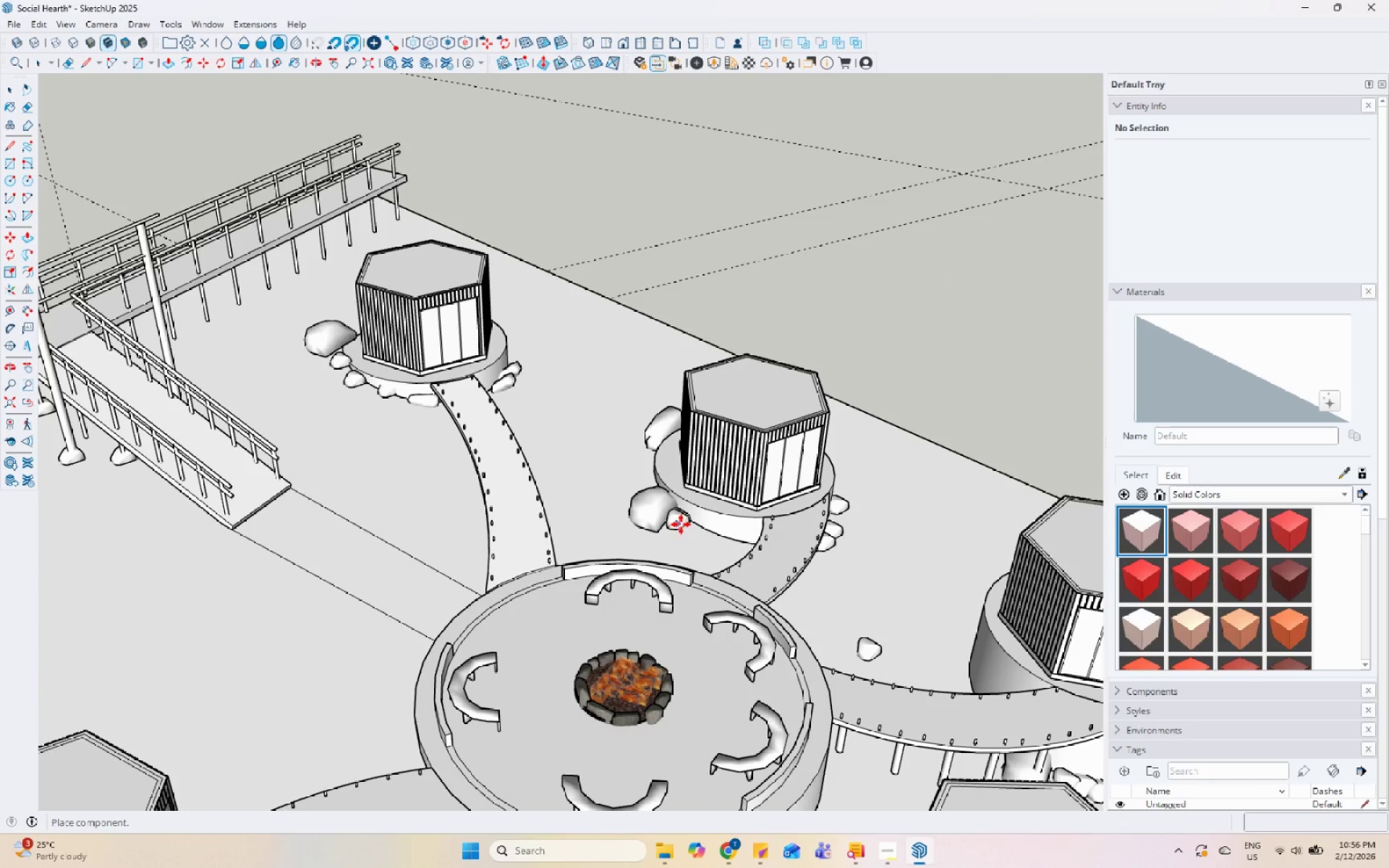 
left_click([645, 477])
 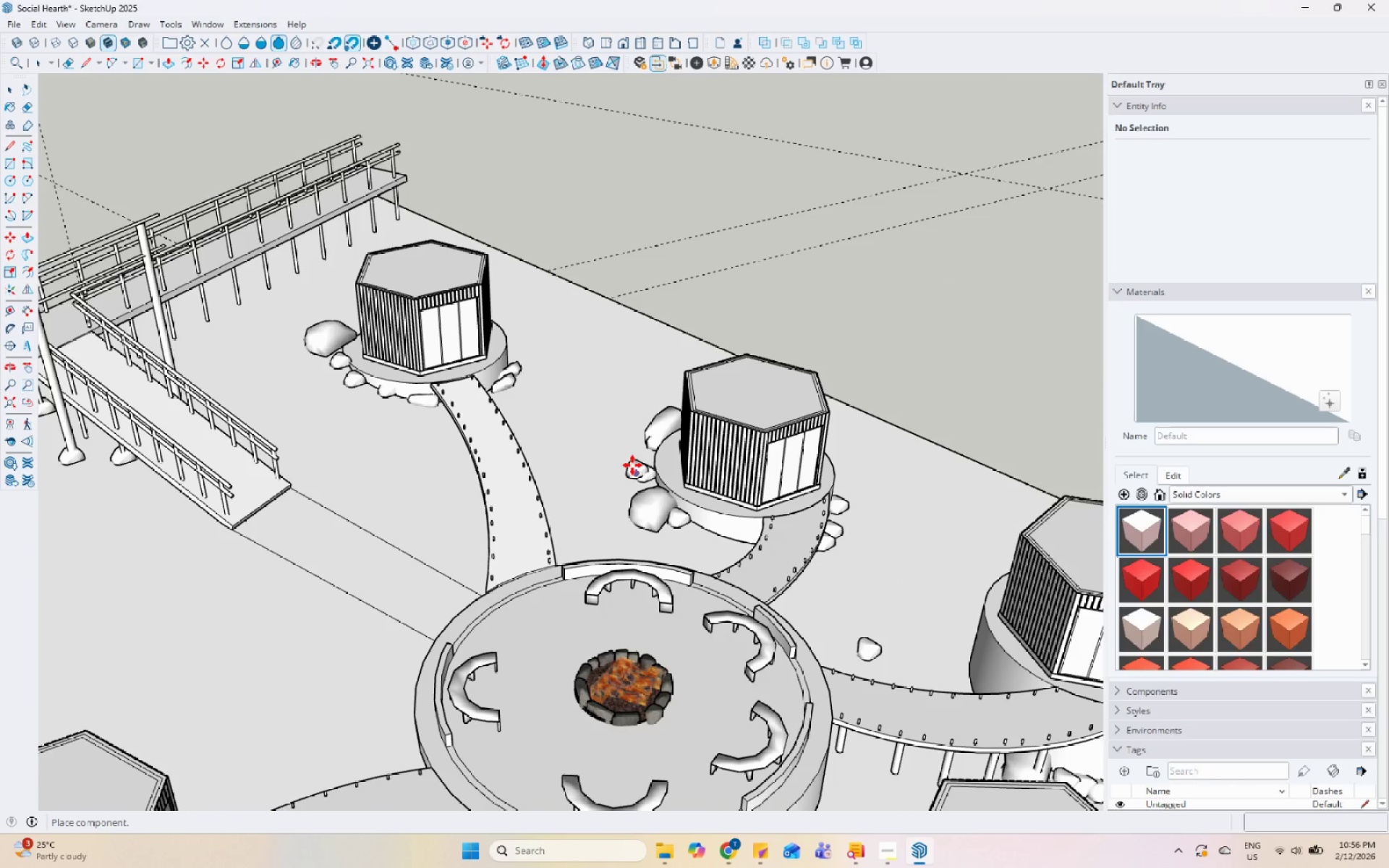 
left_click([819, 584])
 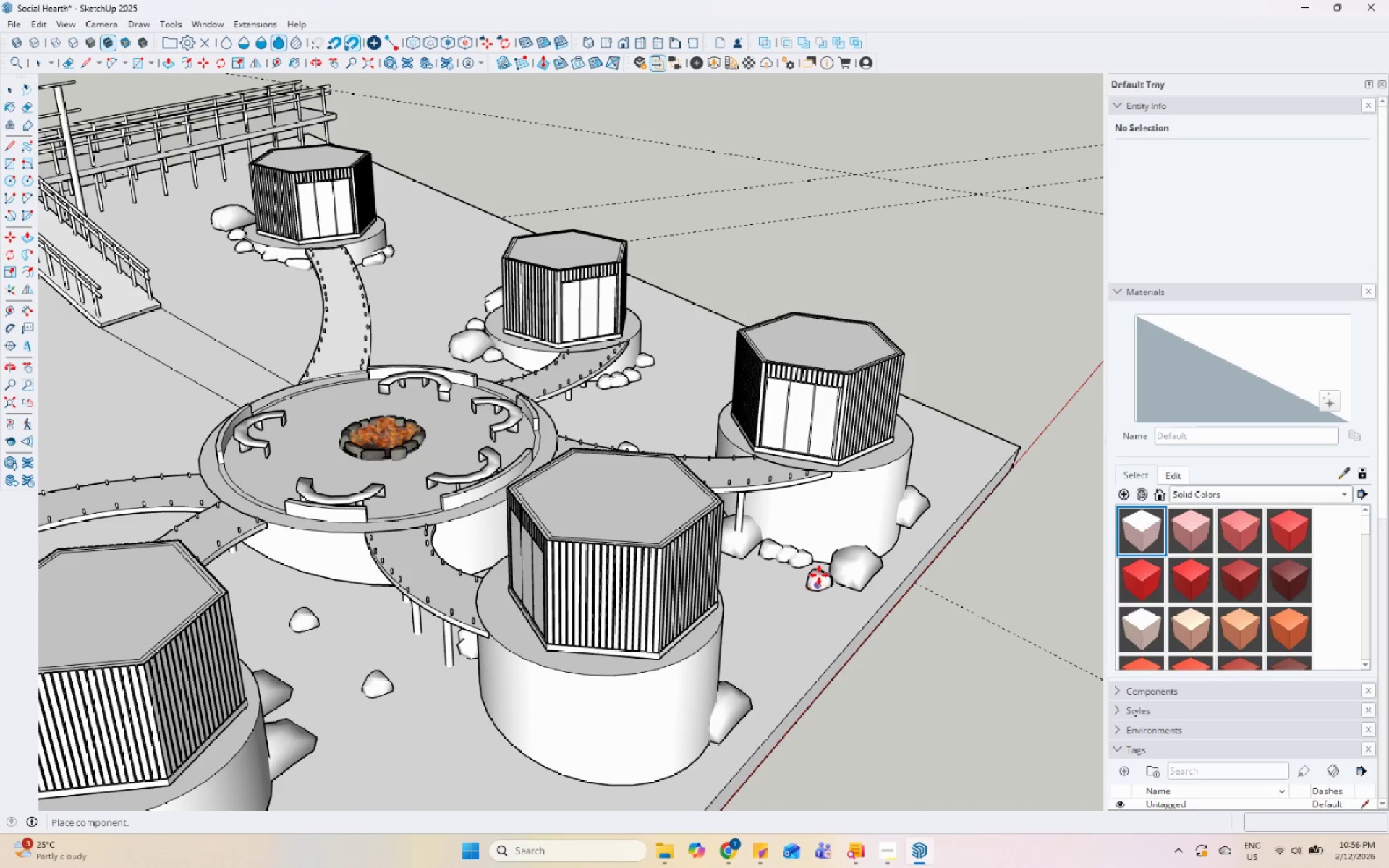 
scroll: coordinate [817, 649], scroll_direction: none, amount: 0.0
 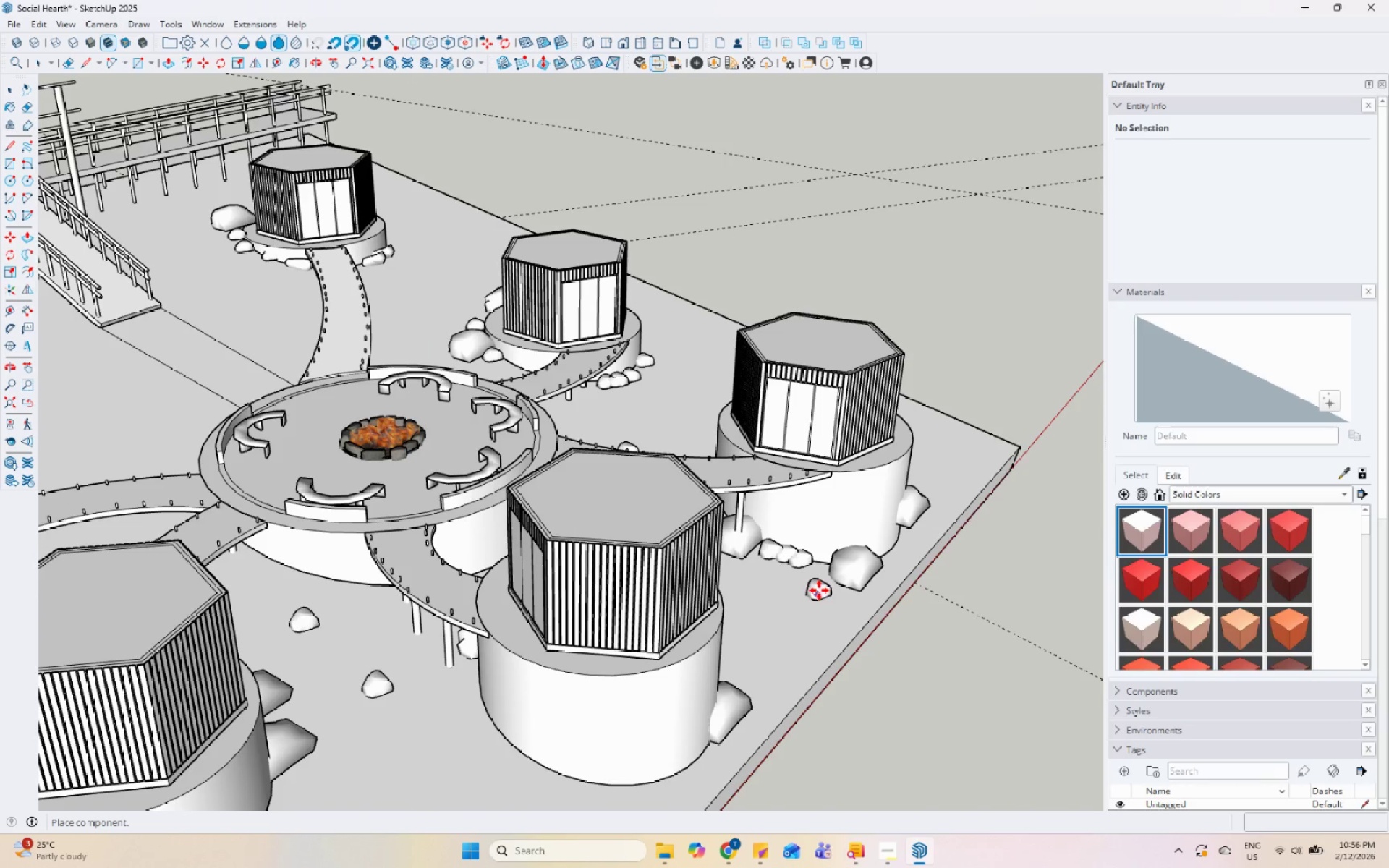 
scroll: coordinate [642, 650], scroll_direction: down, amount: 2.0
 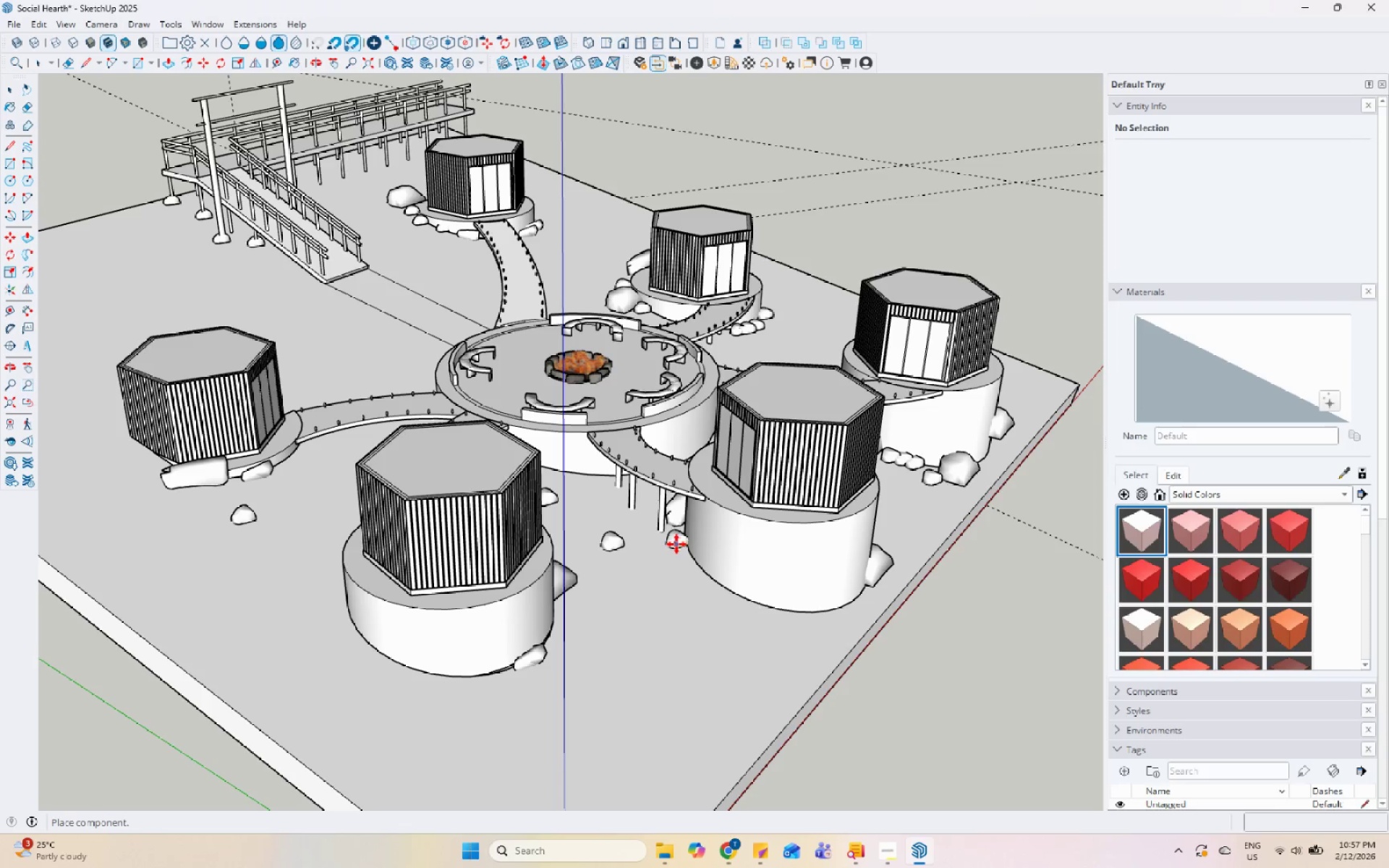 
left_click([676, 537])
 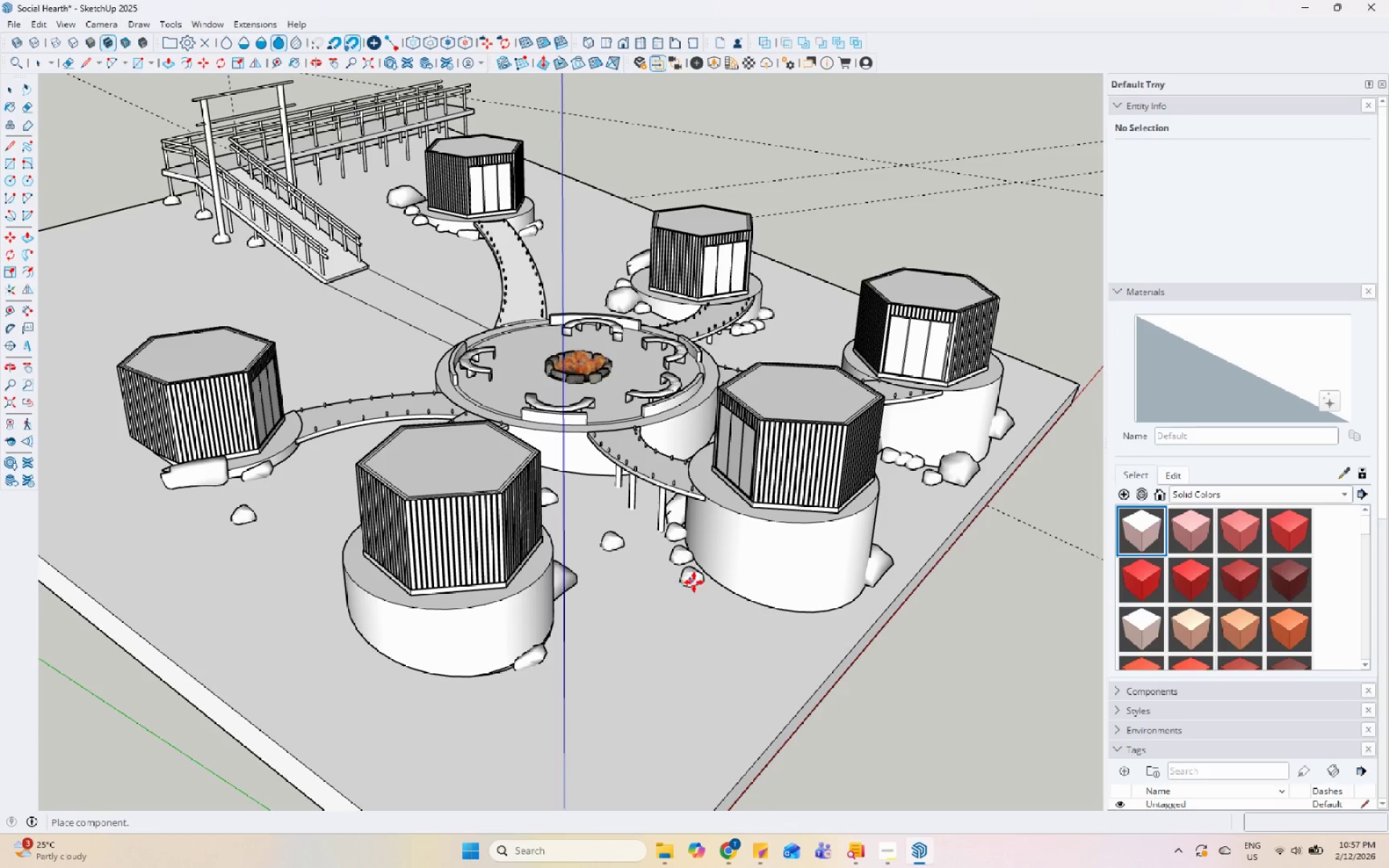 
triple_click([701, 576])
 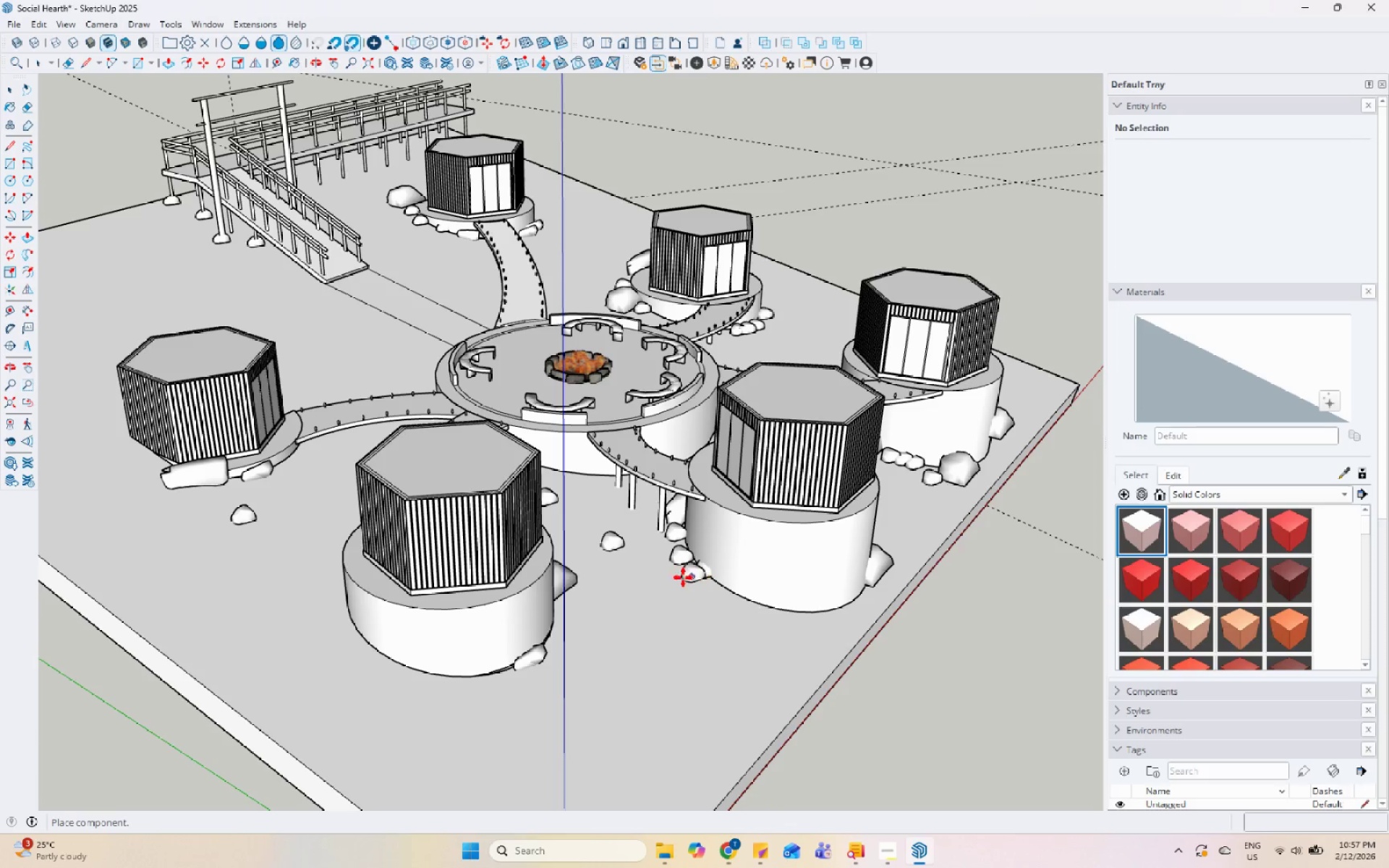 
mouse_move([639, 569])
 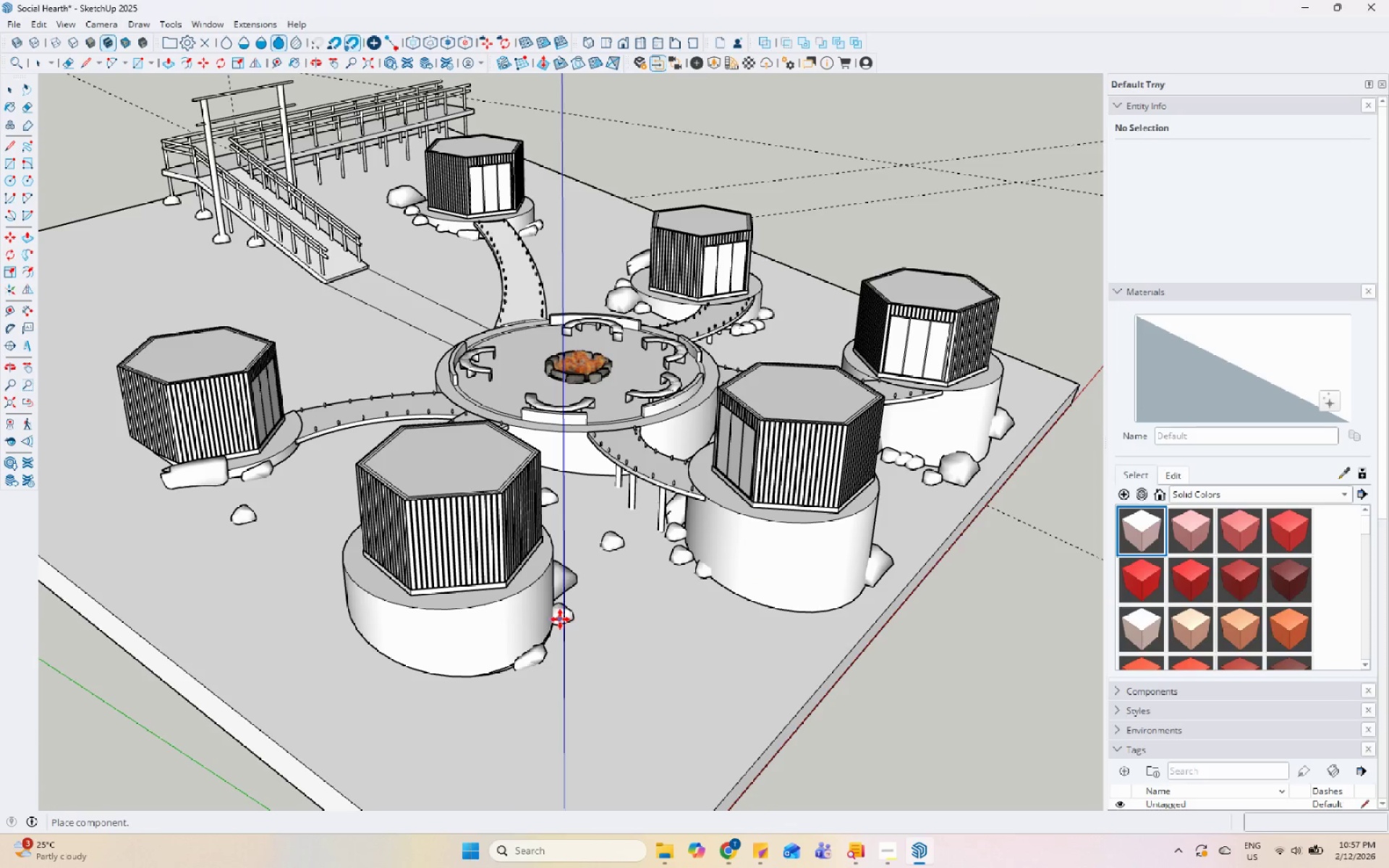 
left_click([553, 629])
 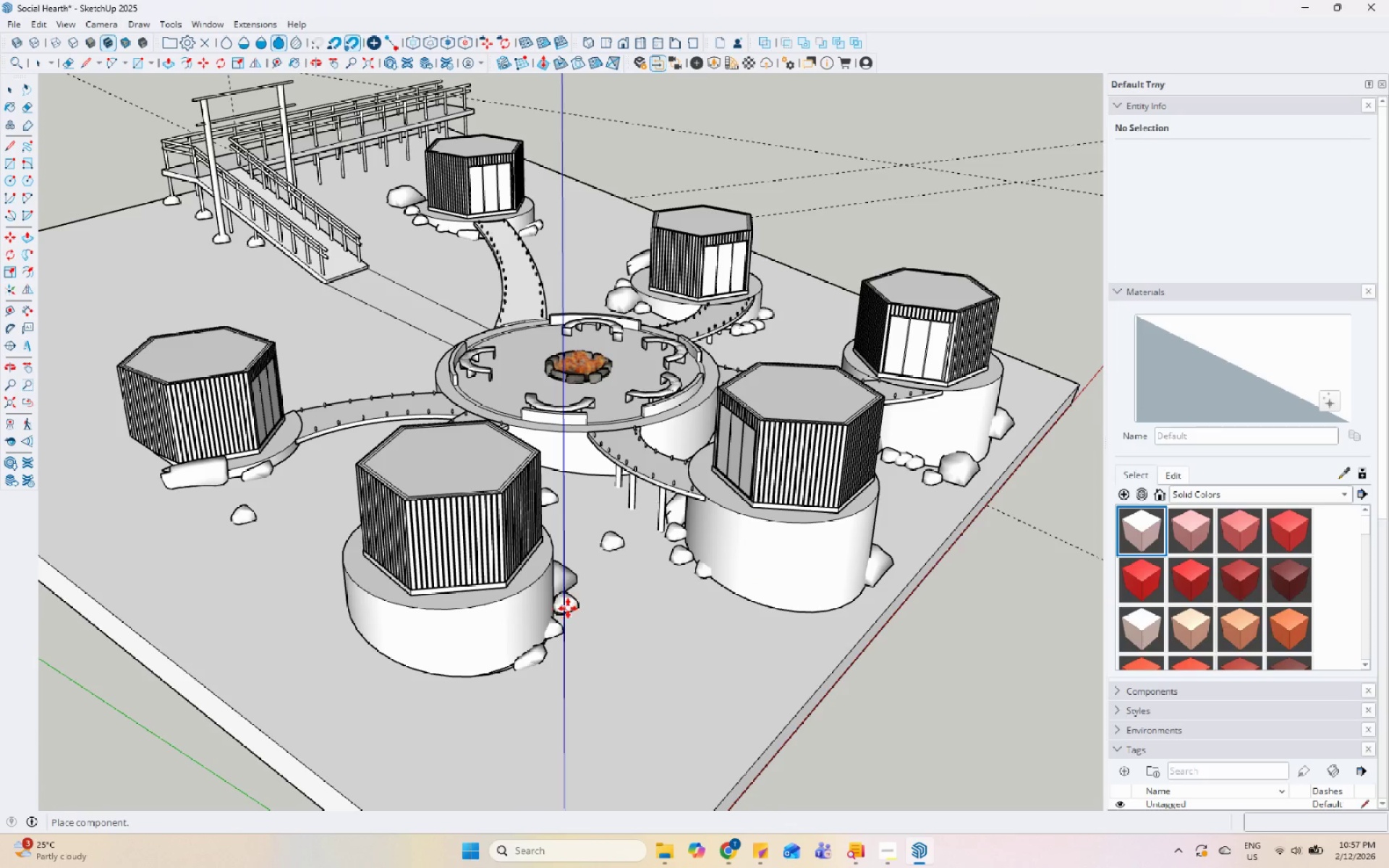 
scroll: coordinate [472, 639], scroll_direction: down, amount: 1.0
 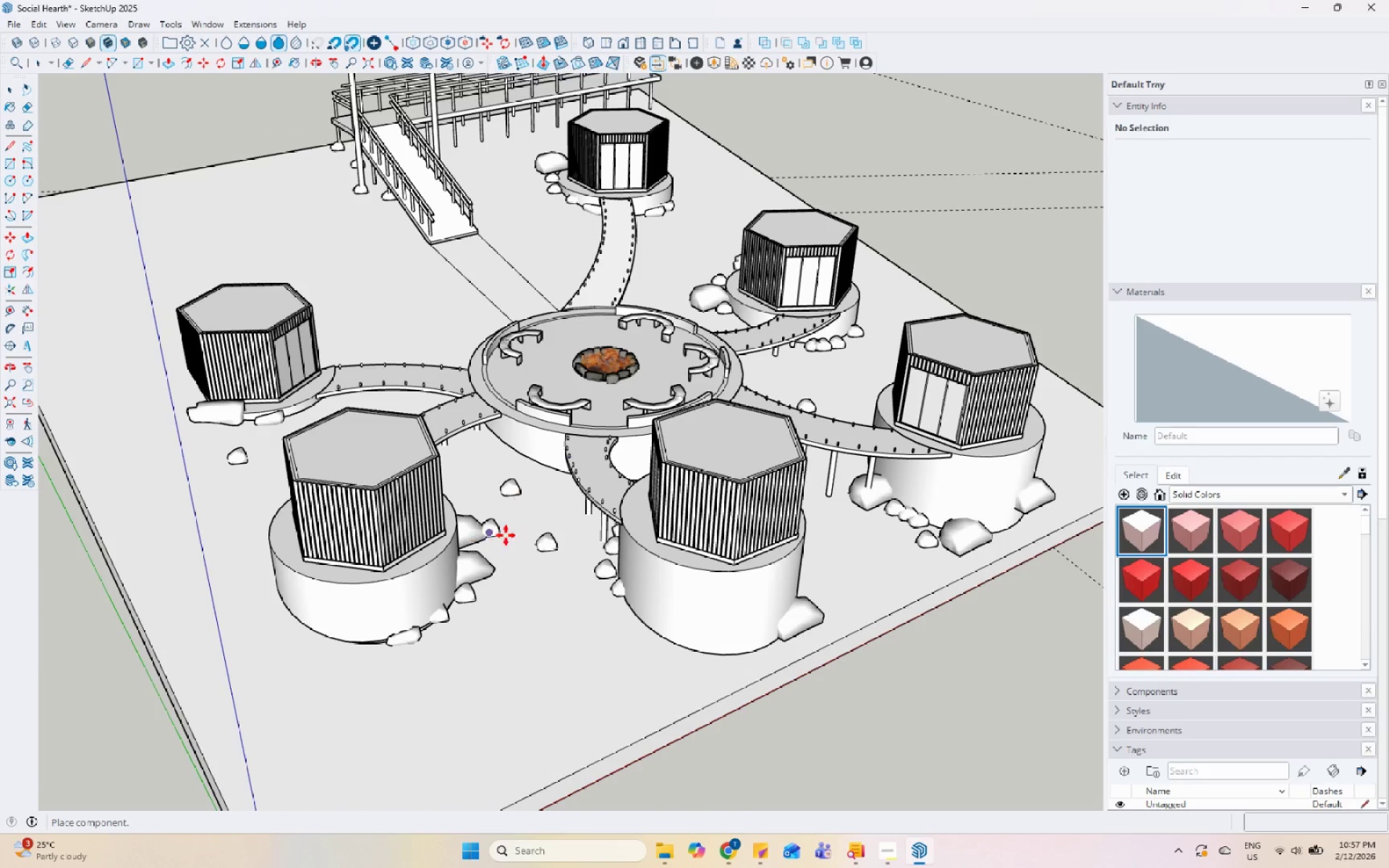 
key(Space)
 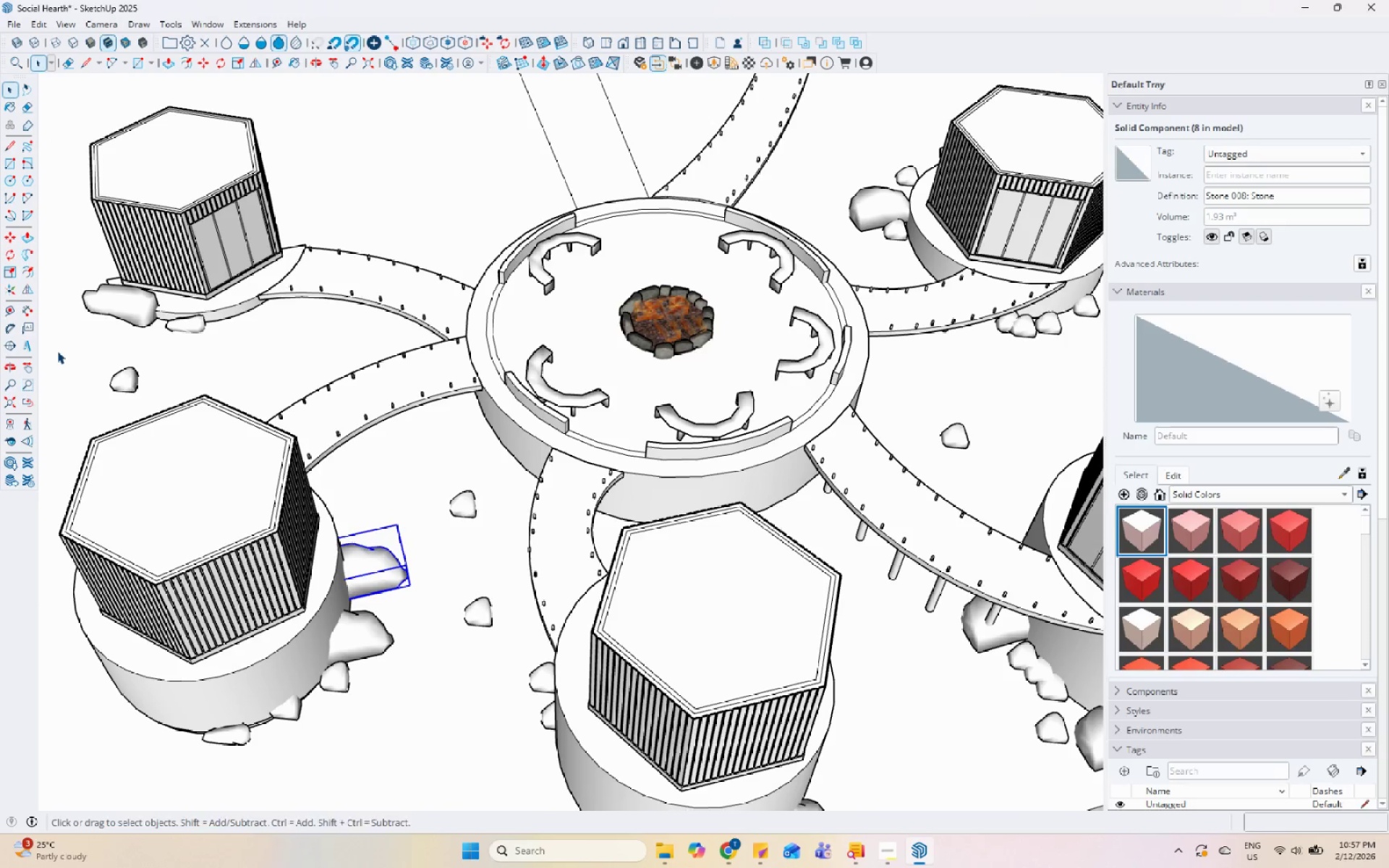 
scroll: coordinate [399, 653], scroll_direction: up, amount: 4.0
 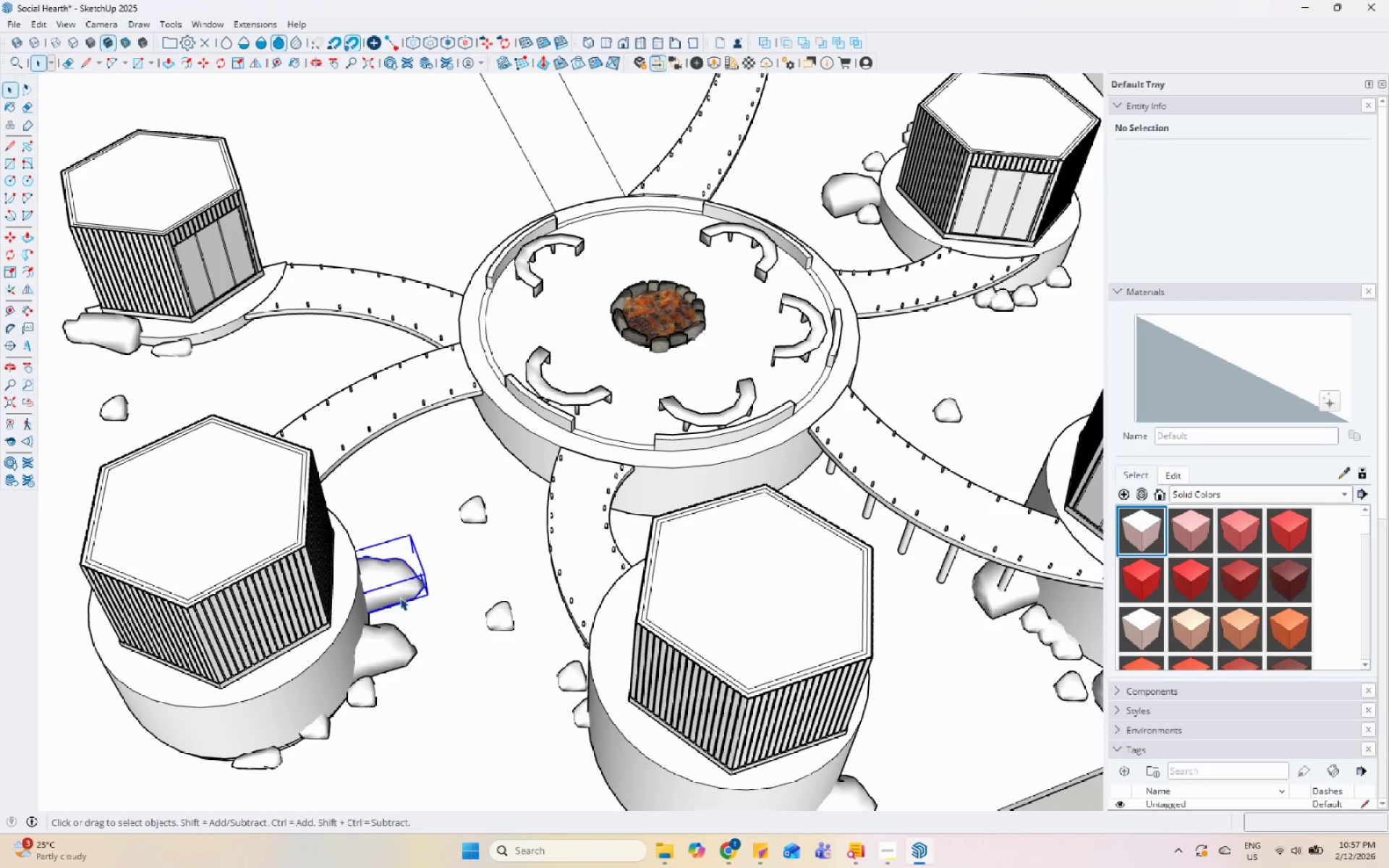 
mouse_move([39, 396])
 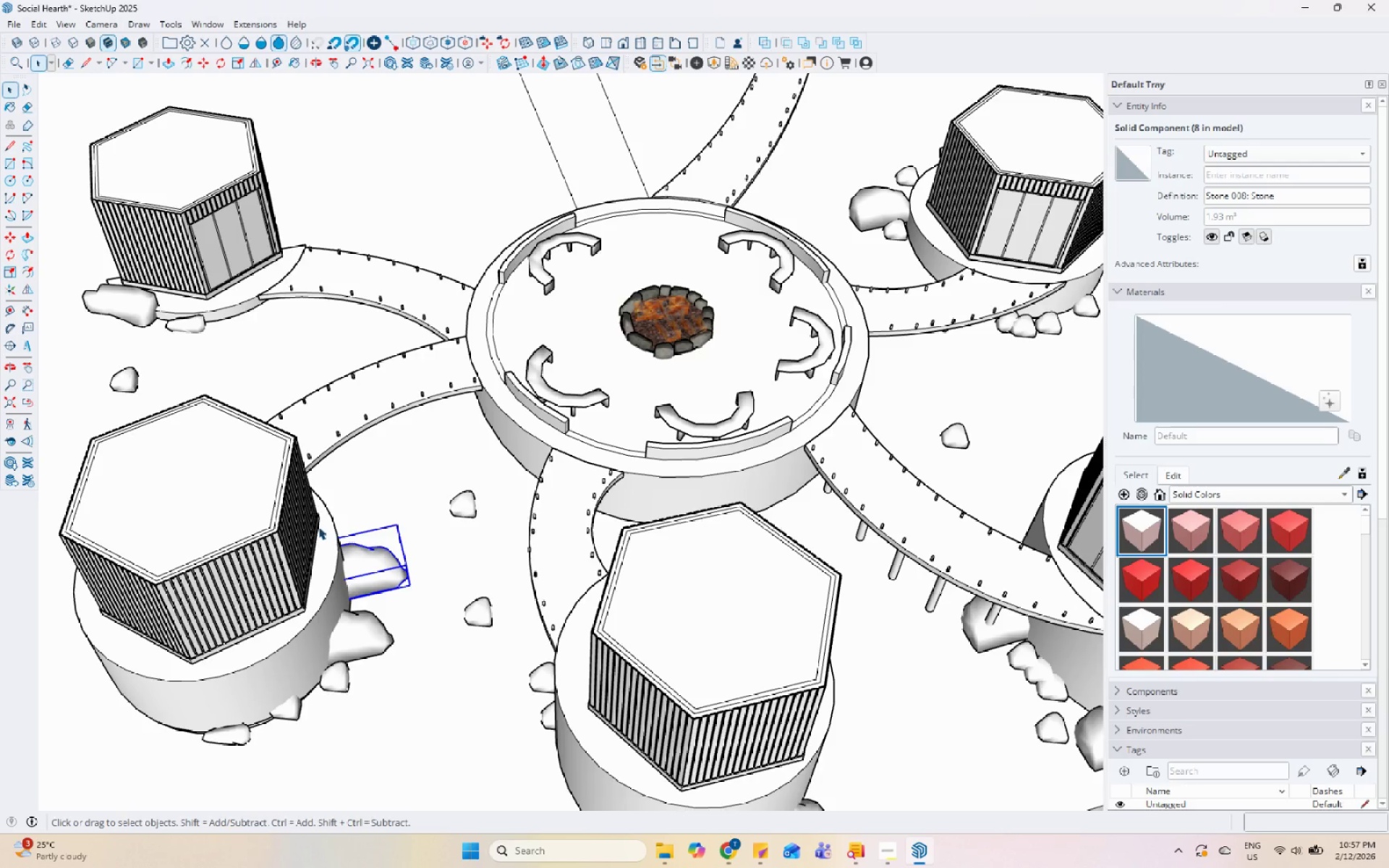 
scroll: coordinate [326, 542], scroll_direction: up, amount: 1.0
 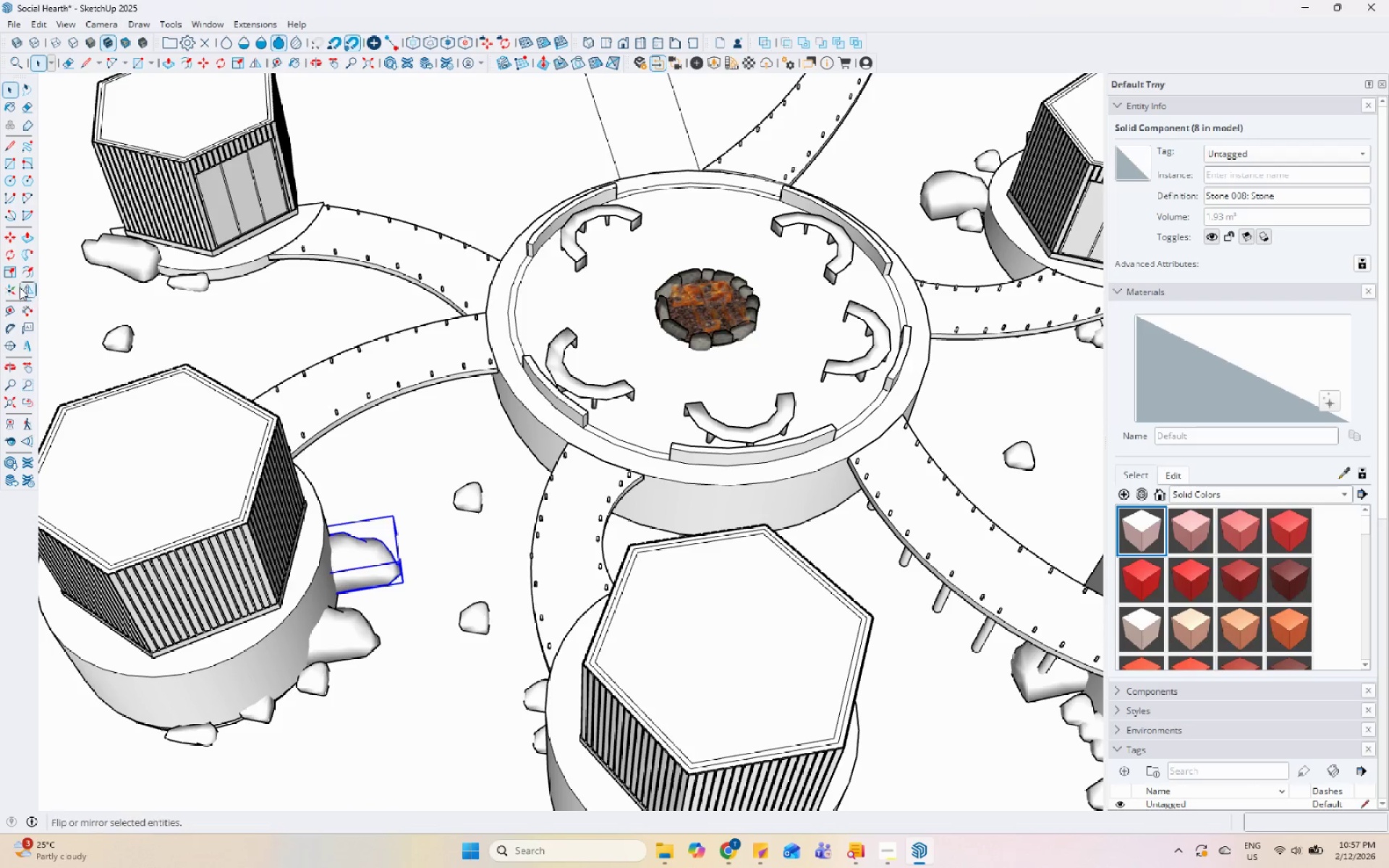 
left_click_drag(start_coordinate=[8, 254], to_coordinate=[20, 265])
 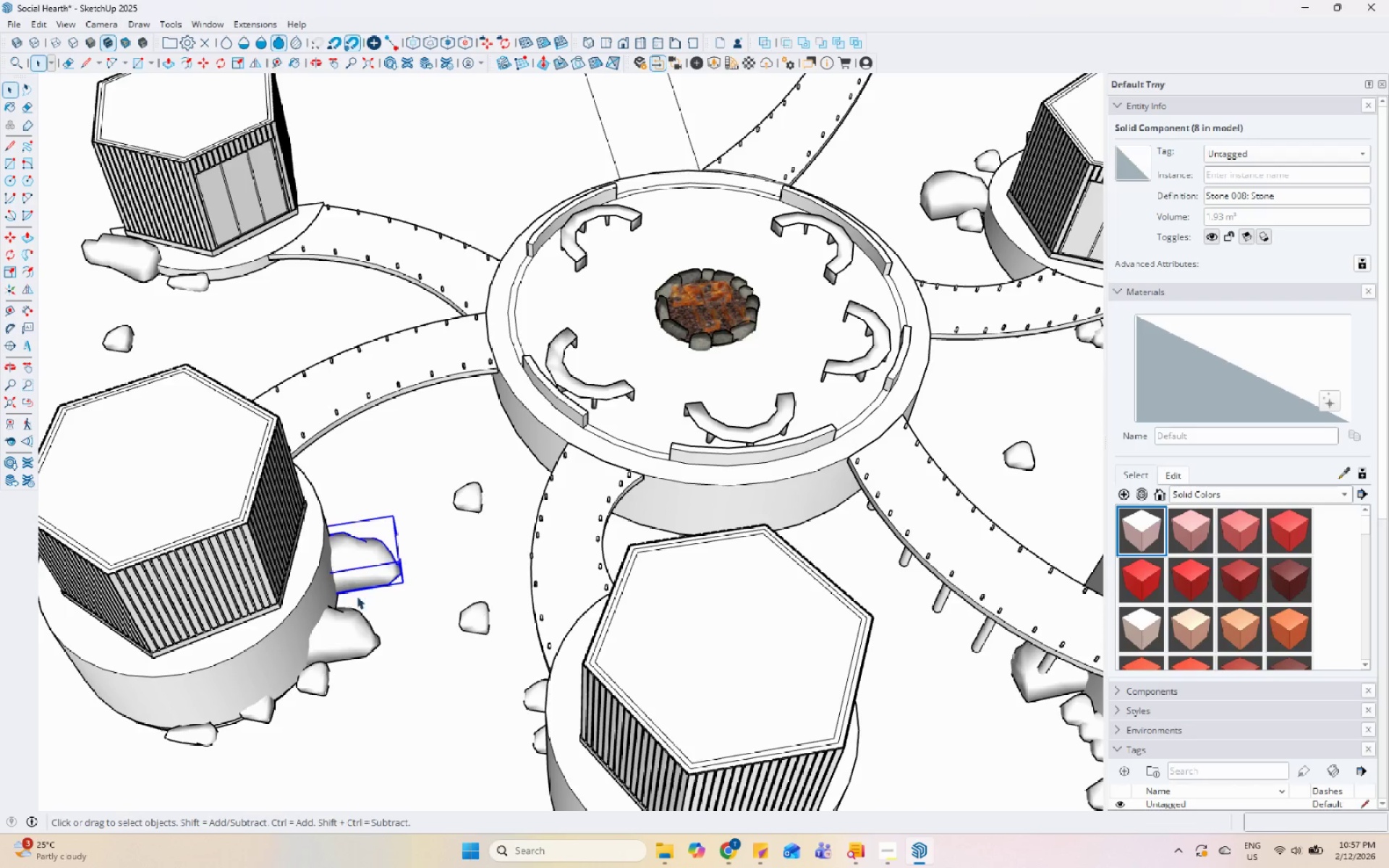 
scroll: coordinate [358, 598], scroll_direction: up, amount: 4.0
 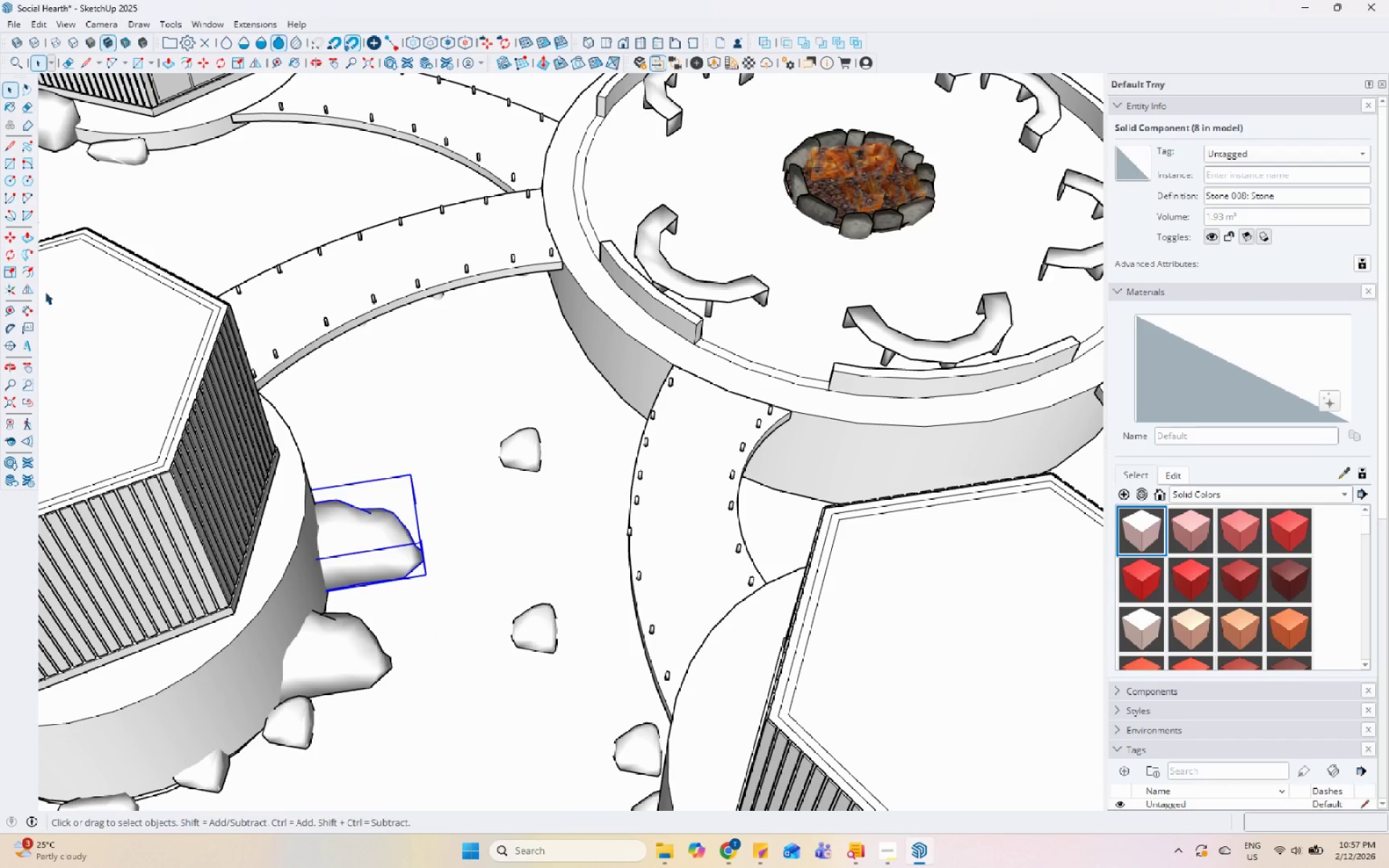 
left_click_drag(start_coordinate=[12, 257], to_coordinate=[20, 258])
 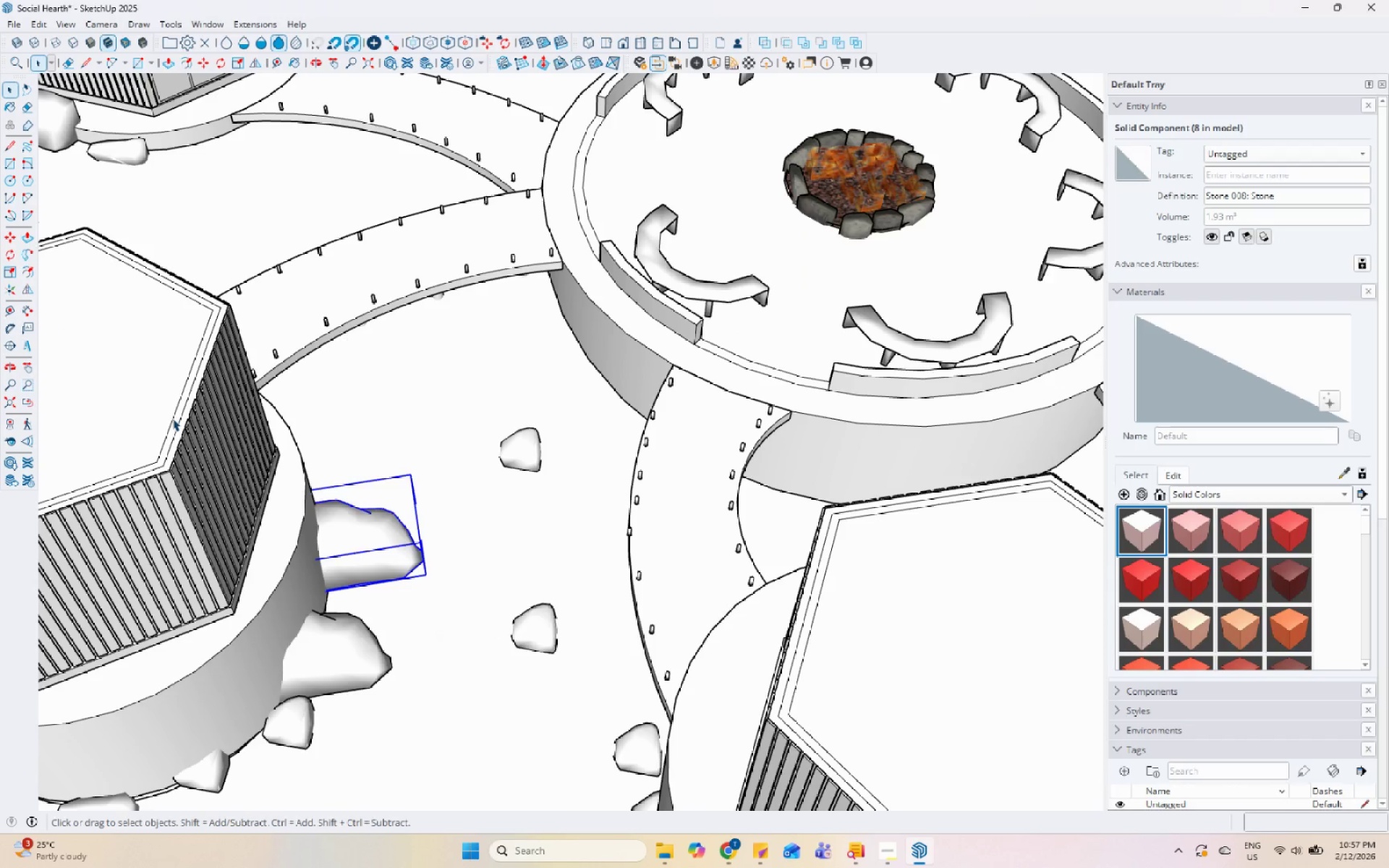 
left_click([315, 373])
 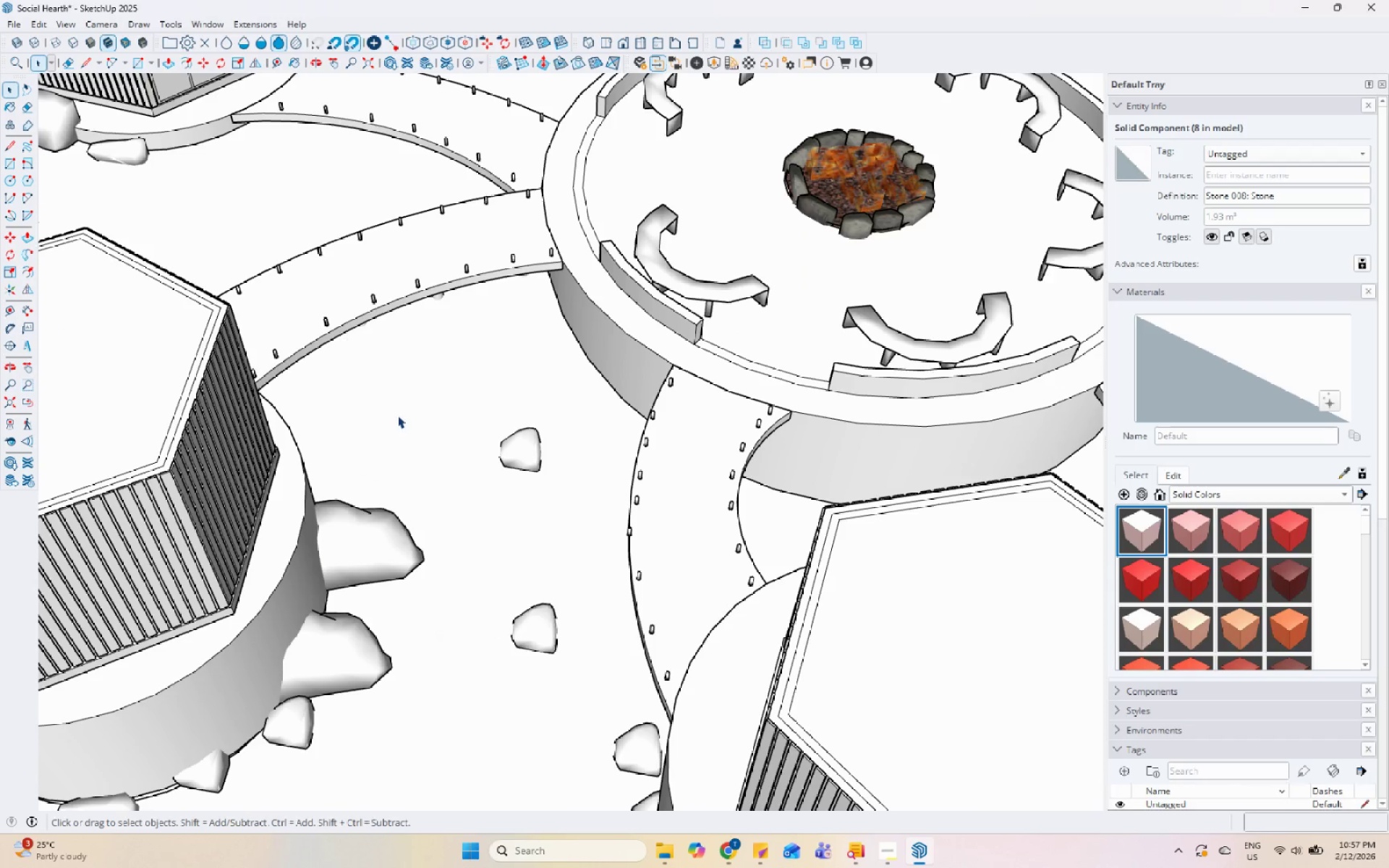 
key(Control+S)
 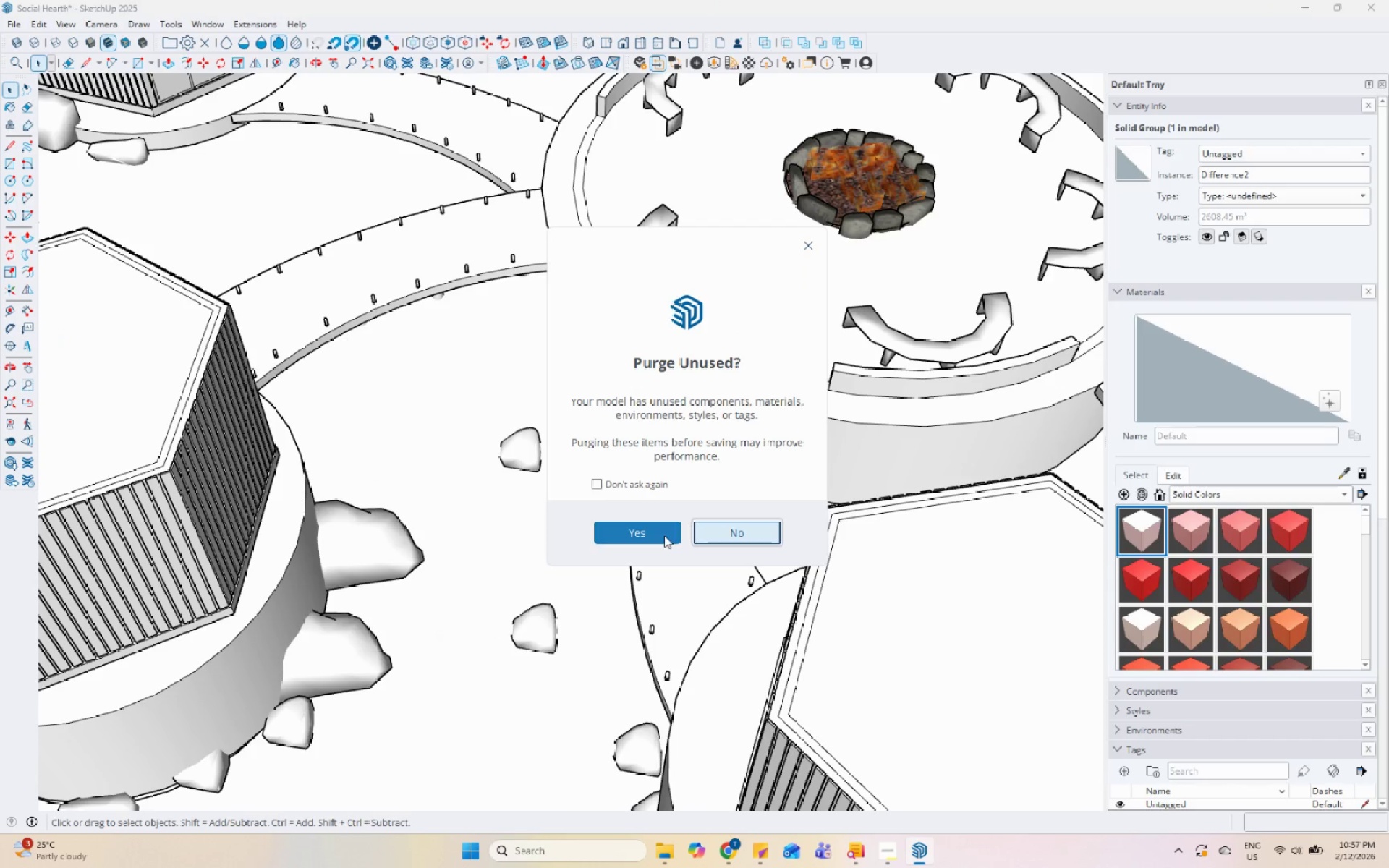 
left_click([660, 533])
 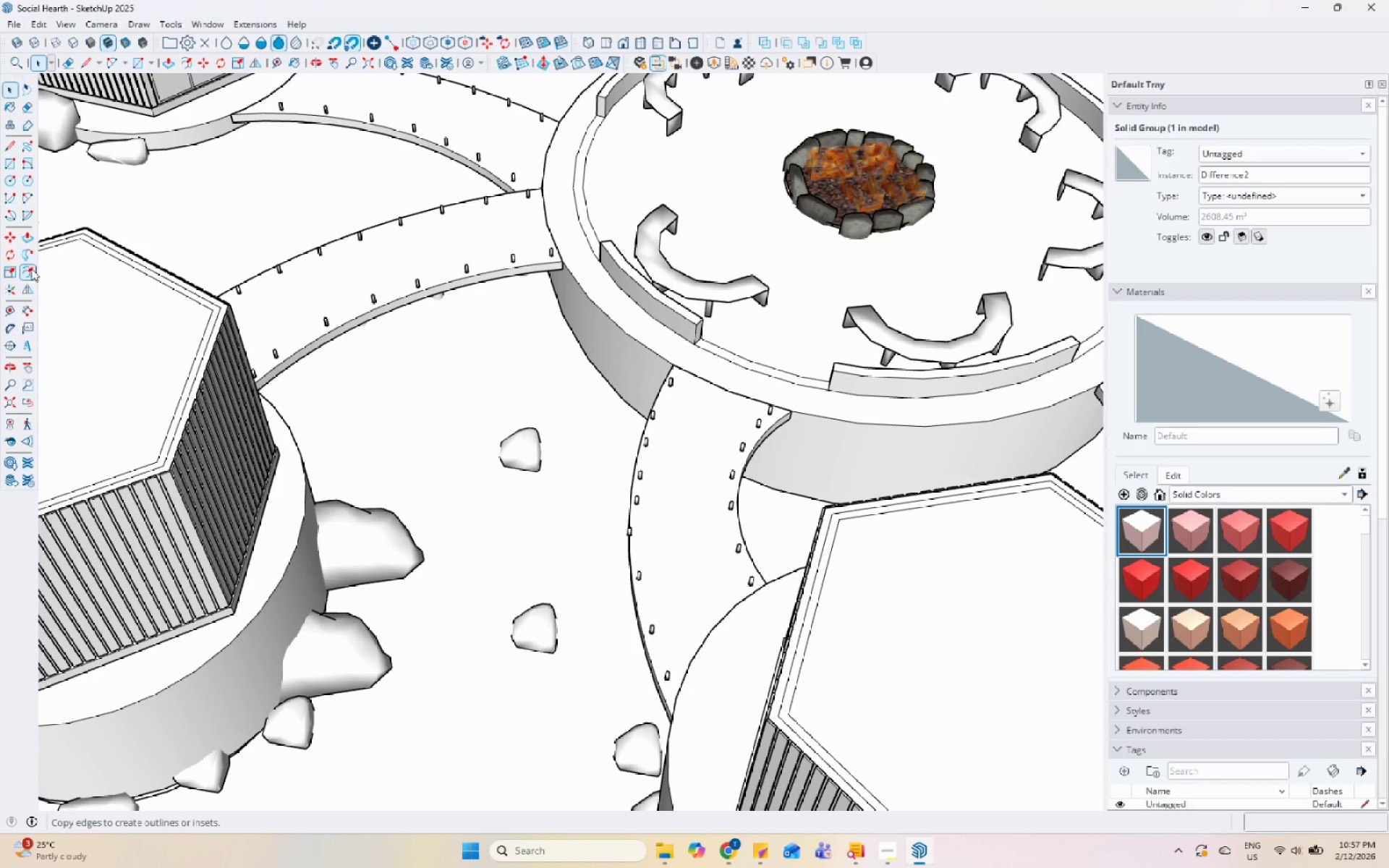 
left_click([11, 254])
 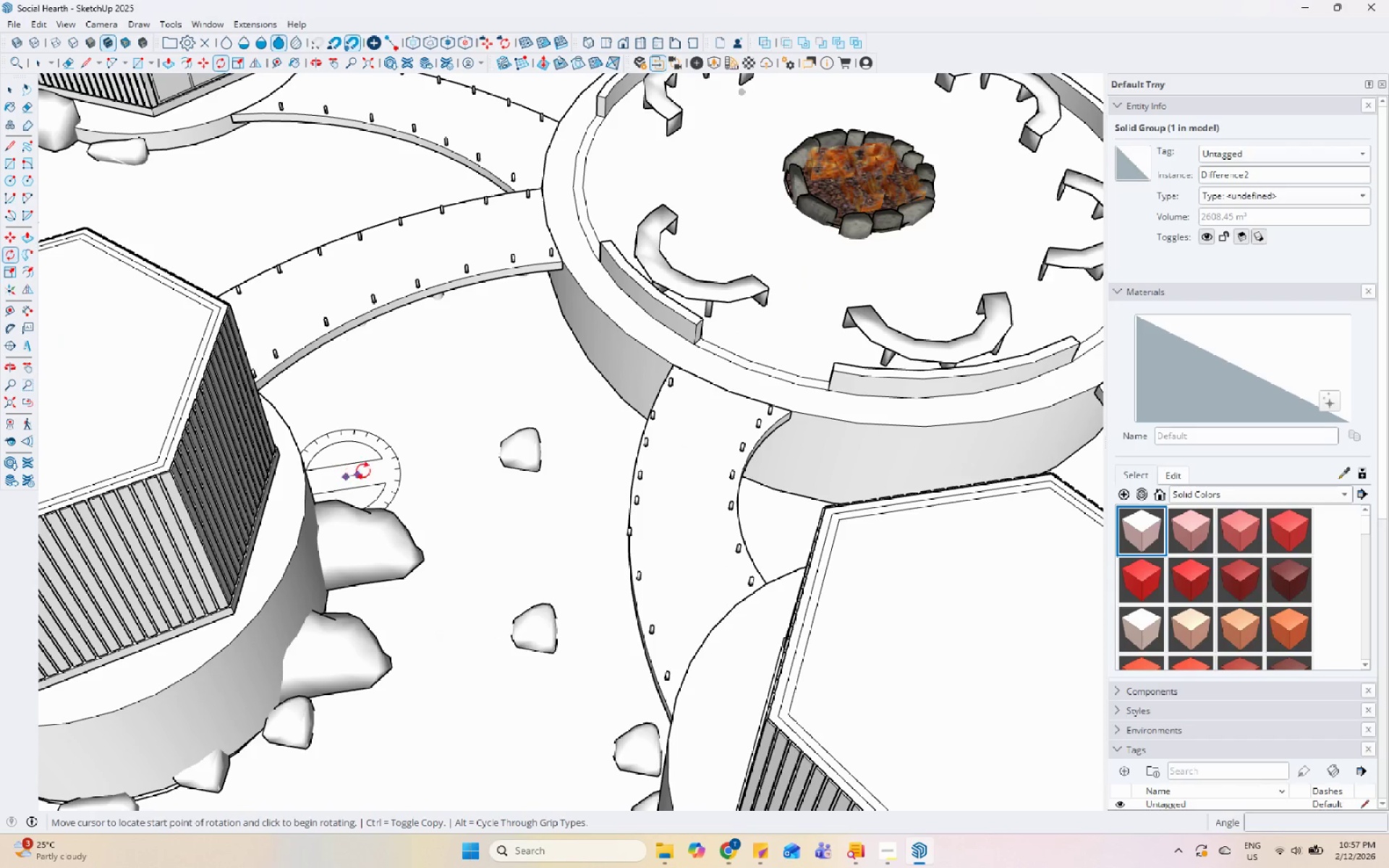 
double_click([376, 469])
 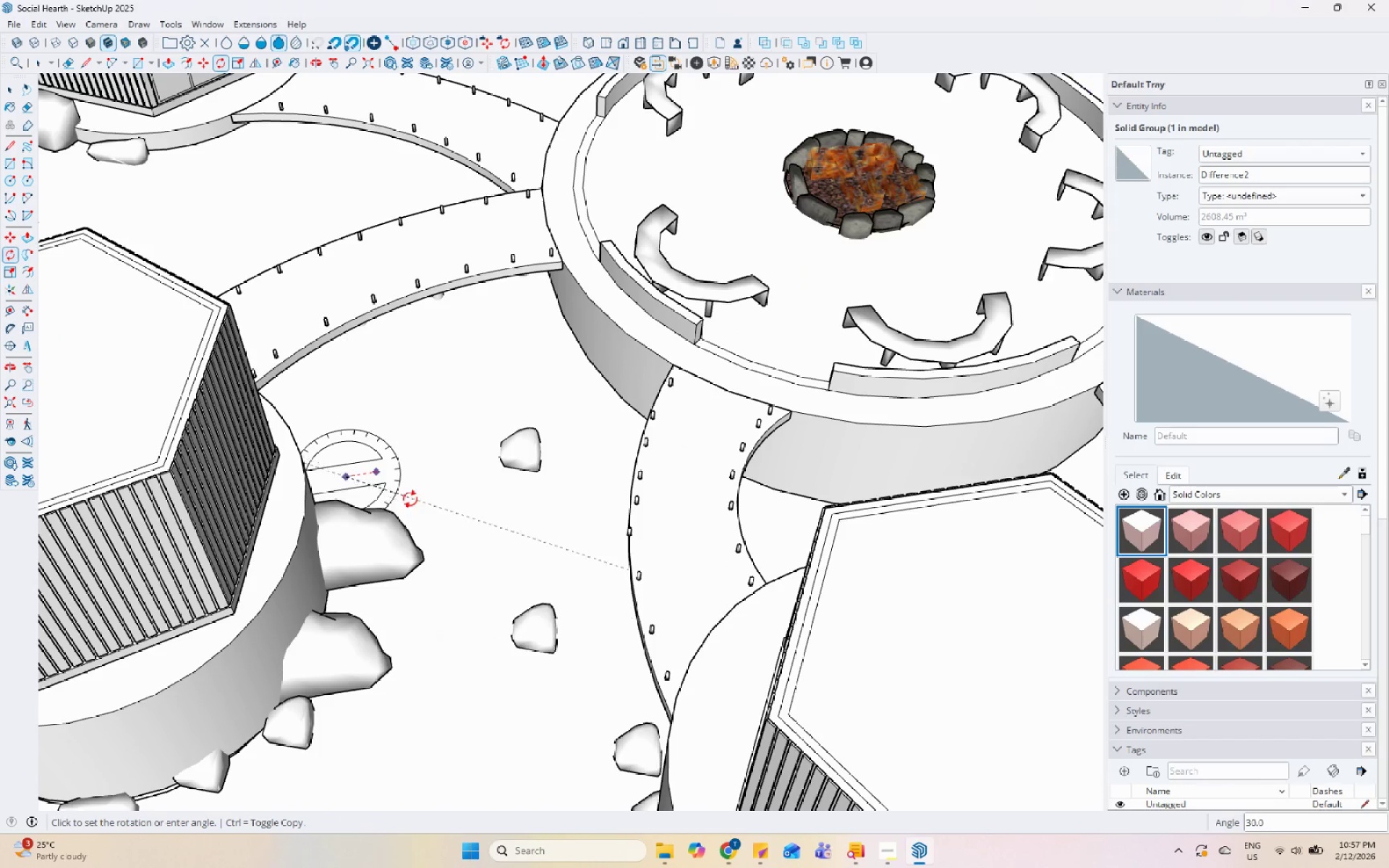 
key(Space)
 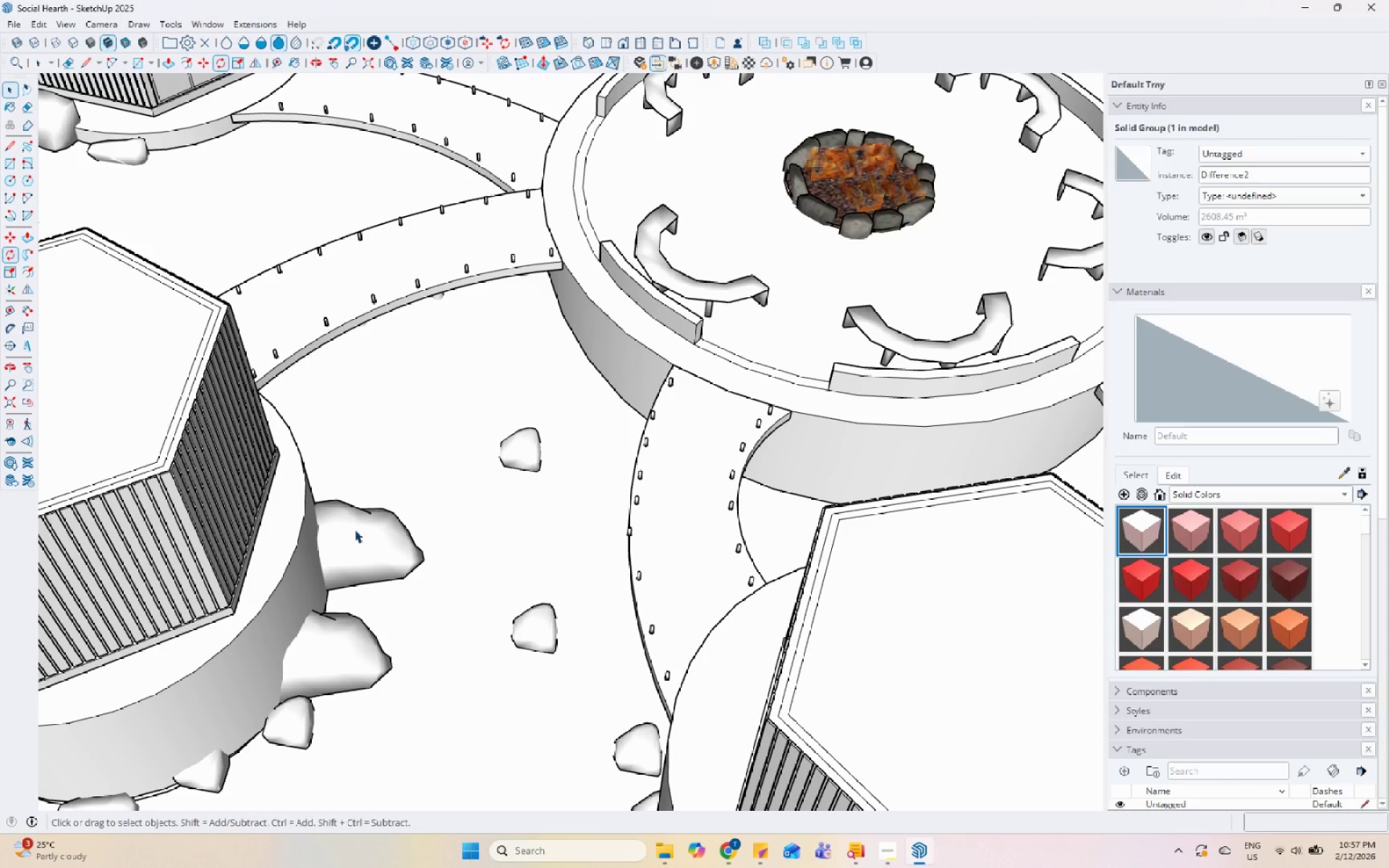 
left_click([354, 529])
 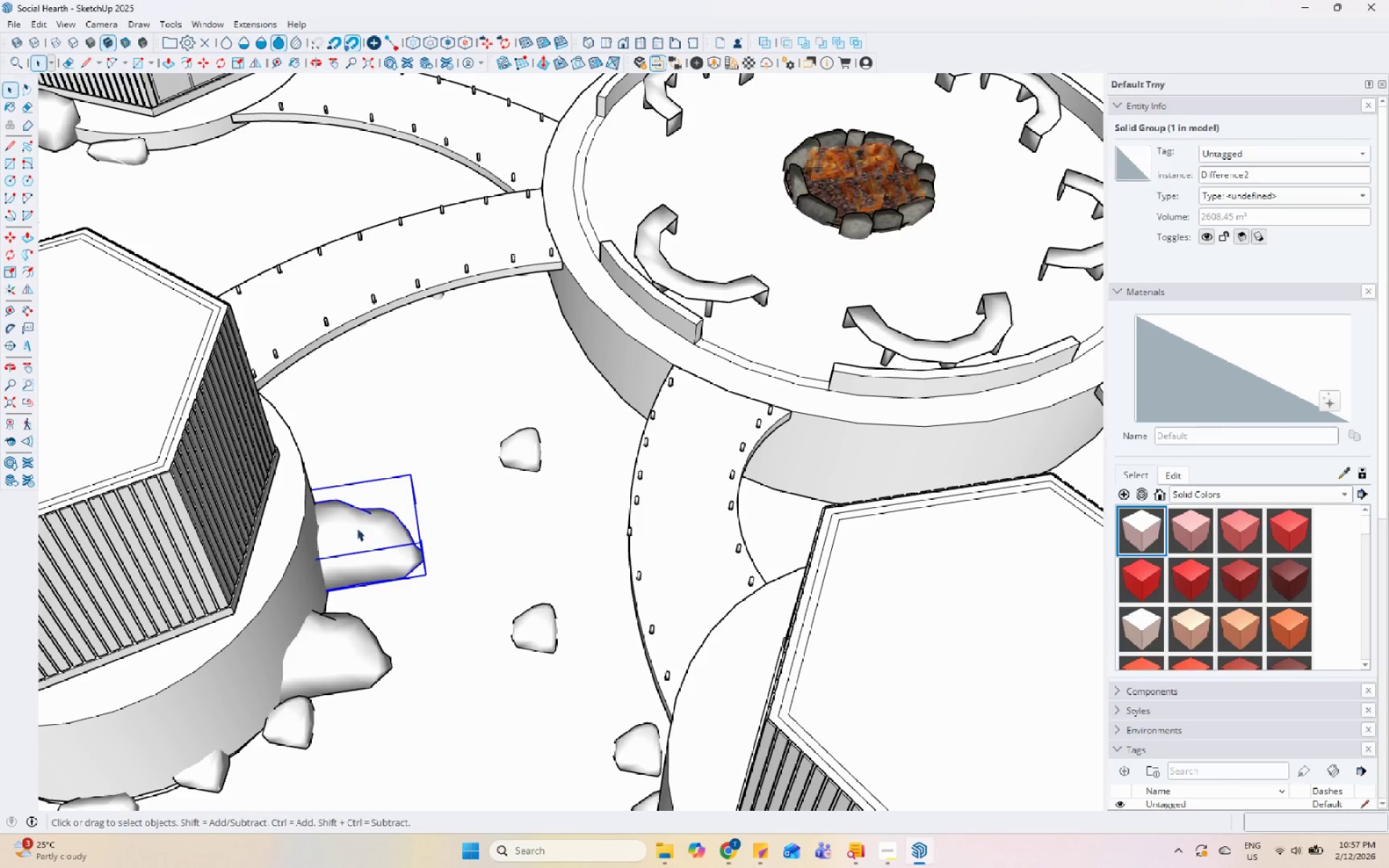 
scroll: coordinate [406, 490], scroll_direction: down, amount: 7.0
 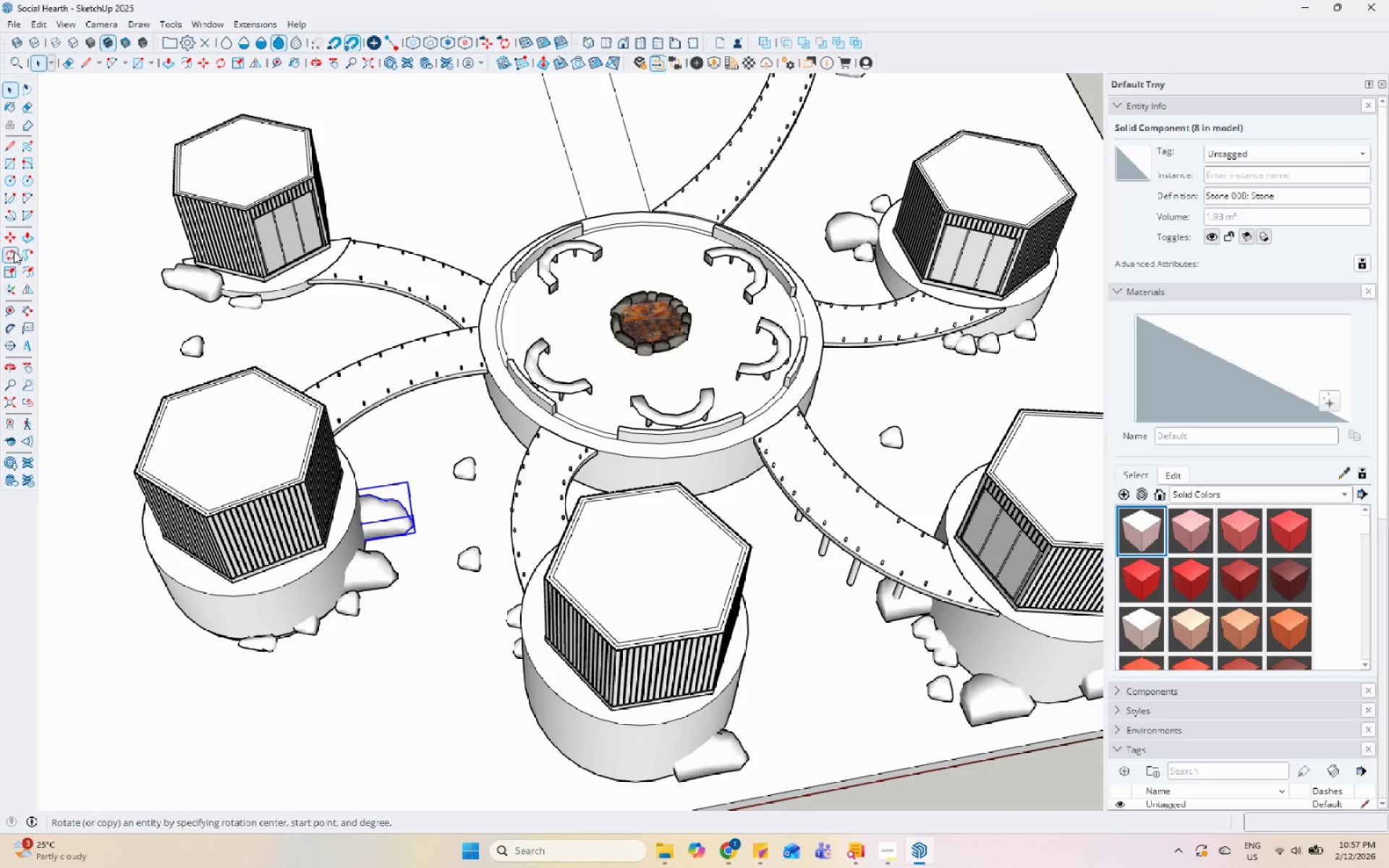 
scroll: coordinate [389, 488], scroll_direction: up, amount: 9.0
 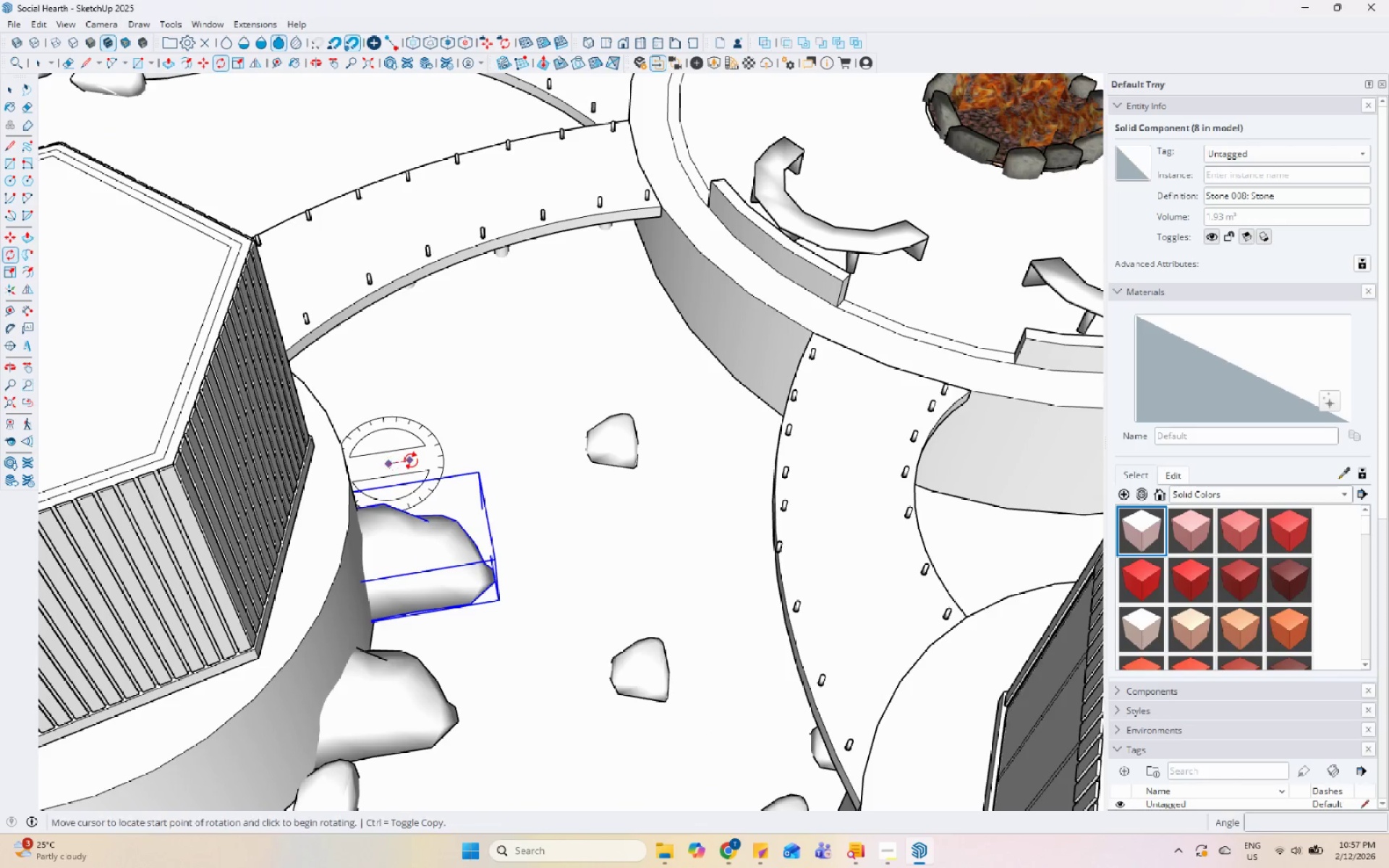 
double_click([413, 461])
 